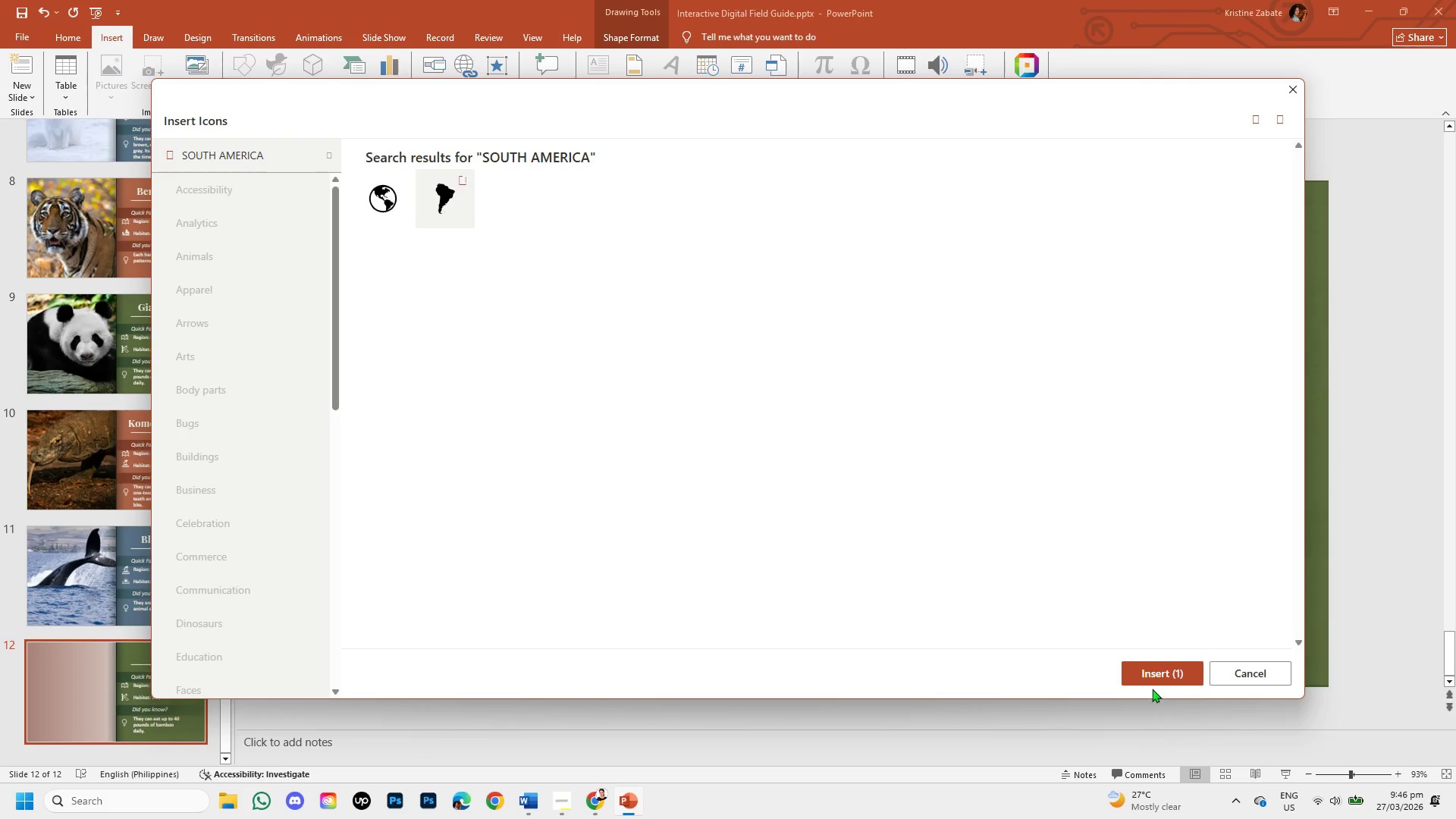 
left_click([1152, 682])
 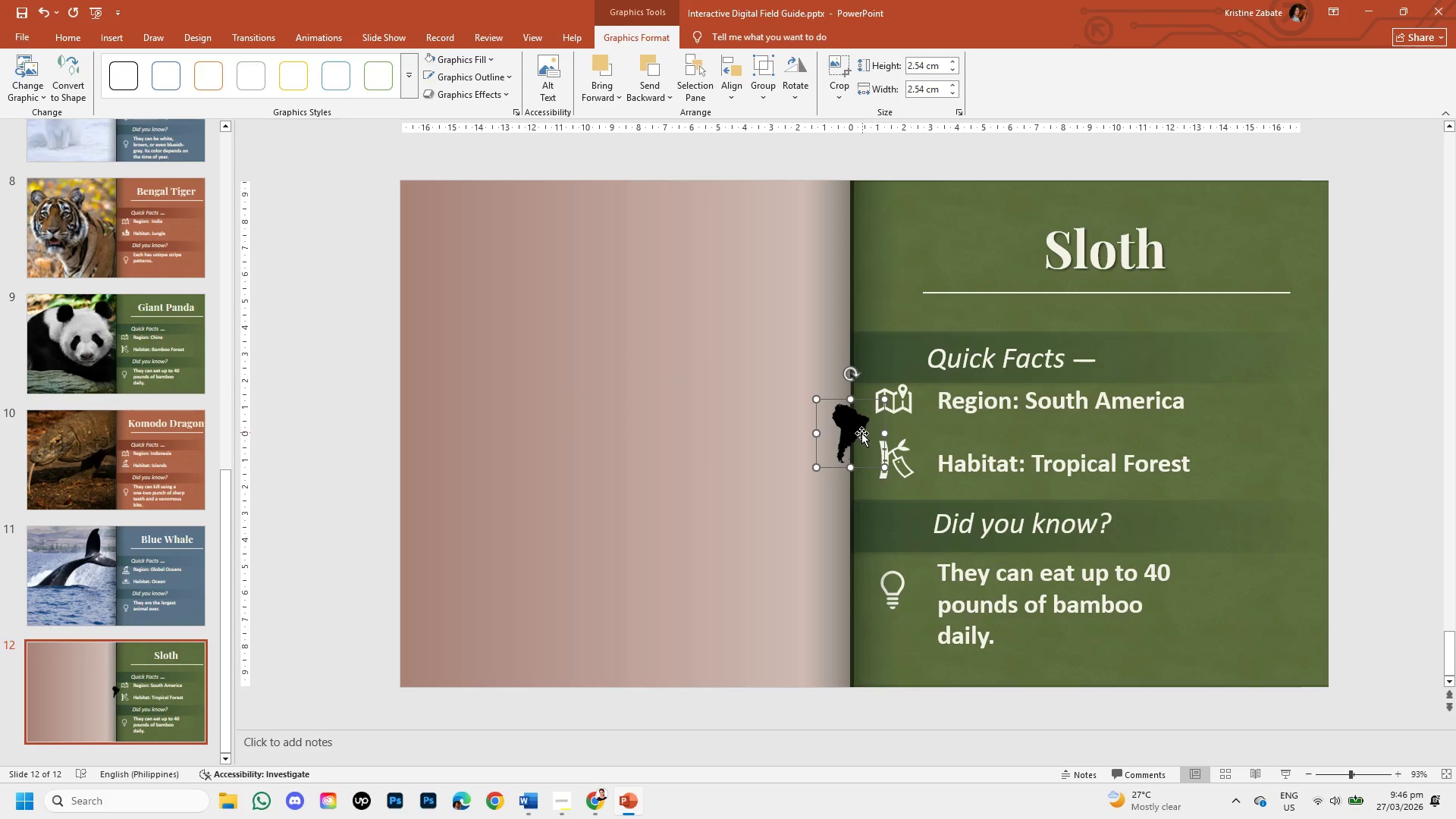 
left_click_drag(start_coordinate=[865, 470], to_coordinate=[873, 466])
 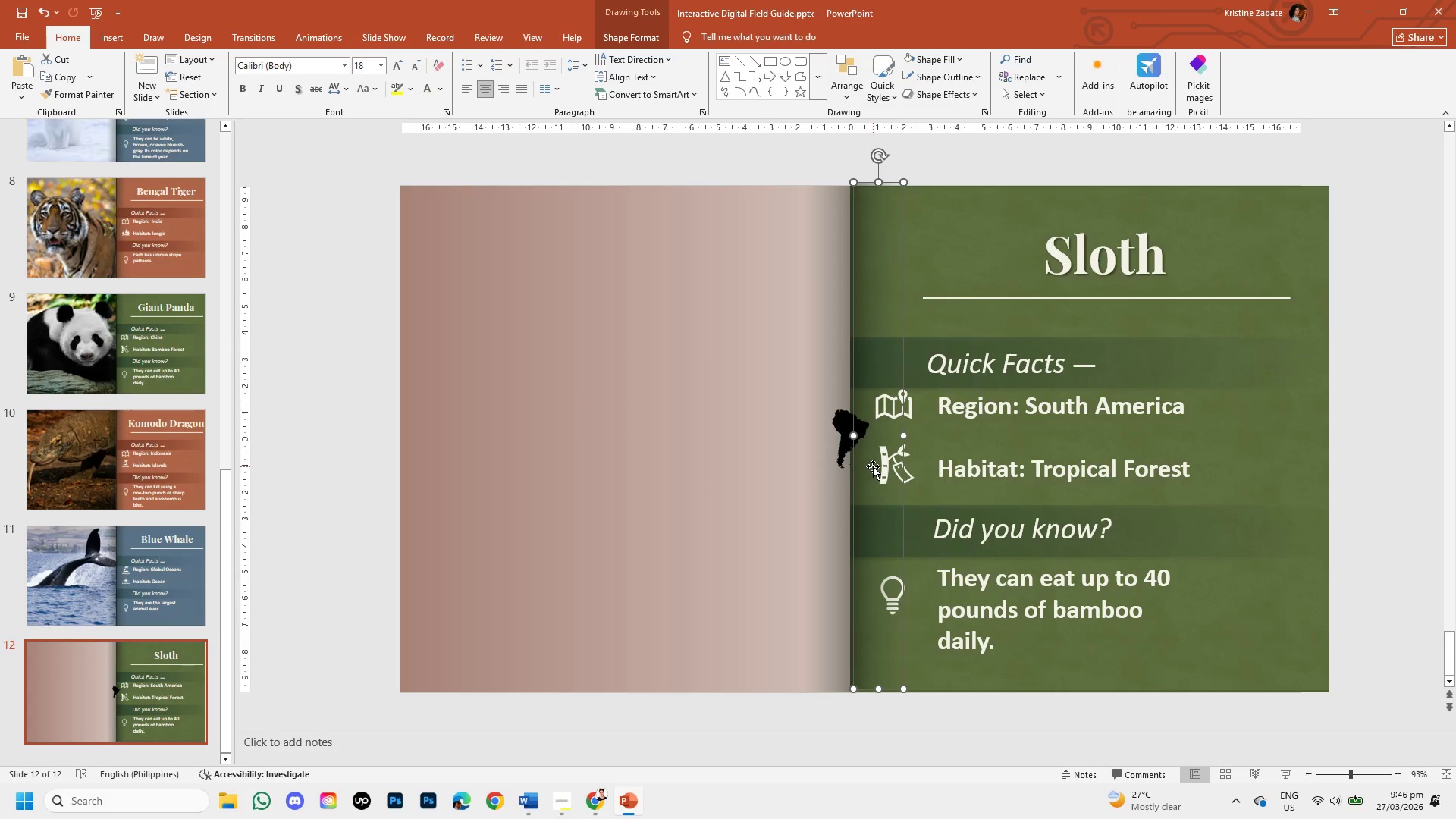 
key(Control+Z)
 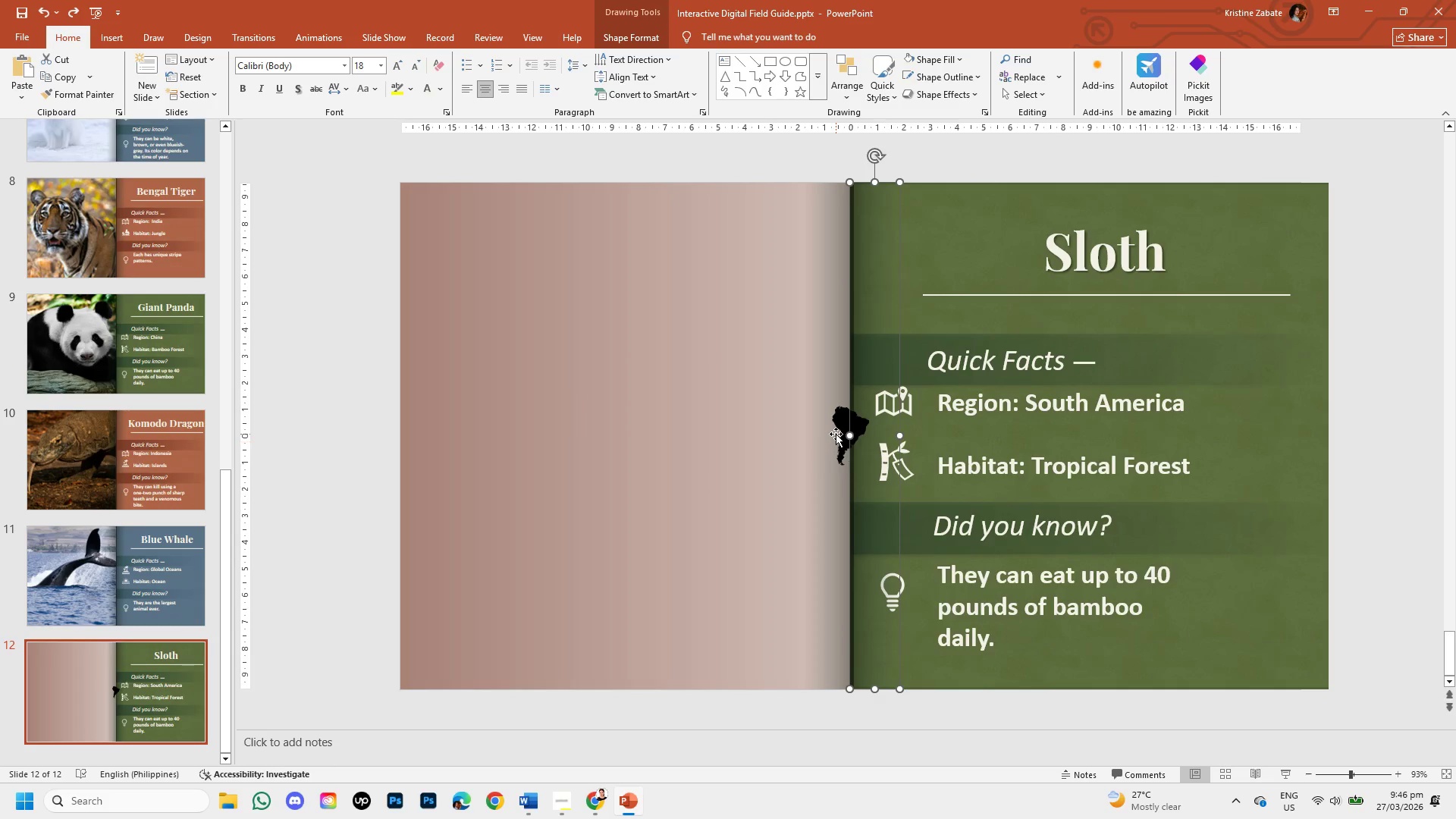 
left_click([836, 434])
 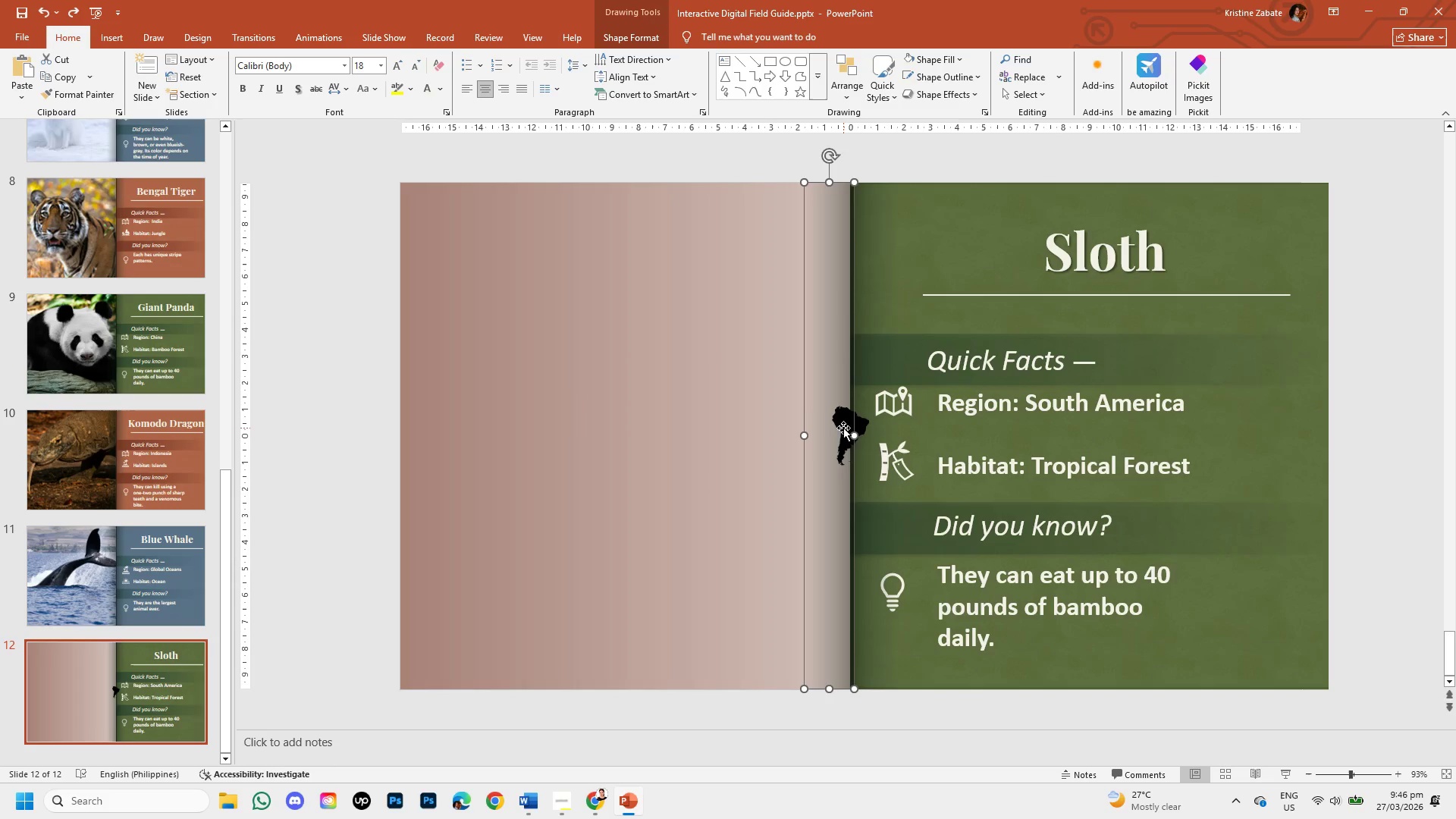 
left_click([848, 426])
 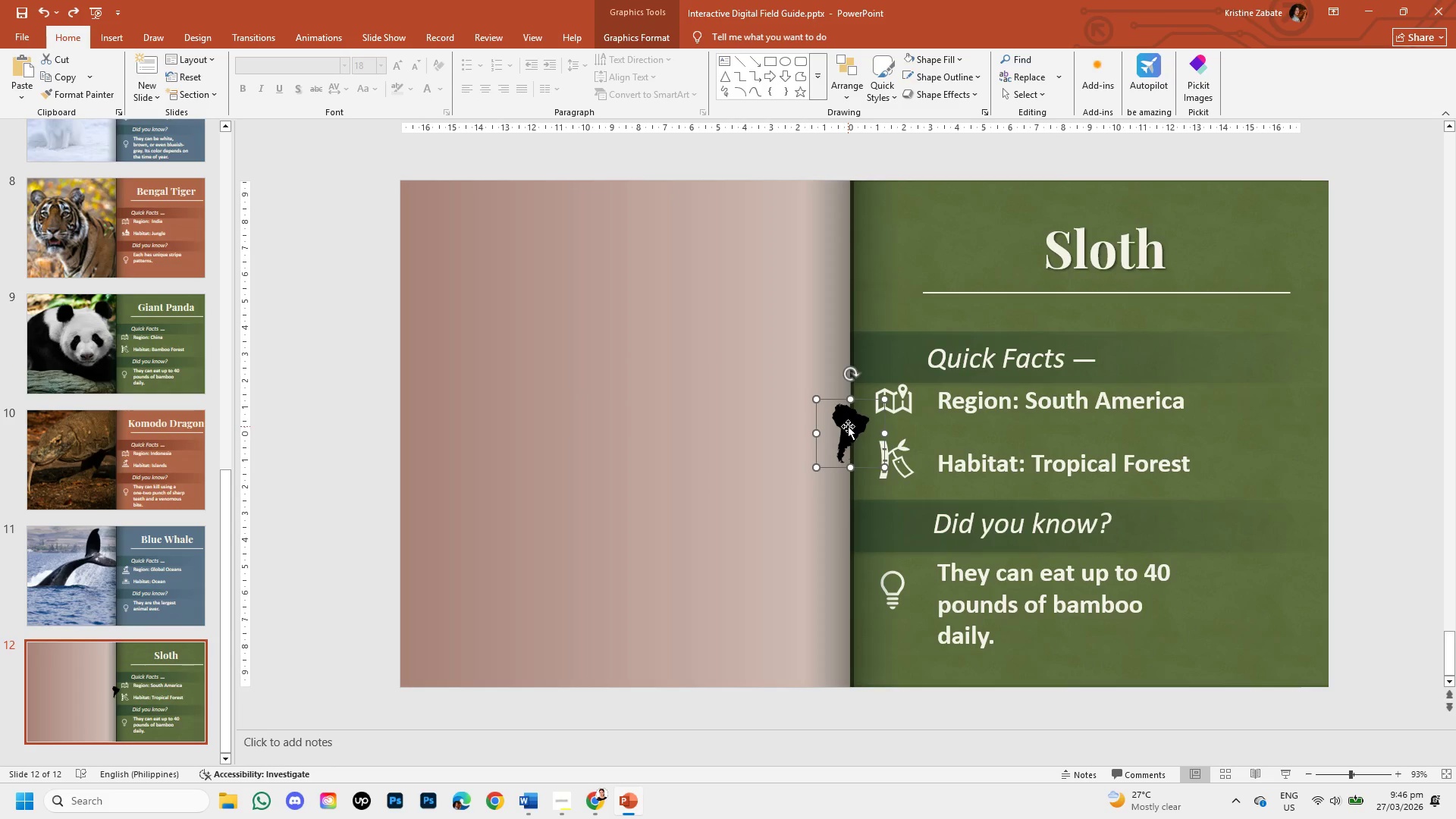 
left_click_drag(start_coordinate=[848, 426], to_coordinate=[1279, 398])
 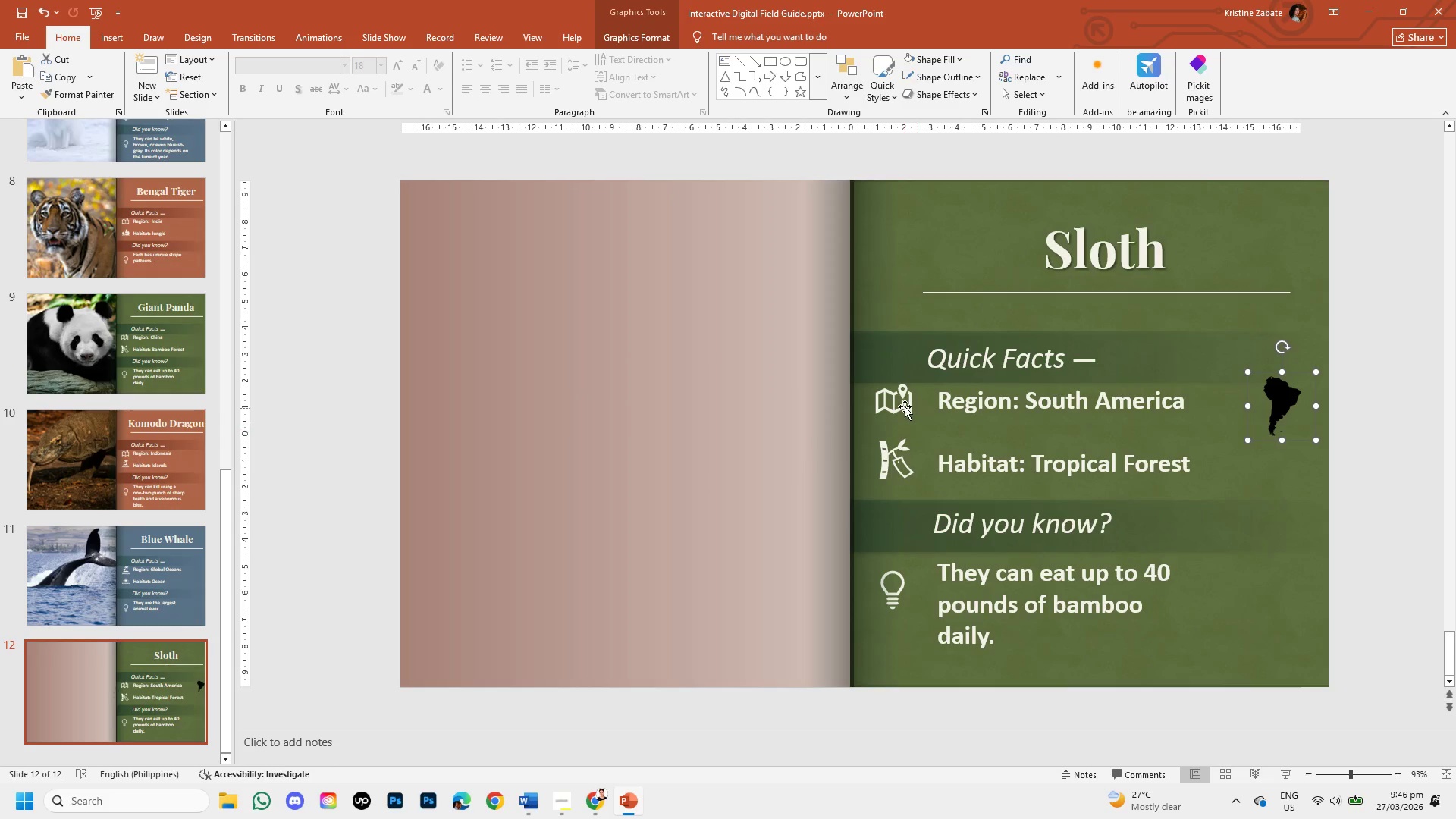 
left_click([905, 406])
 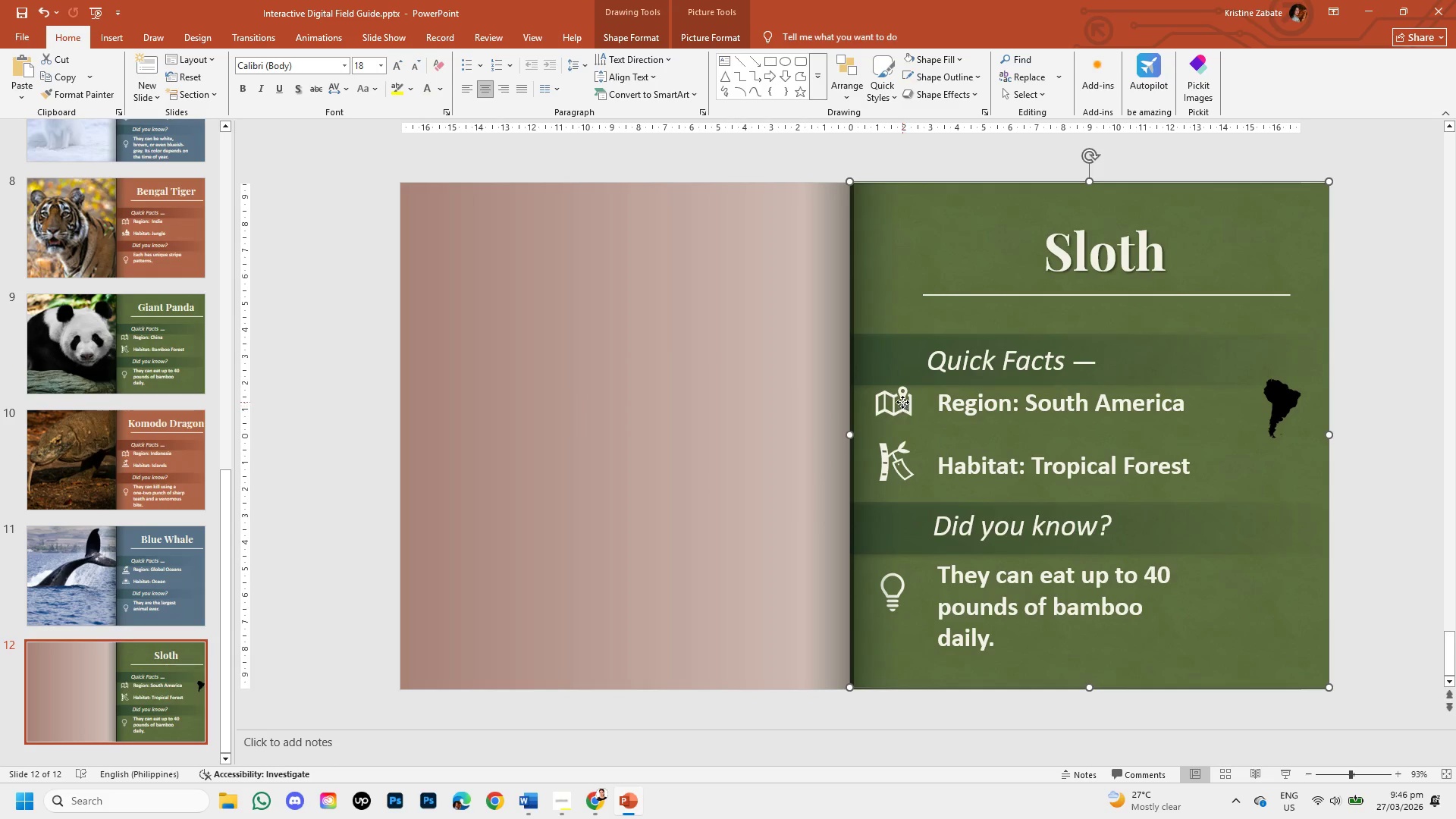 
double_click([902, 402])
 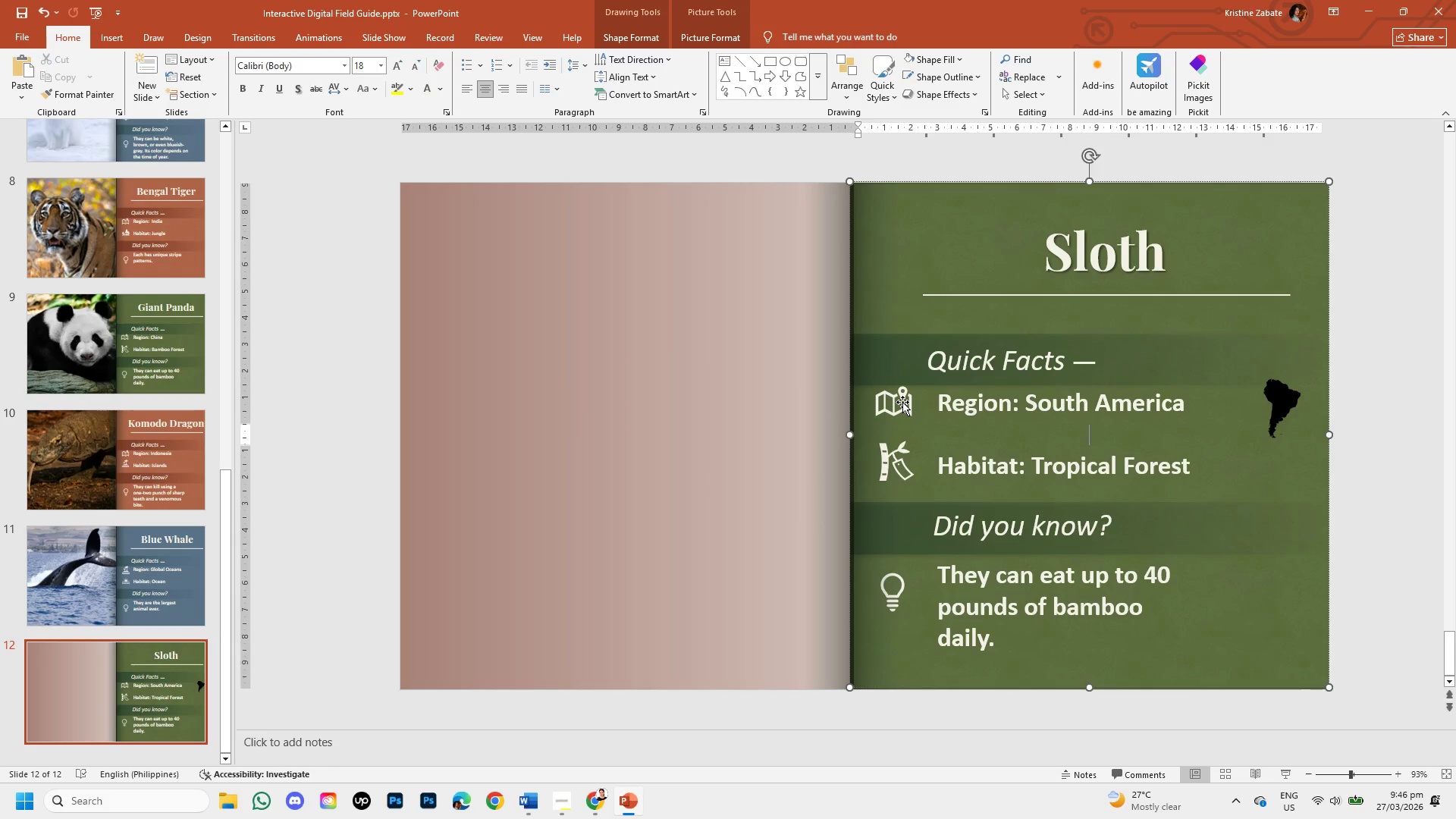 
left_click([902, 402])
 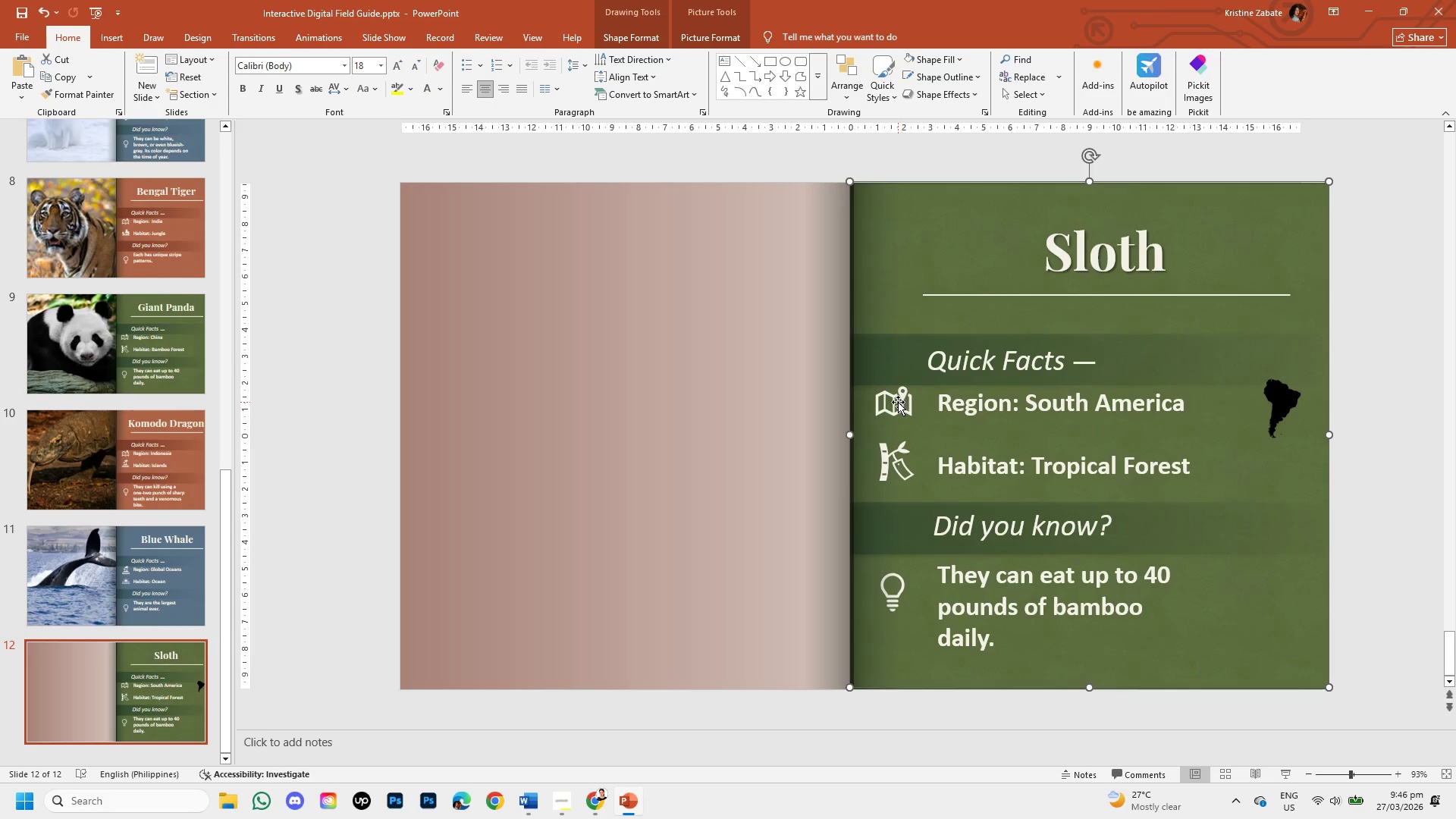 
left_click([898, 402])
 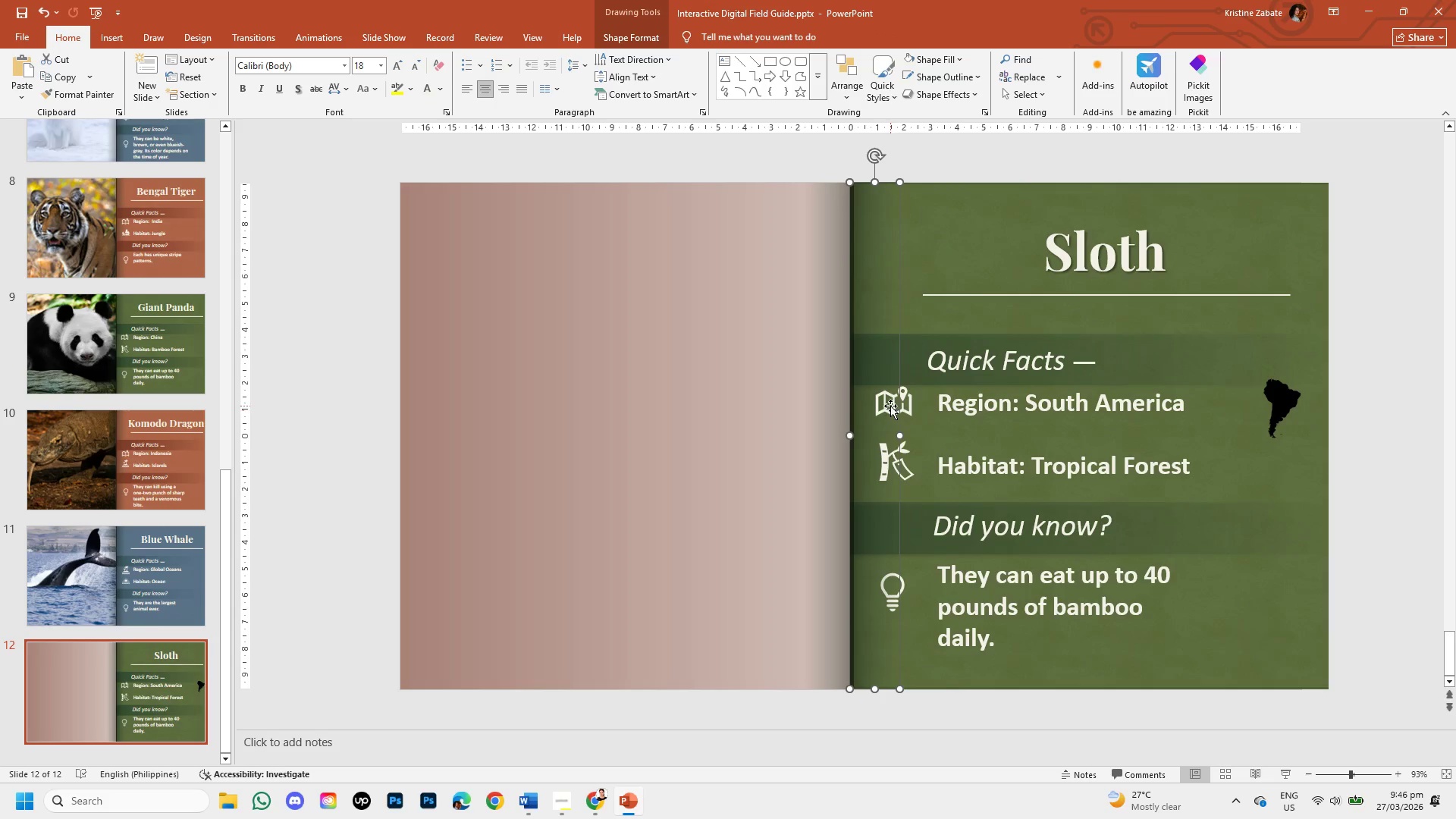 
left_click([890, 406])
 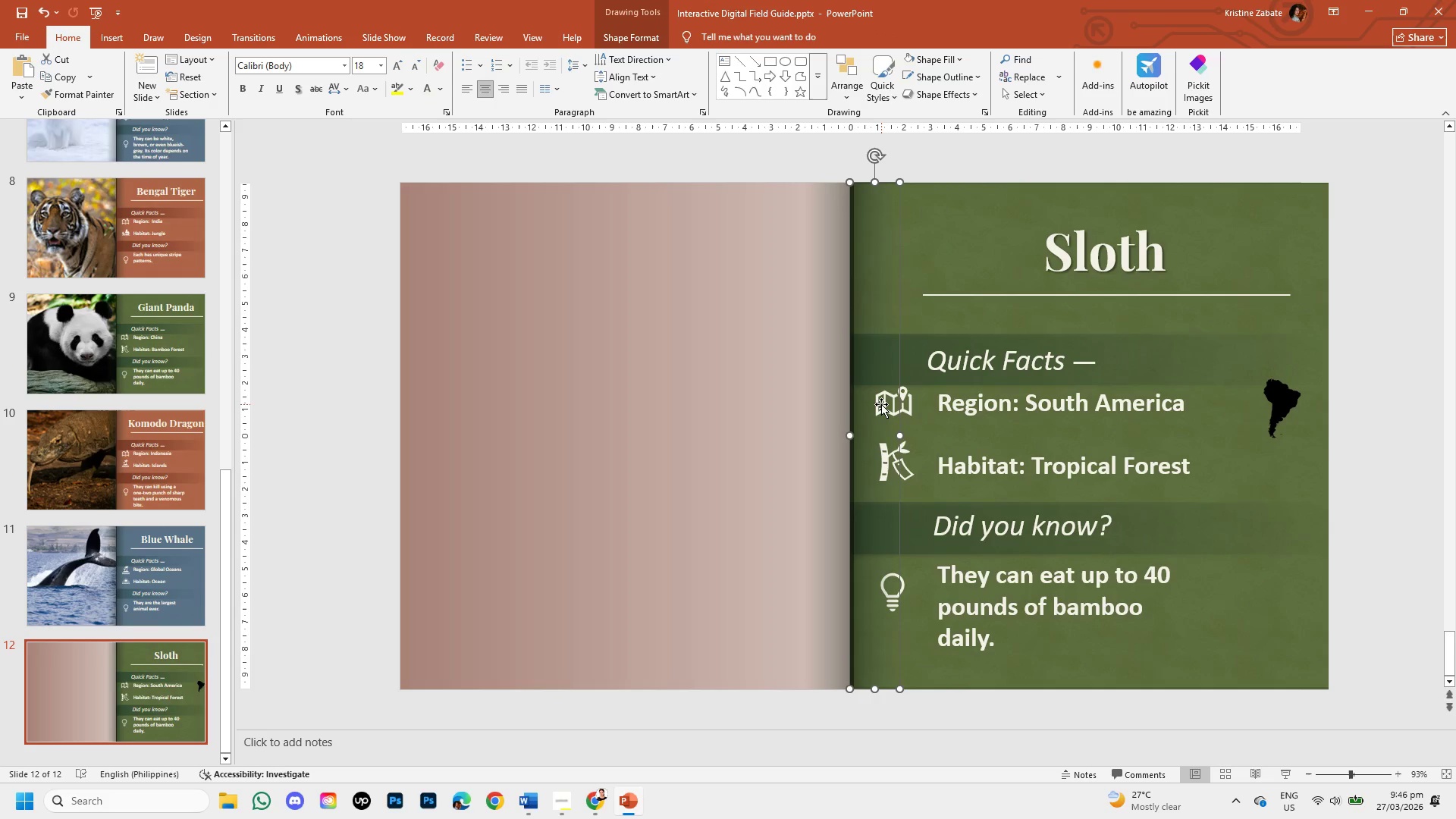 
left_click([881, 404])
 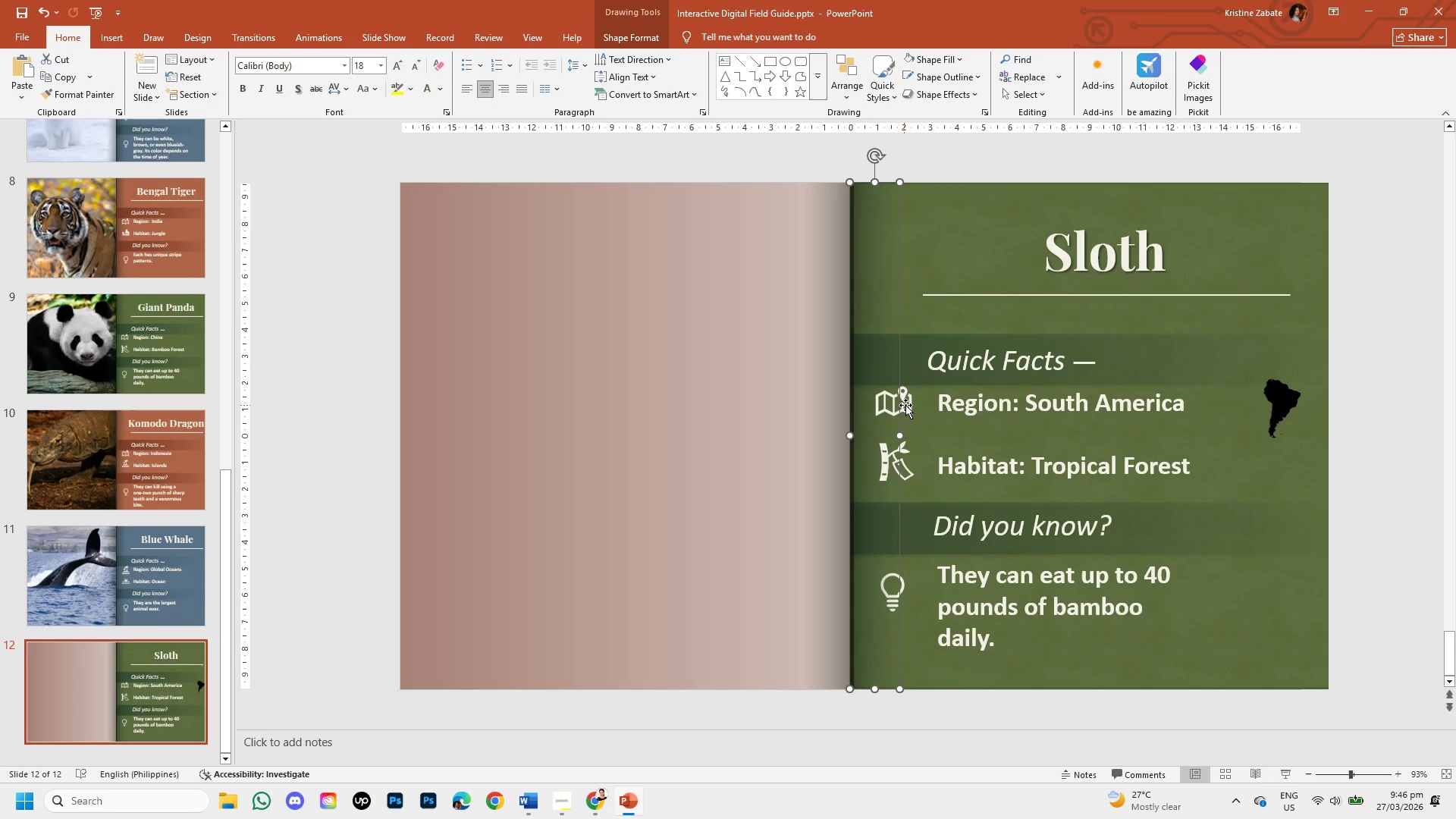 
left_click([906, 405])
 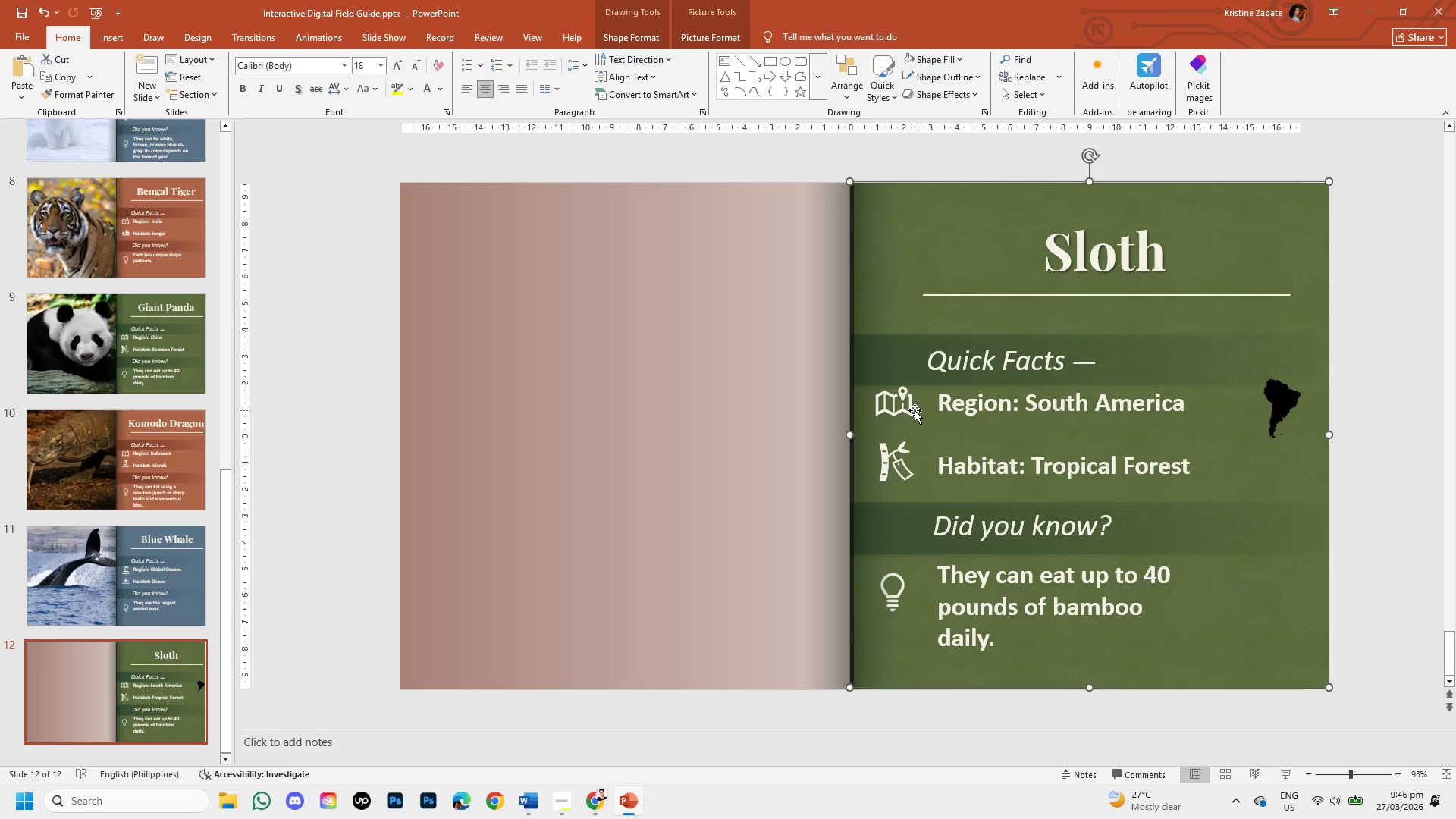 
double_click([915, 410])
 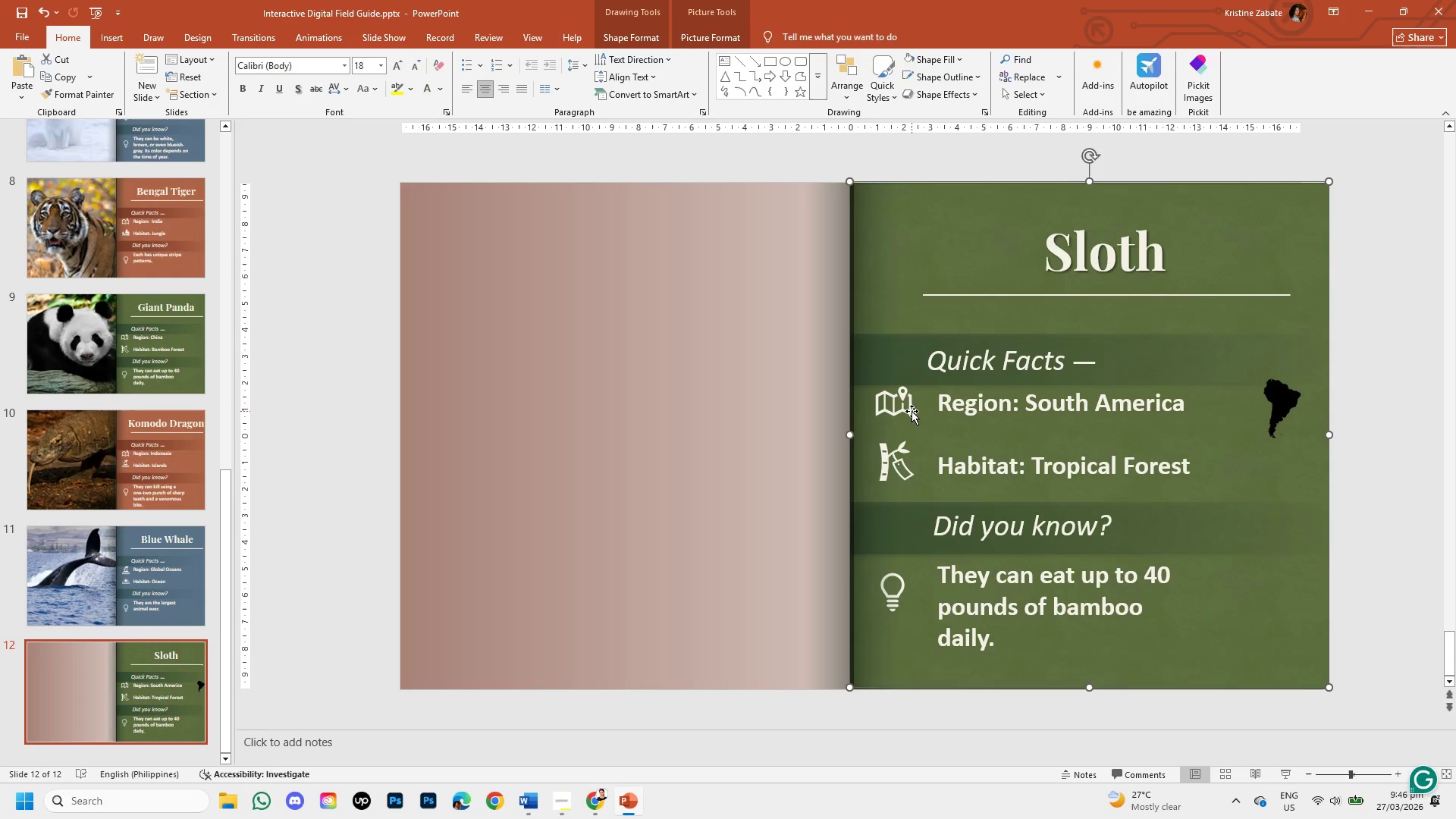 
left_click([909, 410])
 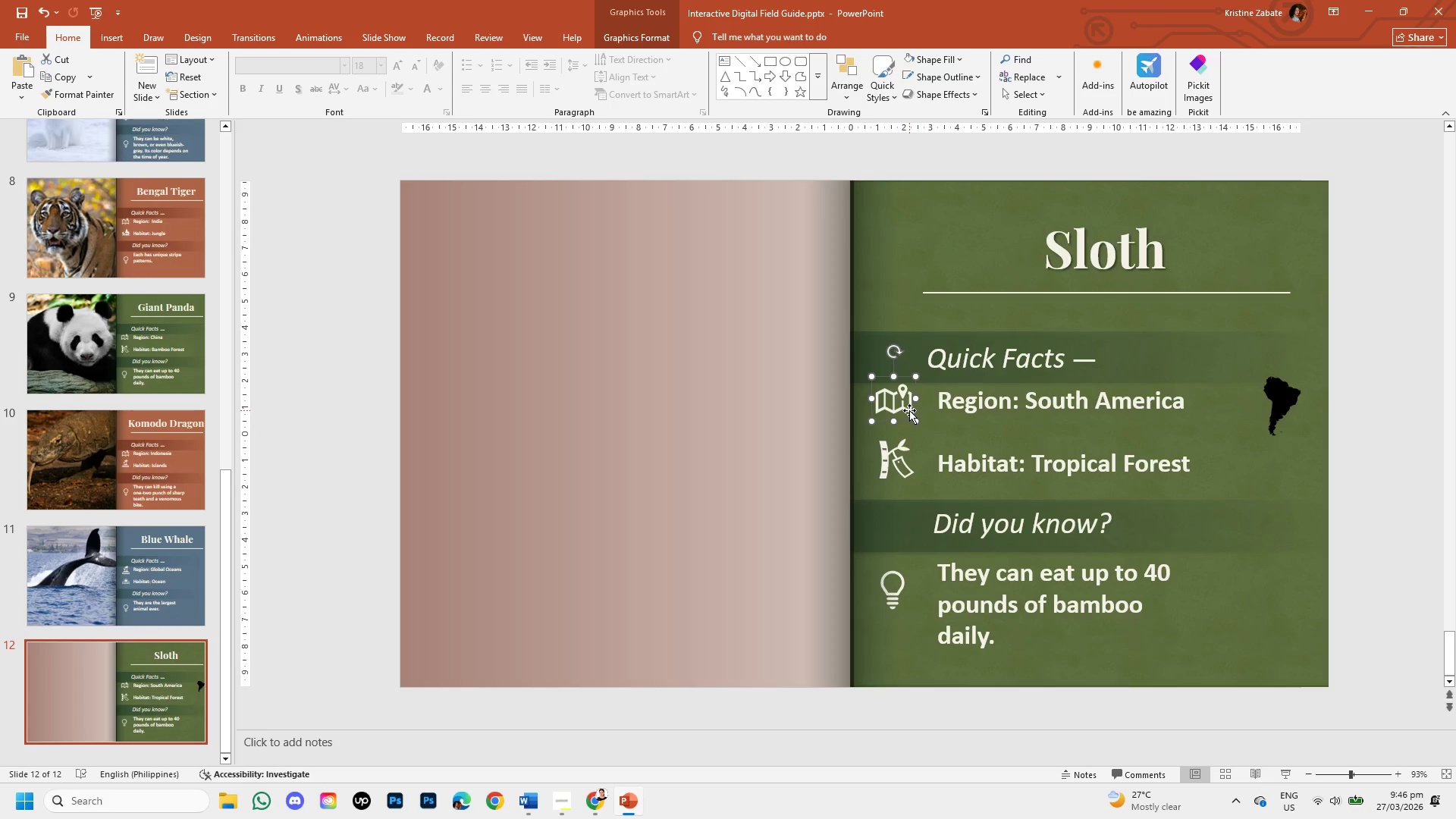 
key(Backspace)
 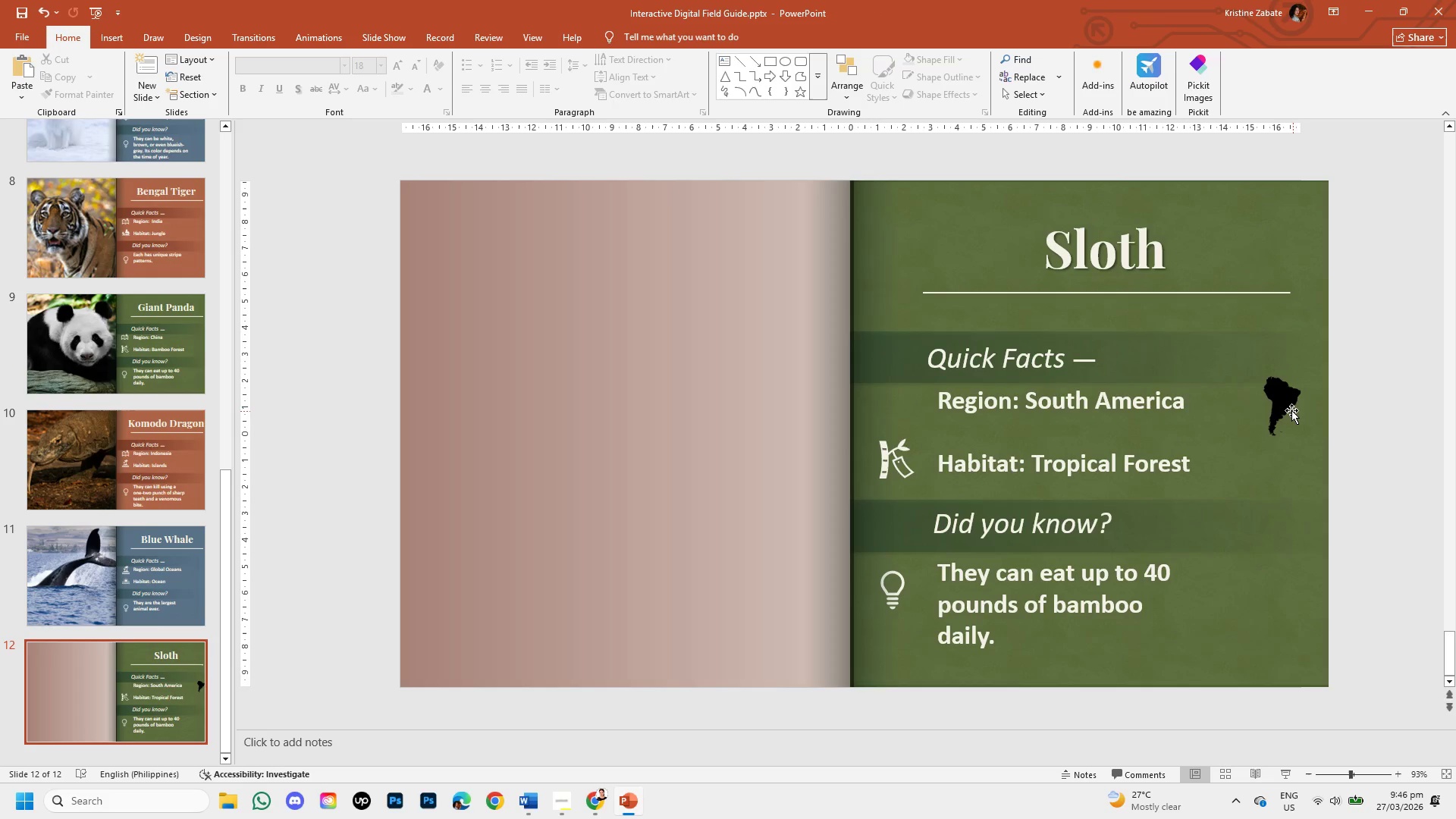 
left_click([1280, 402])
 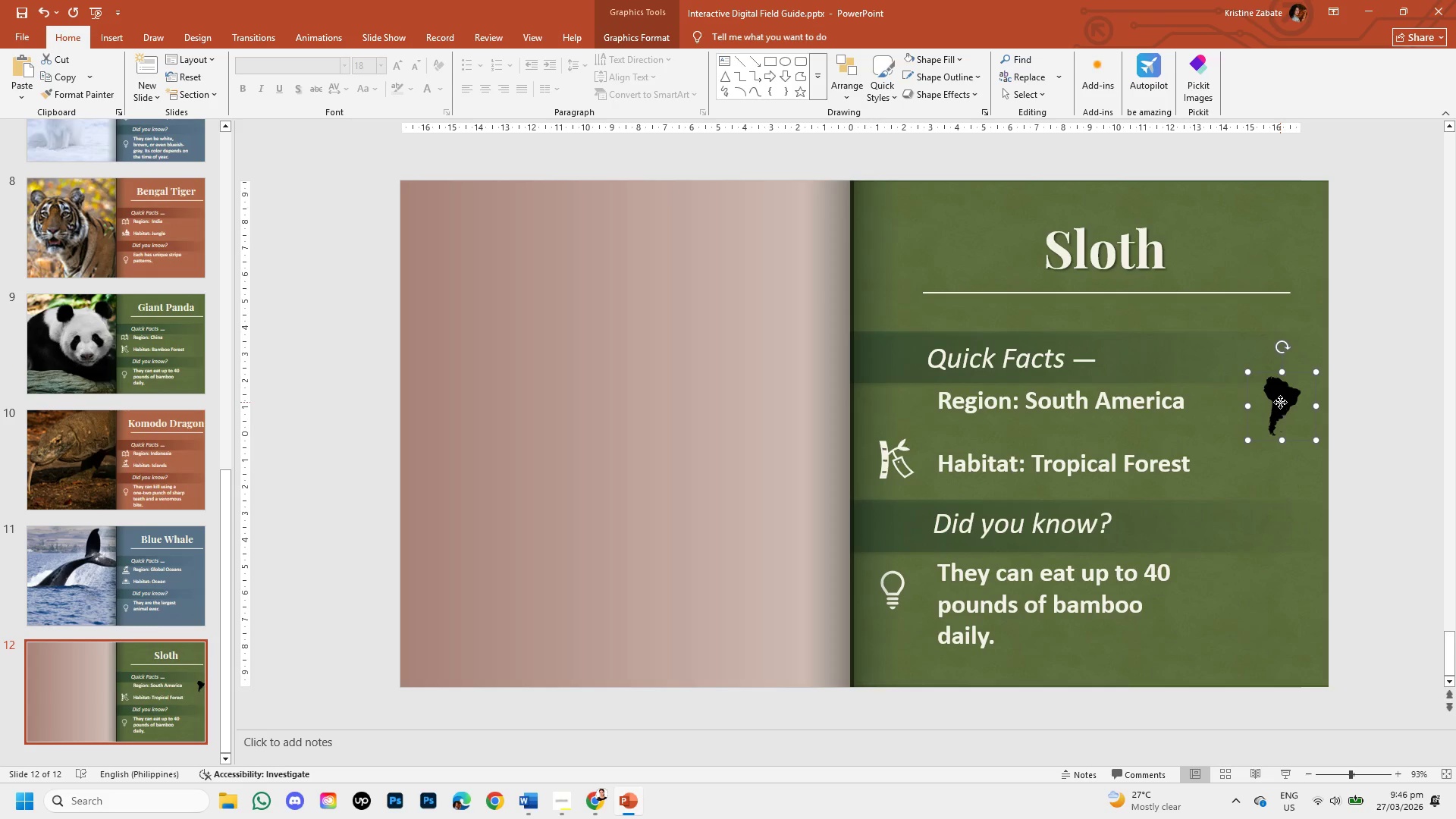 
left_click([1280, 402])
 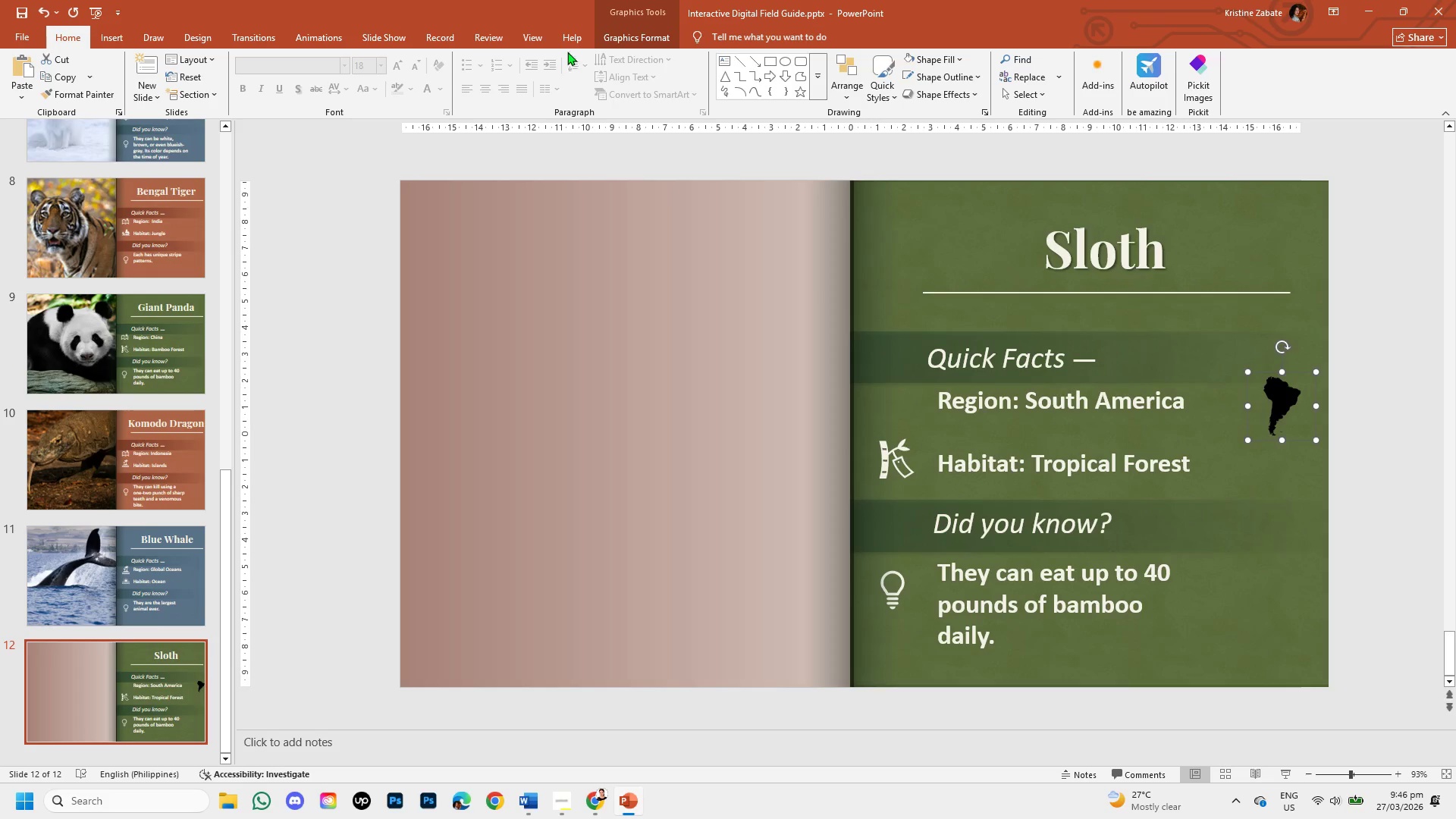 
left_click([614, 36])
 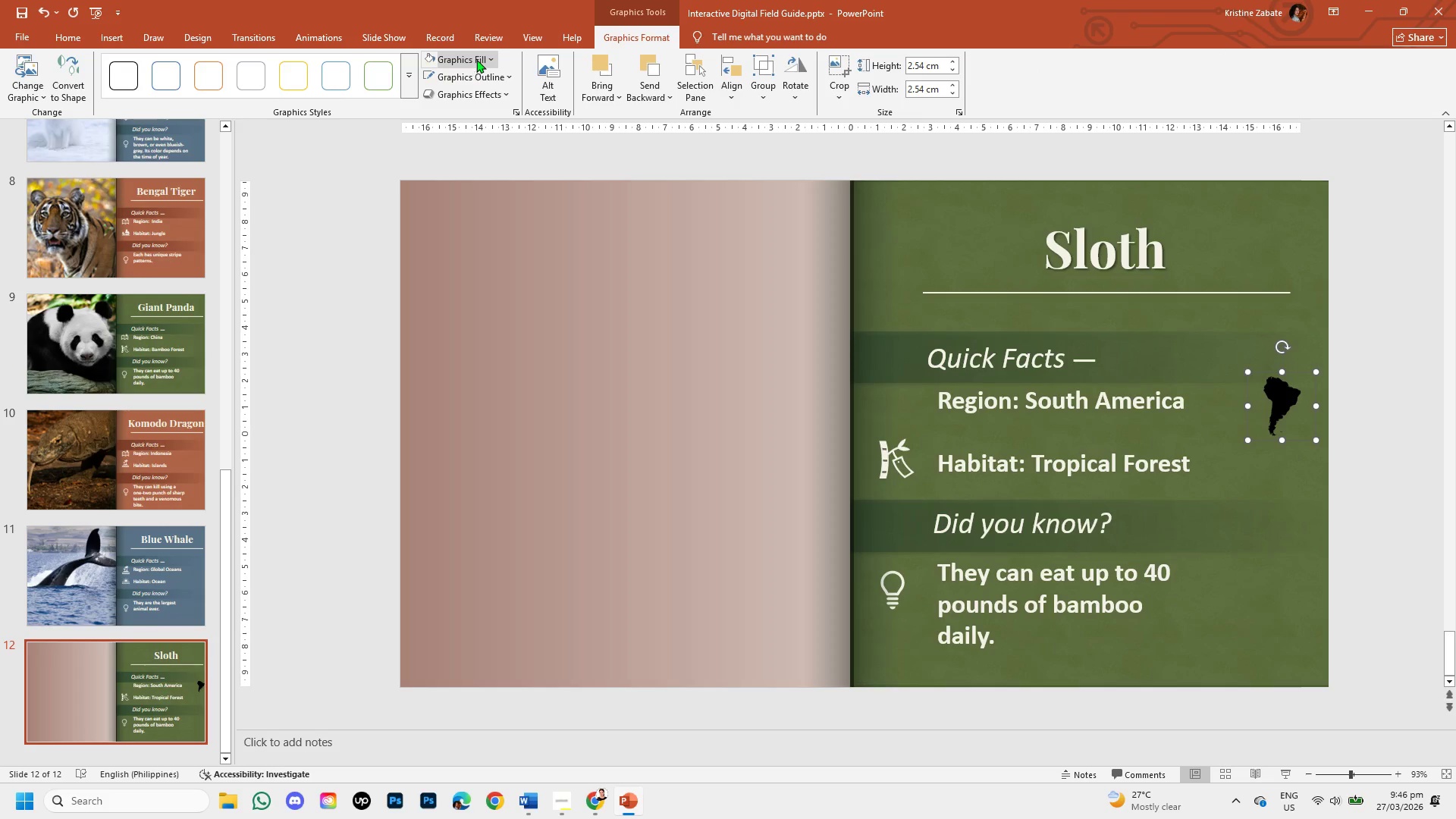 
left_click([489, 59])
 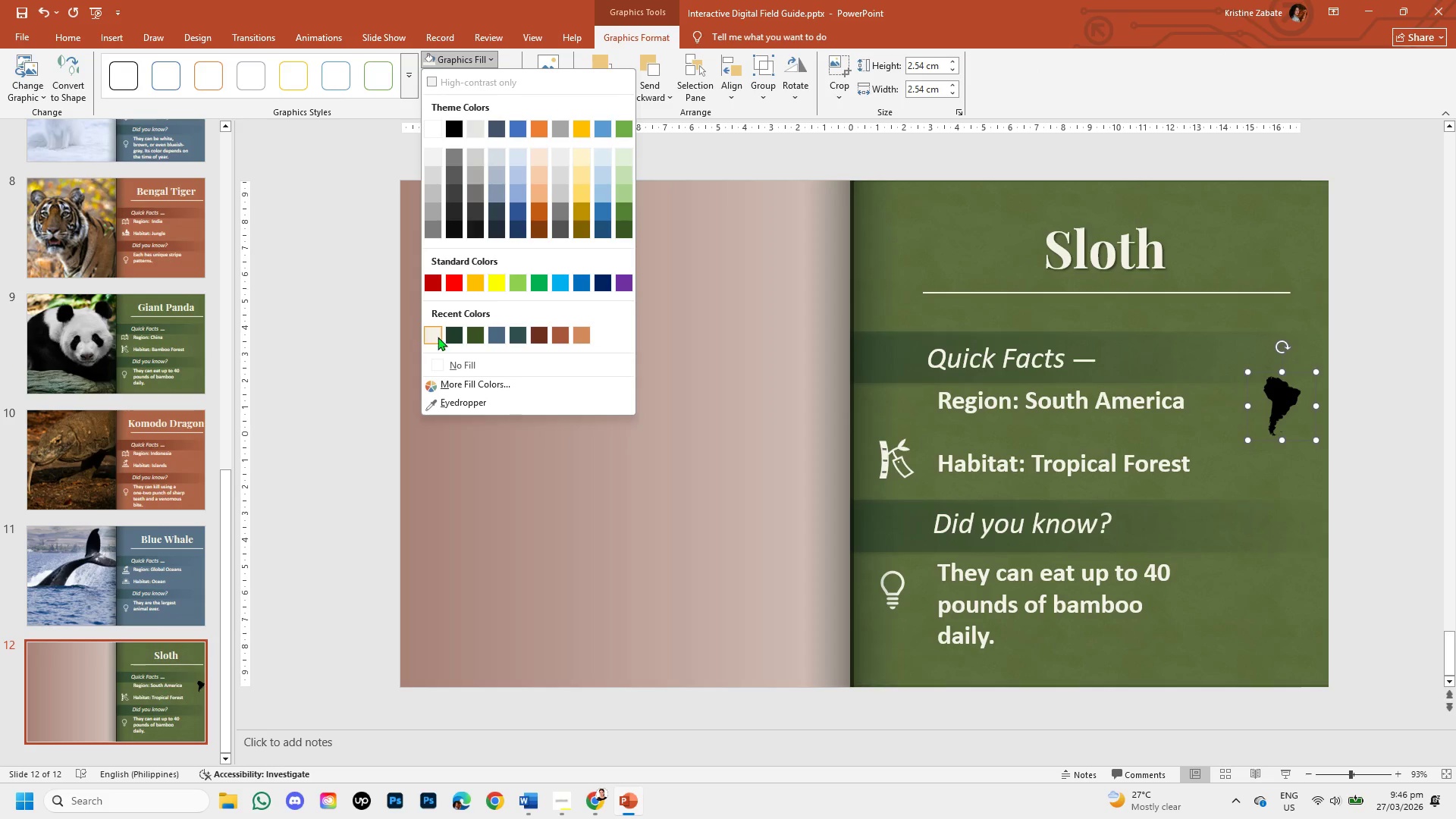 
left_click([435, 338])
 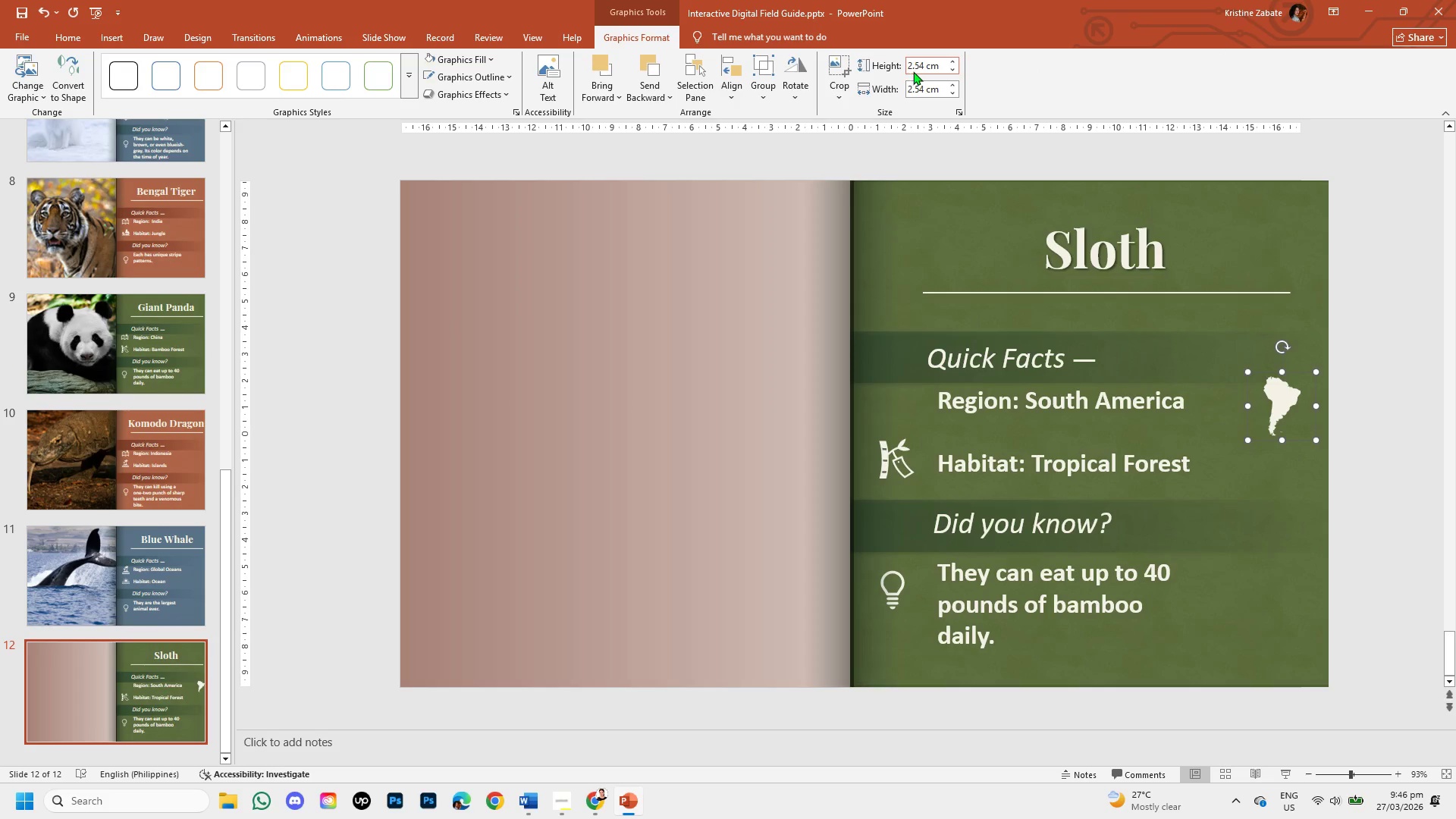 
left_click([923, 64])
 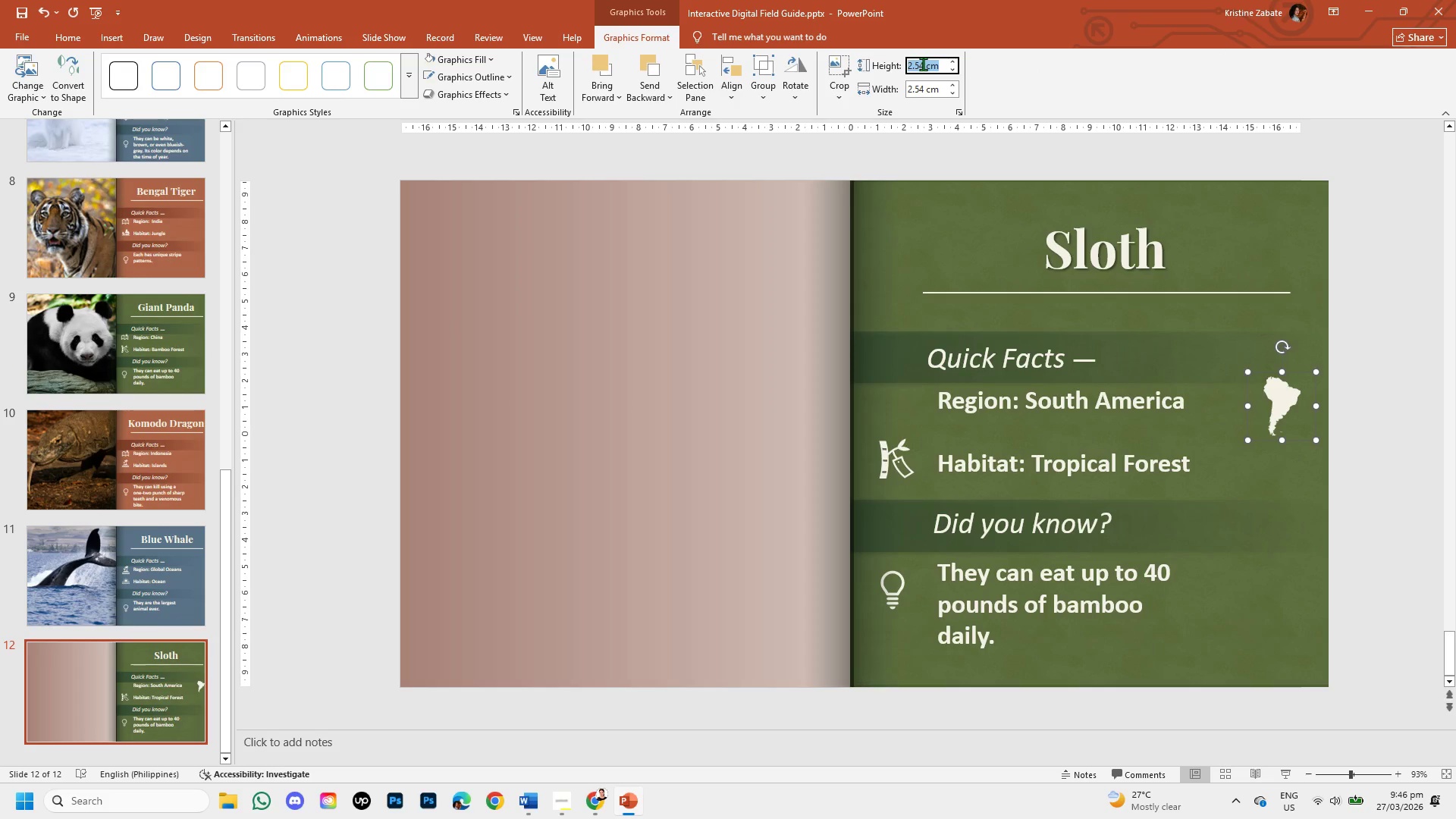 
key(Backspace)
 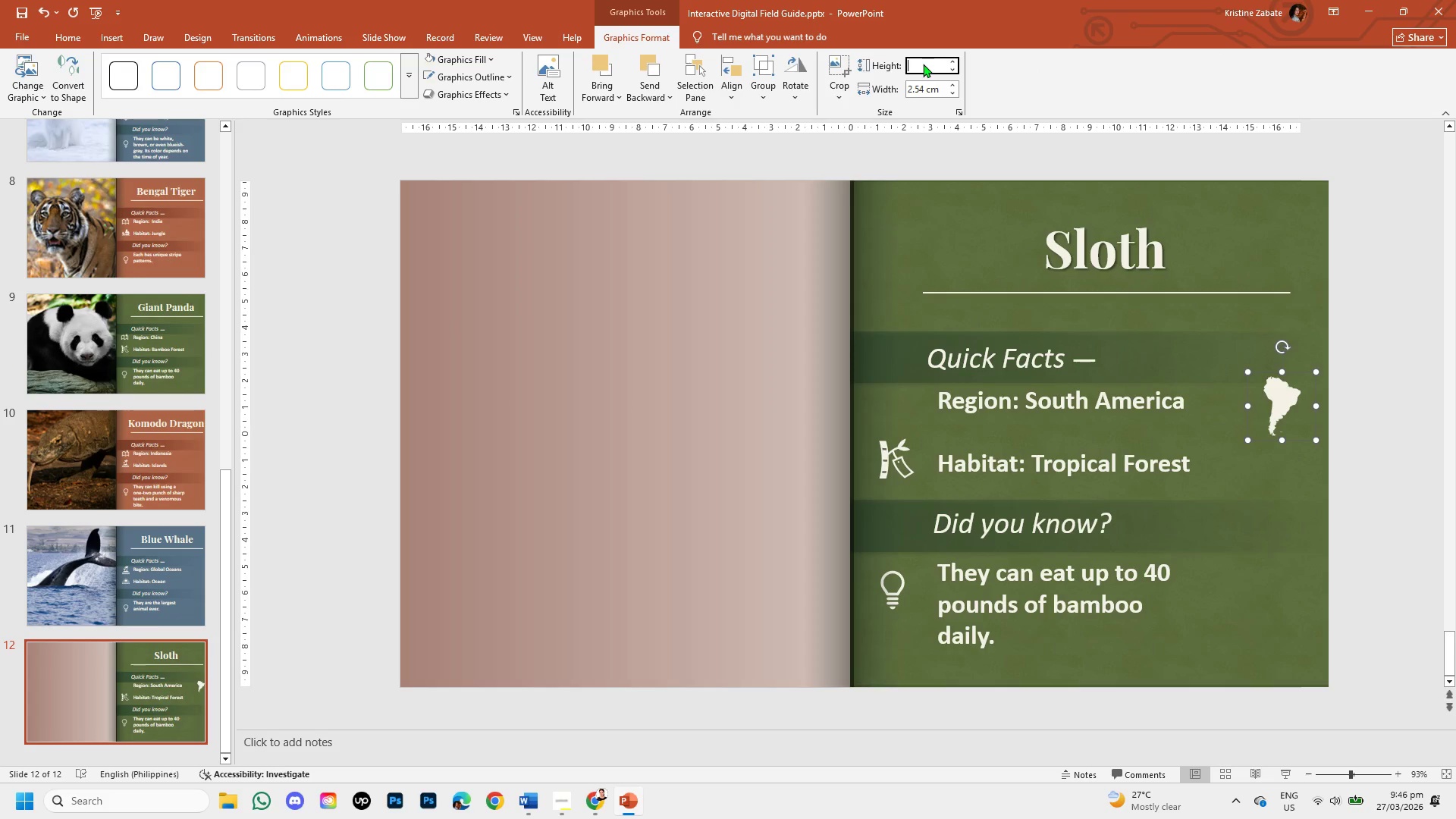 
key(Numpad1)
 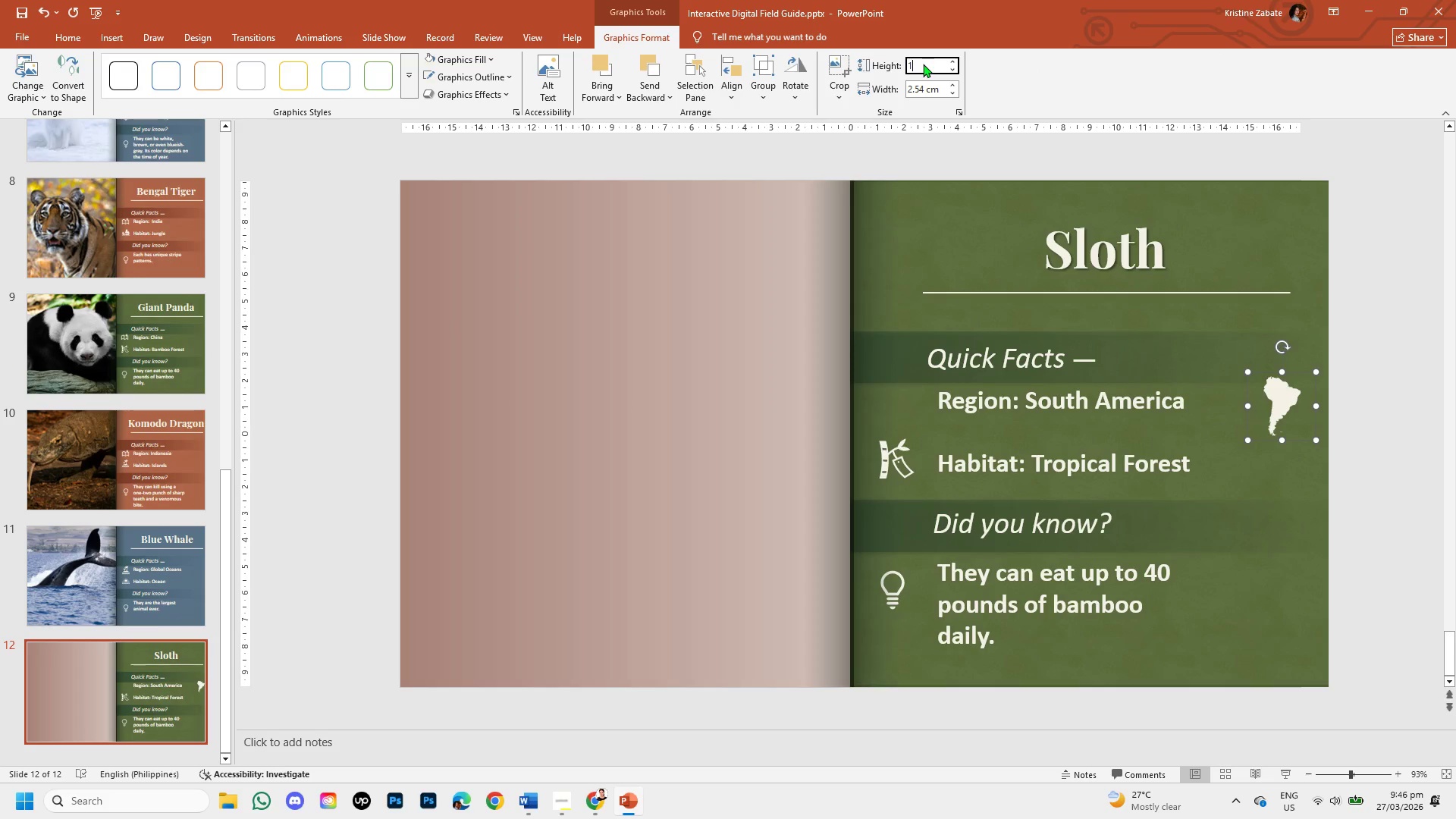 
key(NumpadDecimal)
 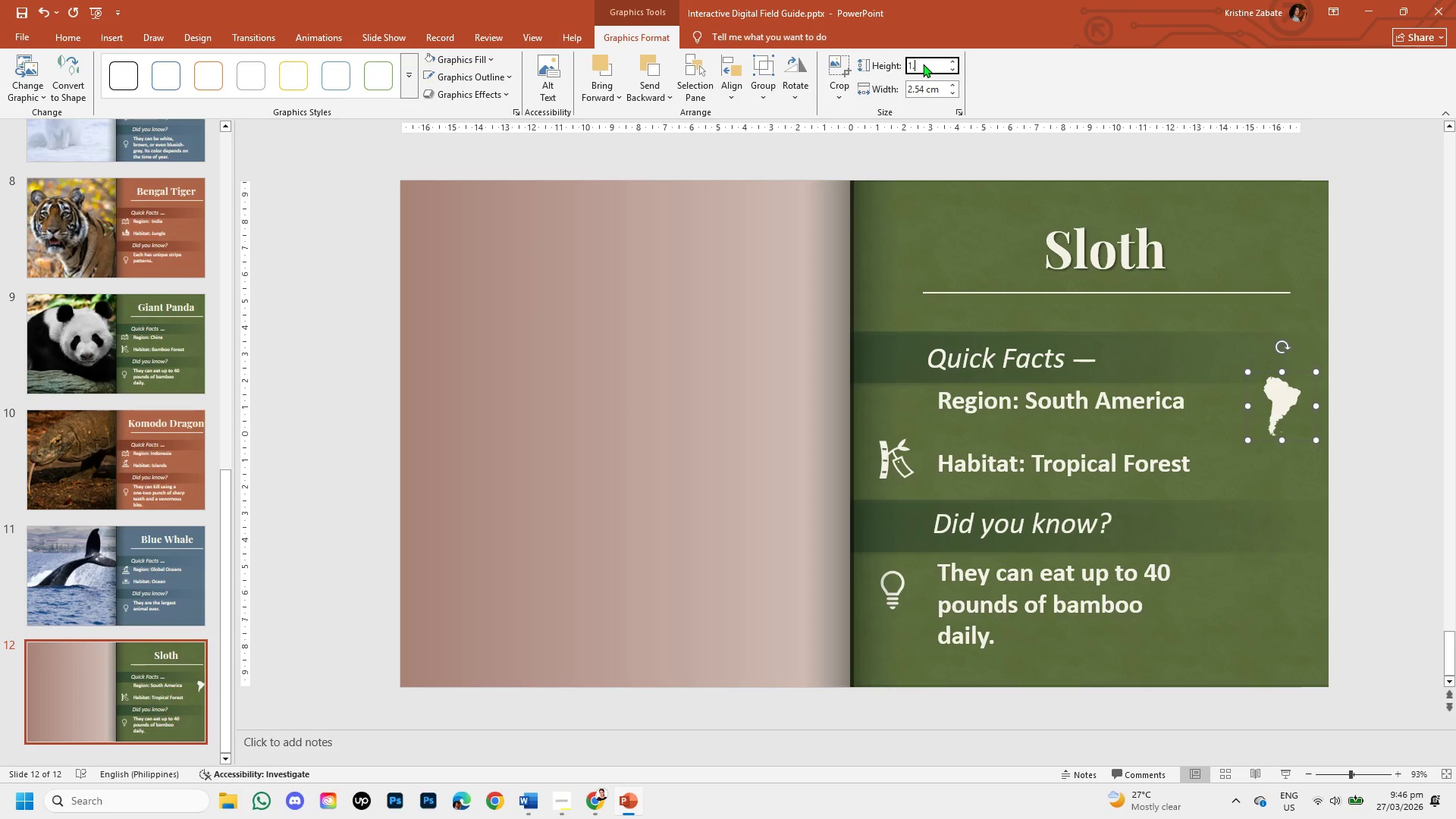 
key(Numpad6)
 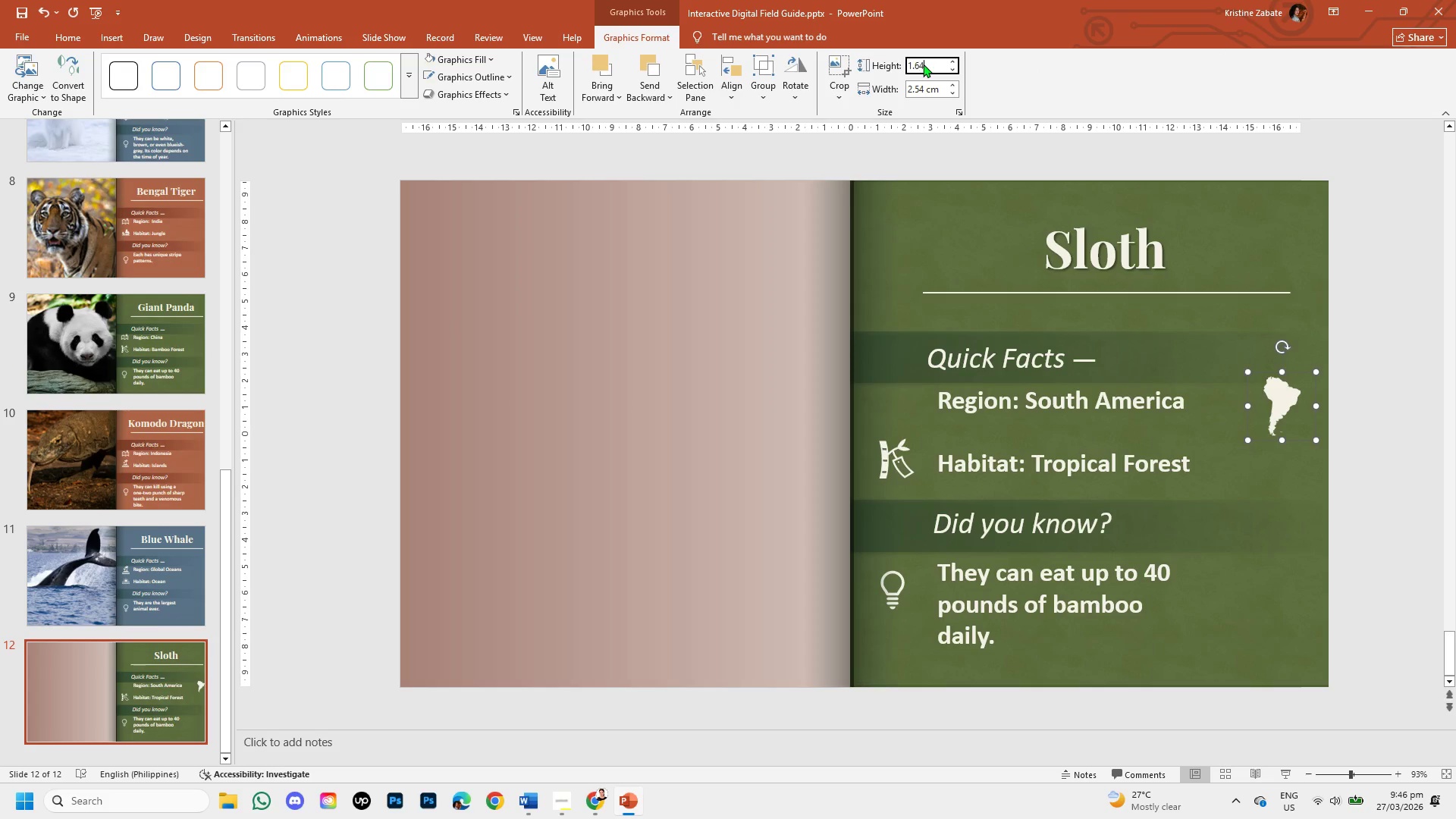 
key(Numpad4)
 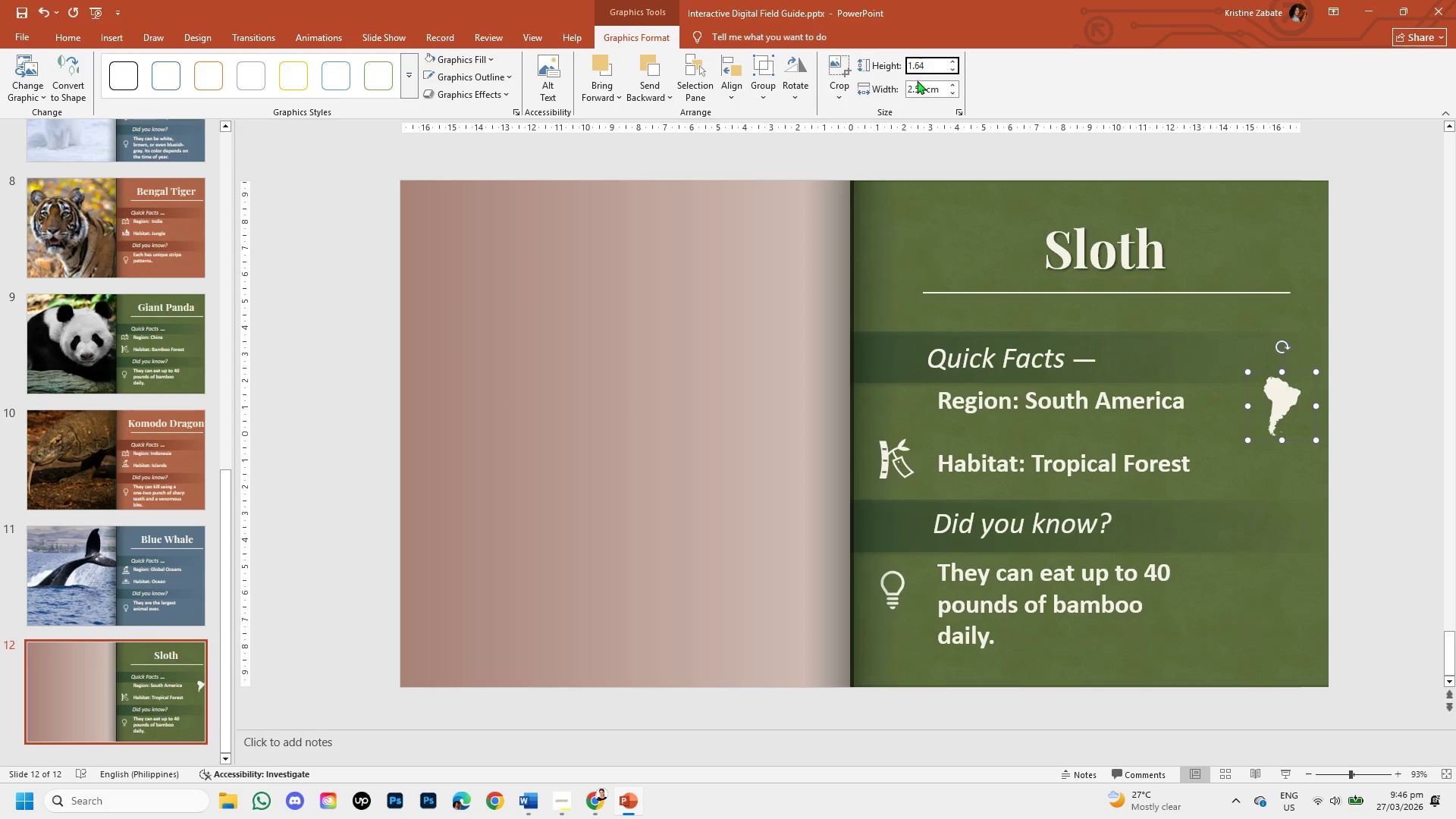 
left_click([917, 83])
 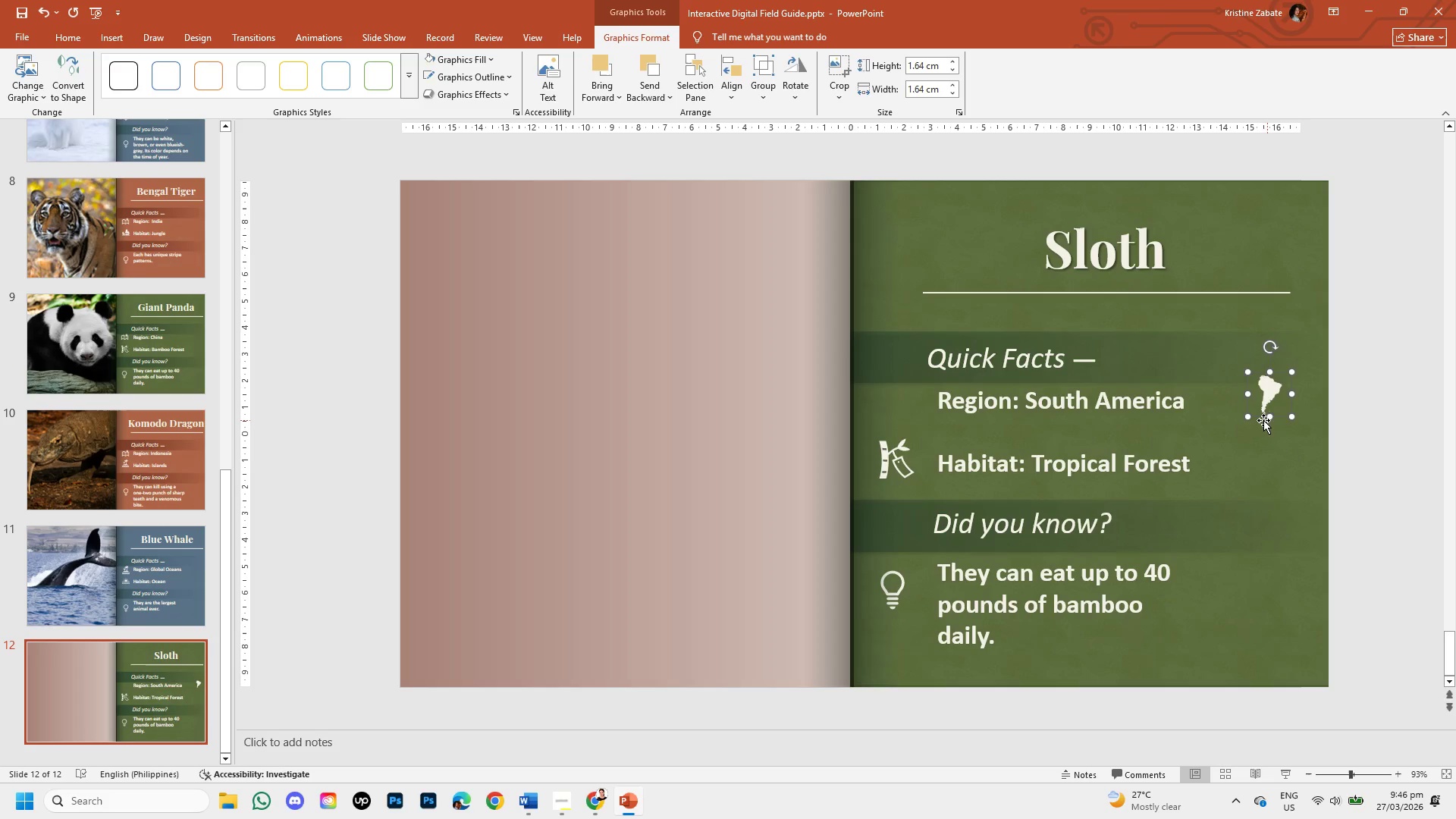 
left_click_drag(start_coordinate=[1260, 416], to_coordinate=[887, 427])
 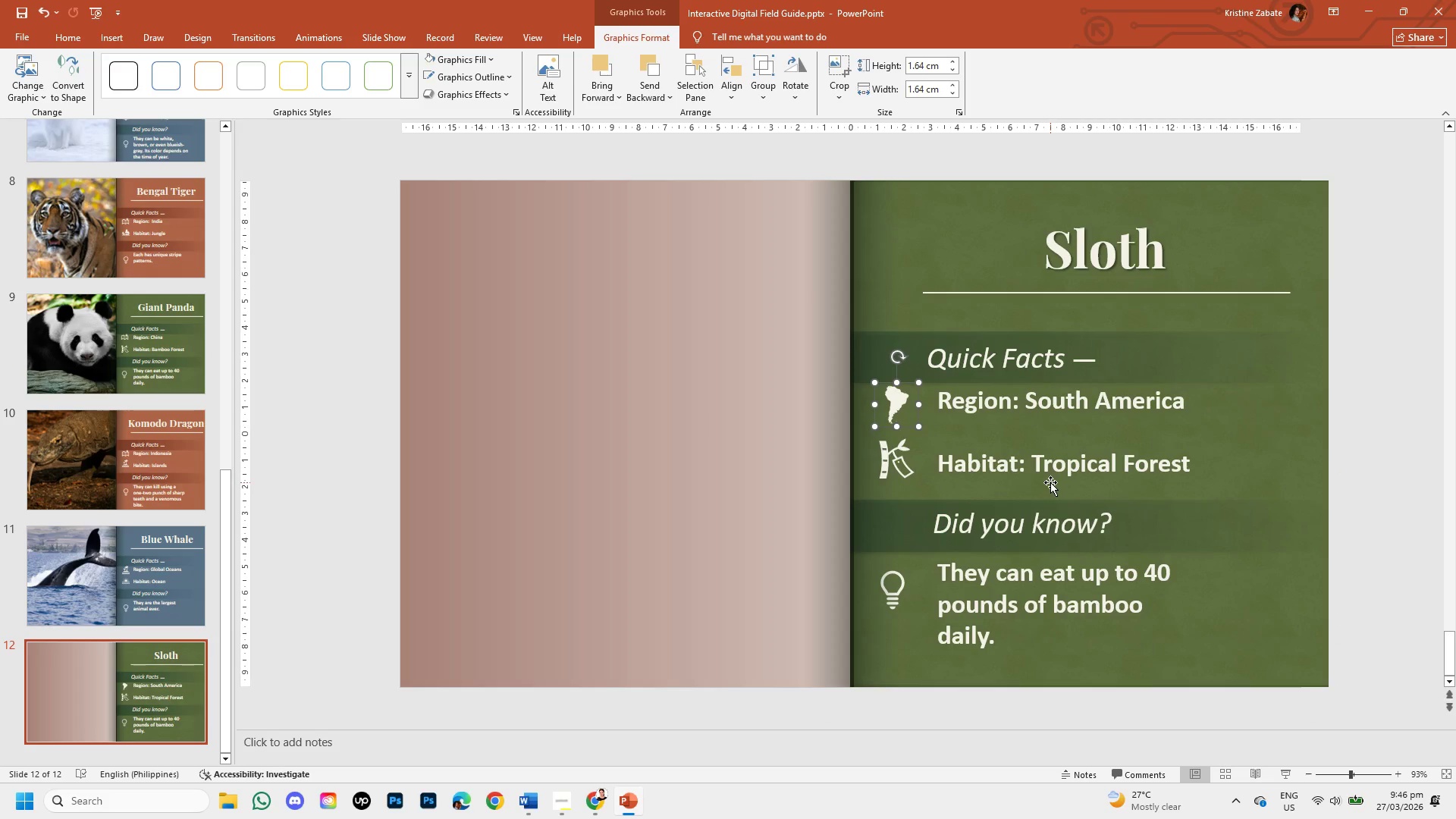 
key(ArrowDown)
 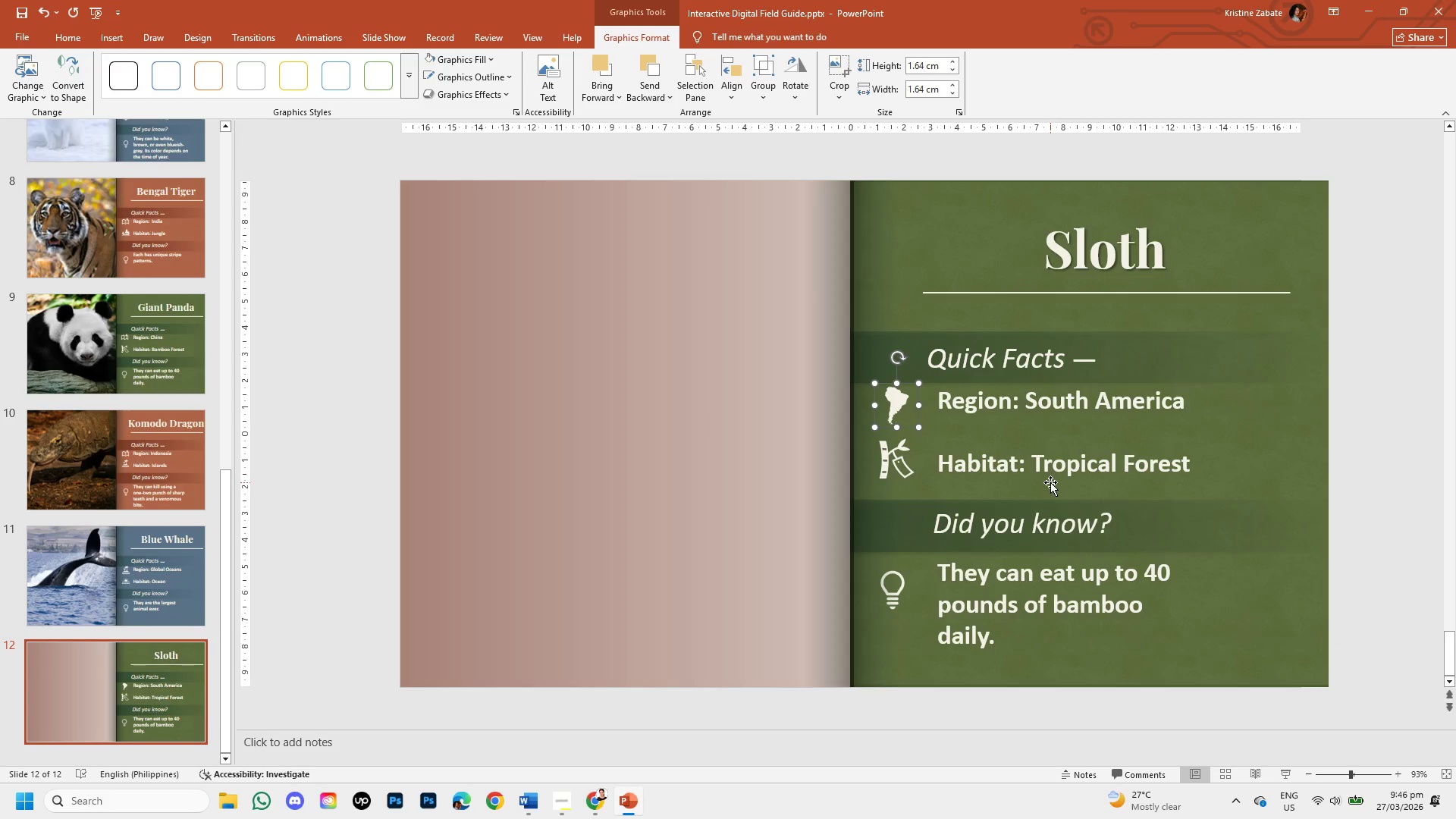 
key(ArrowDown)
 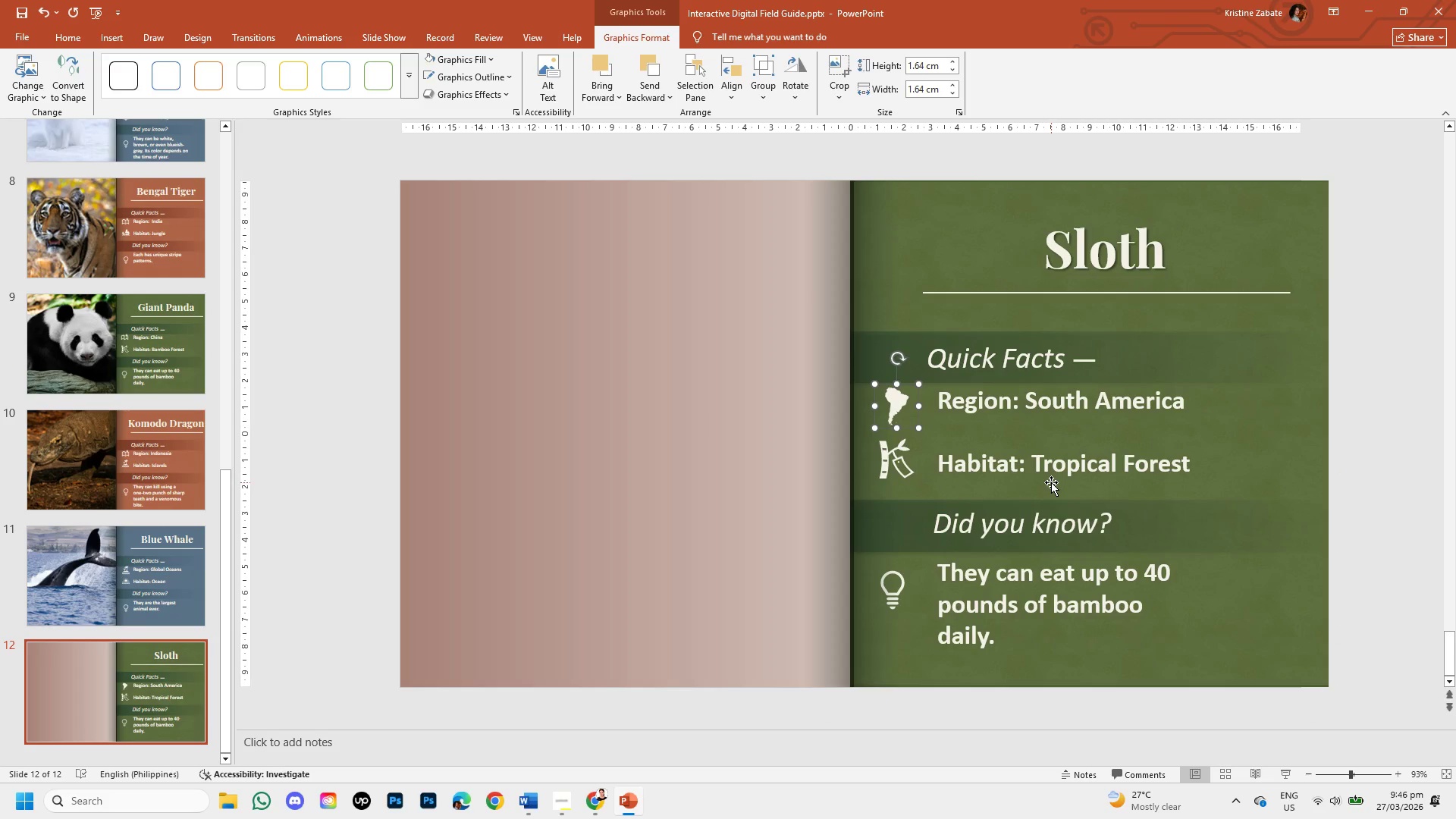 
key(ArrowDown)
 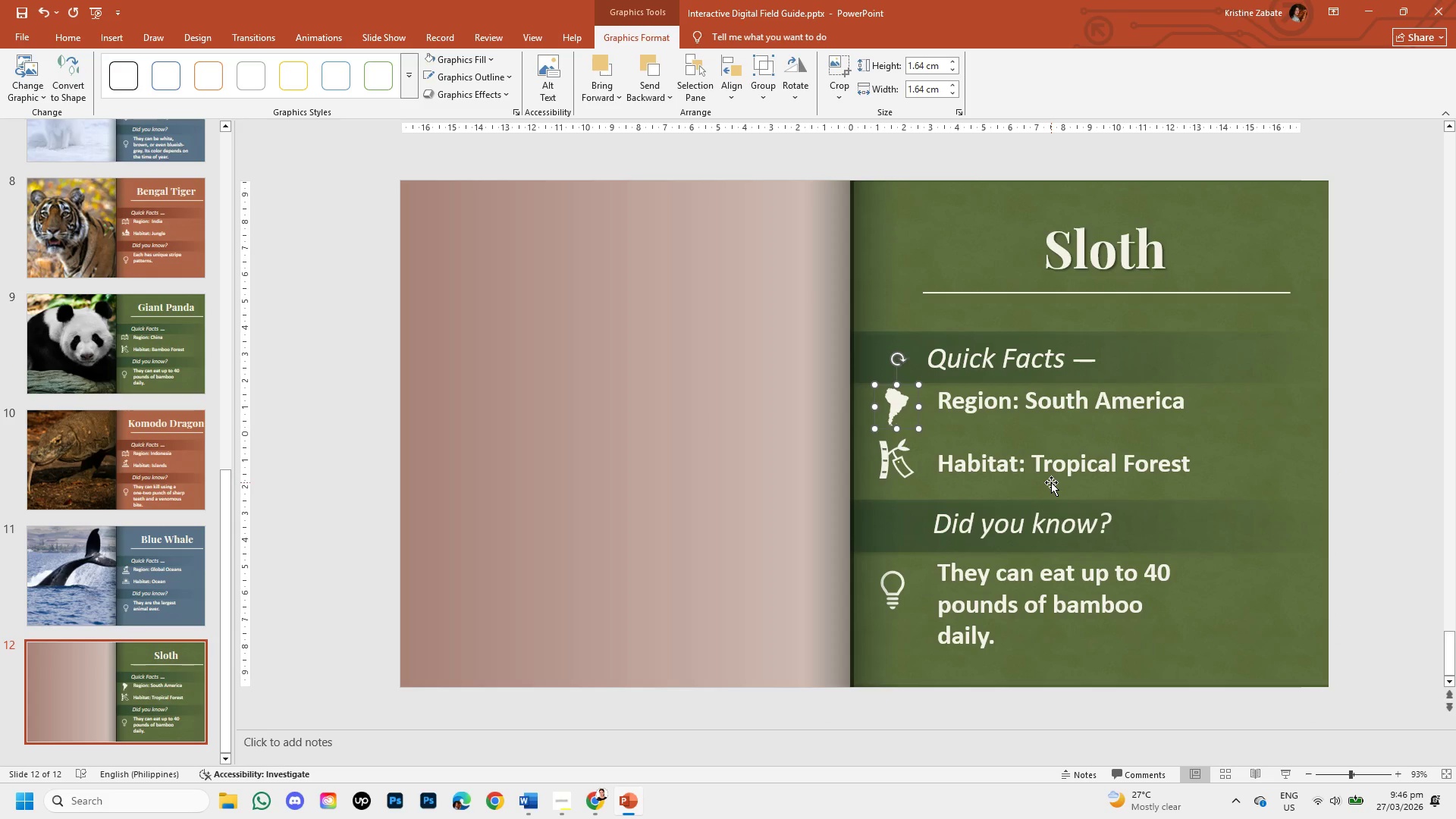 
key(ArrowUp)
 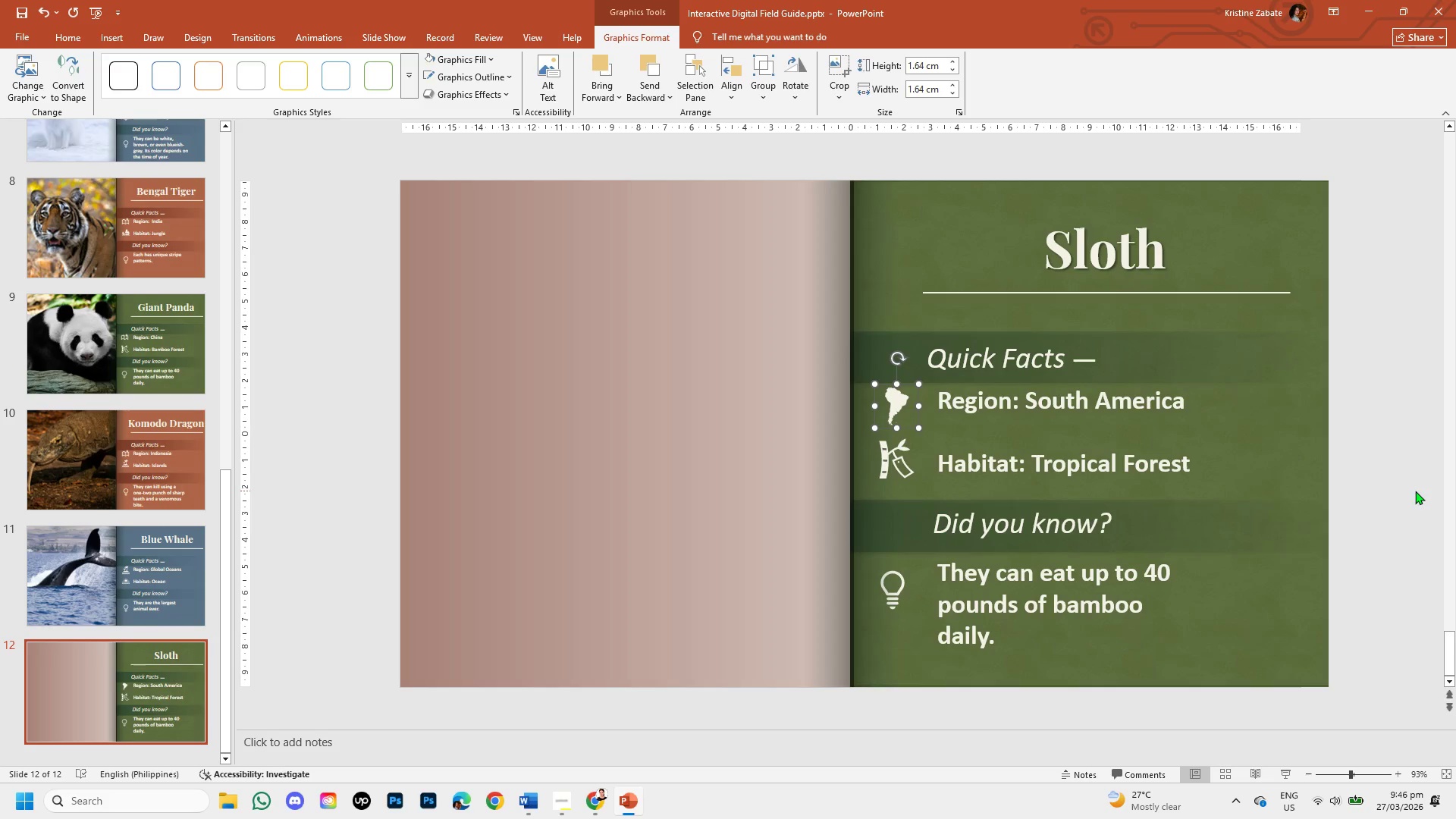 
left_click([1395, 491])
 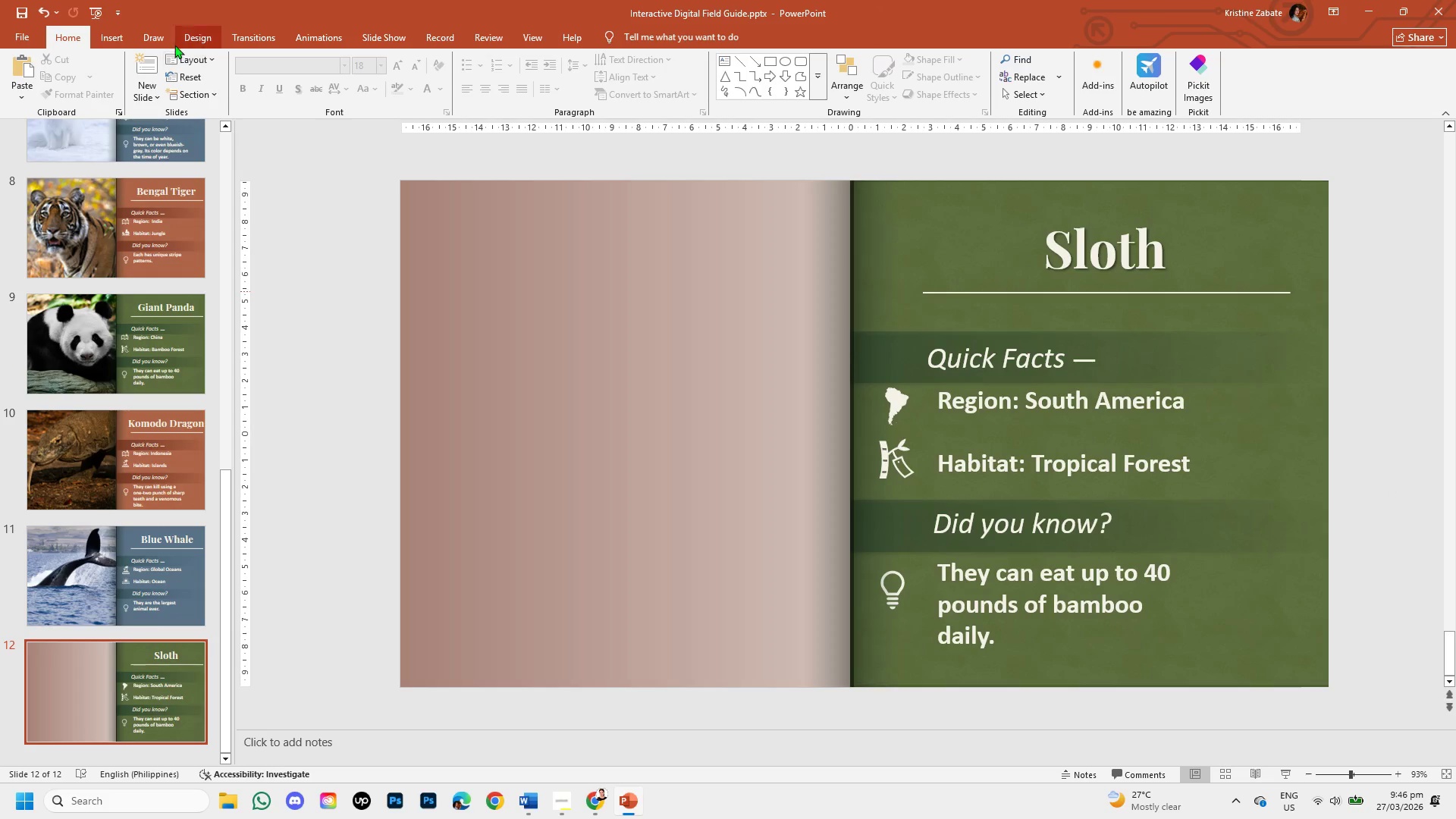 
left_click([121, 38])
 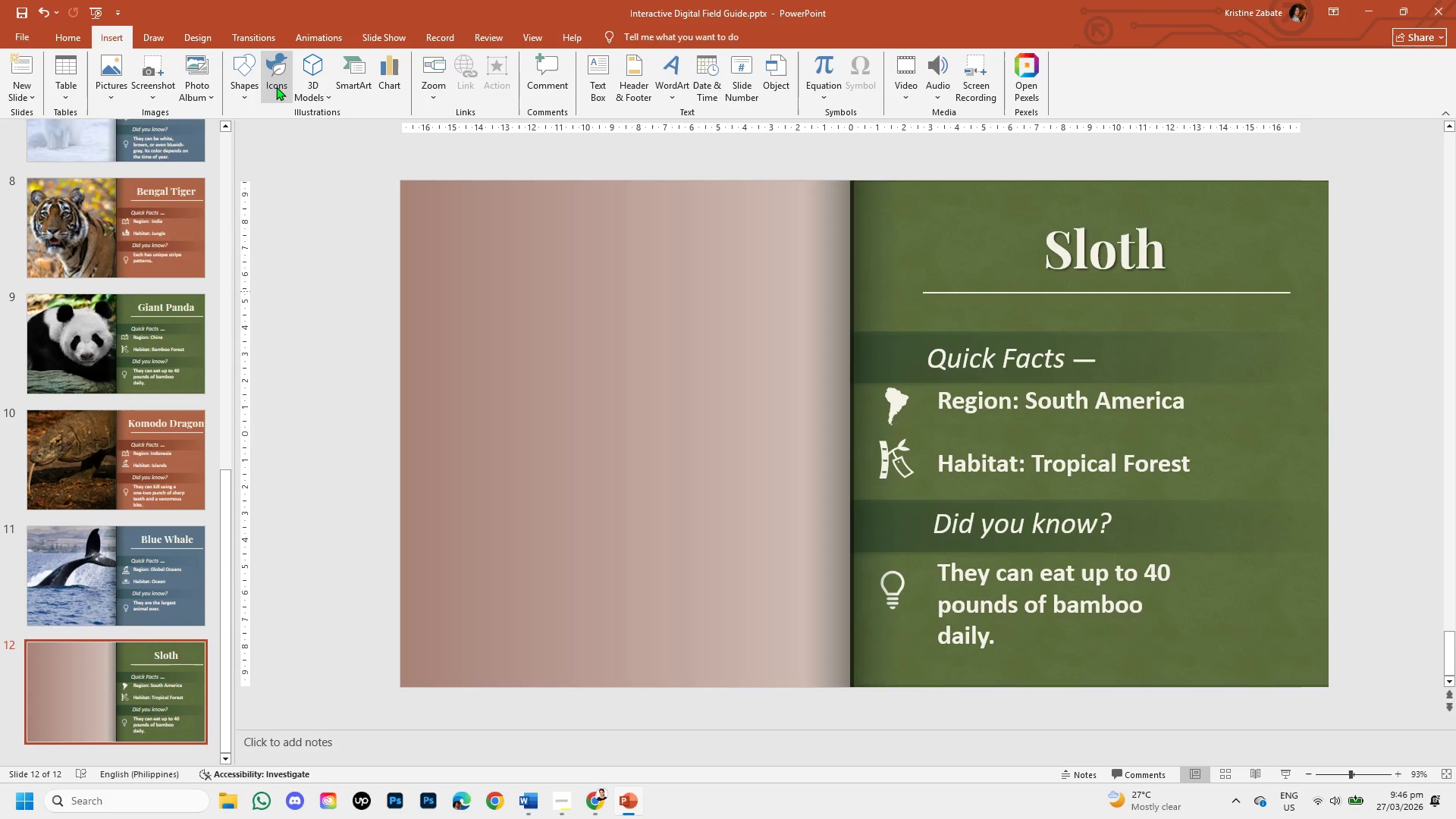 
left_click([276, 86])
 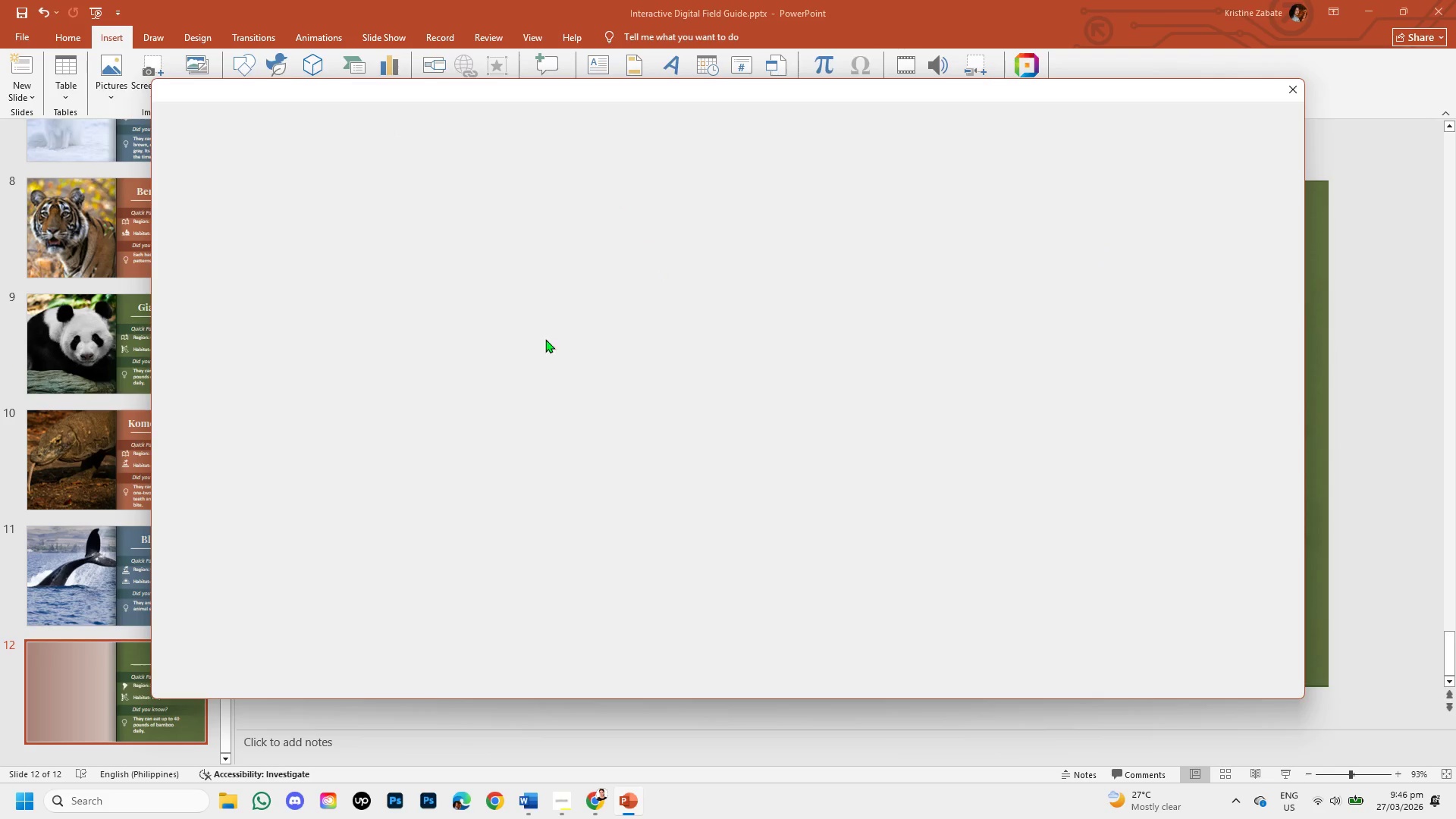 
mouse_move([340, 221])
 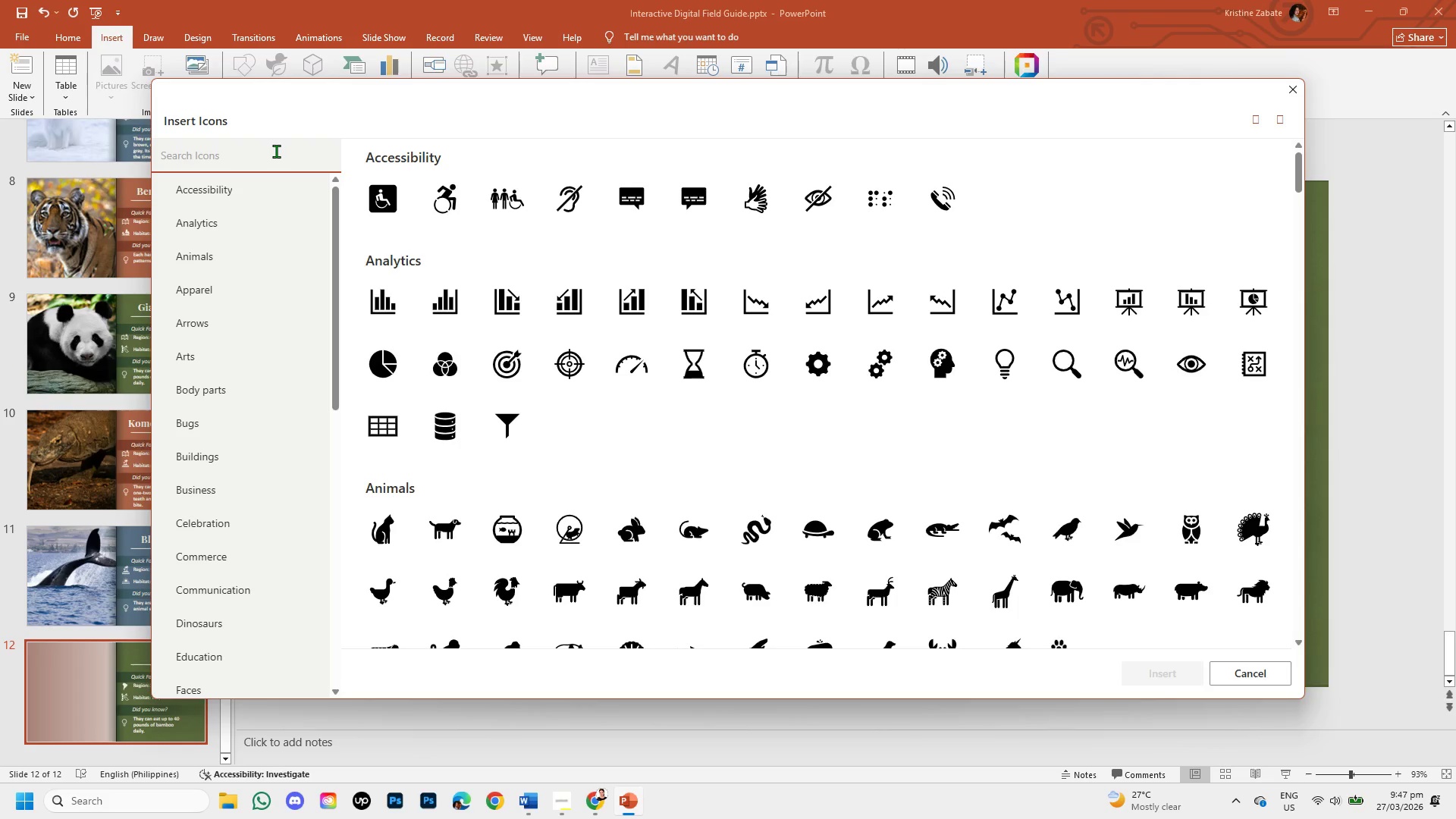 
type(FOREST)
 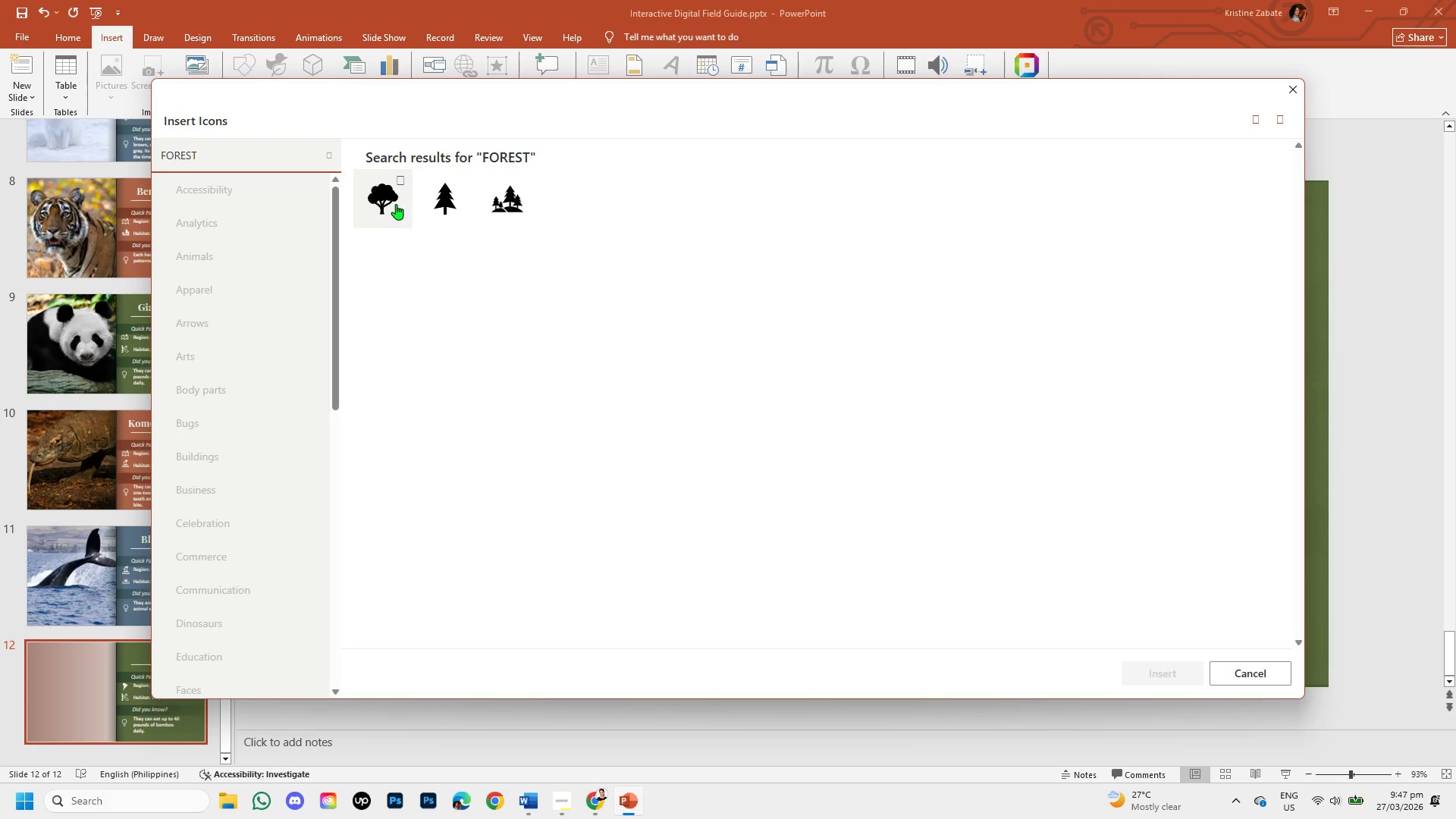 
wait(6.45)
 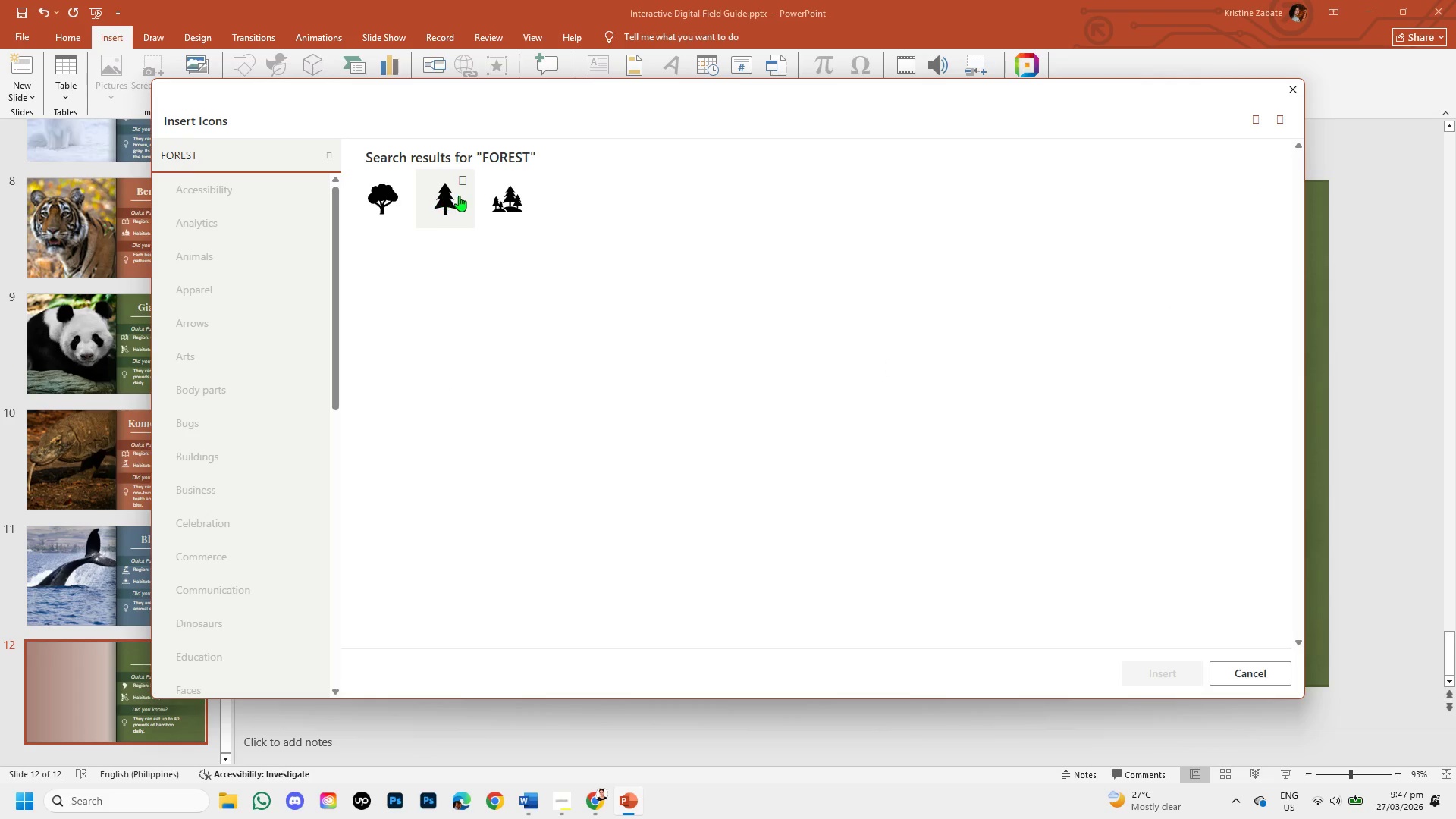 
left_click([519, 201])
 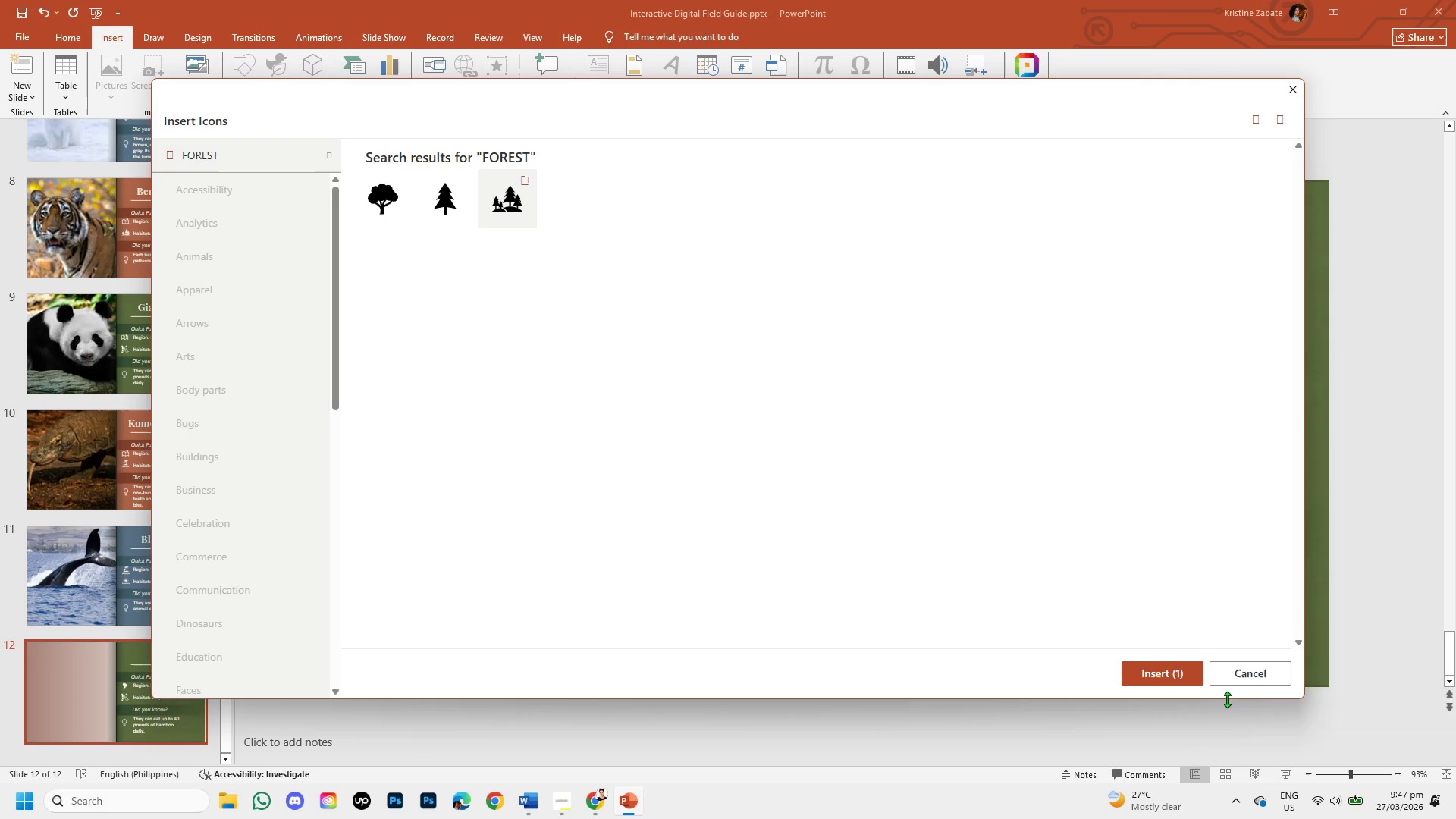 
left_click([1272, 674])
 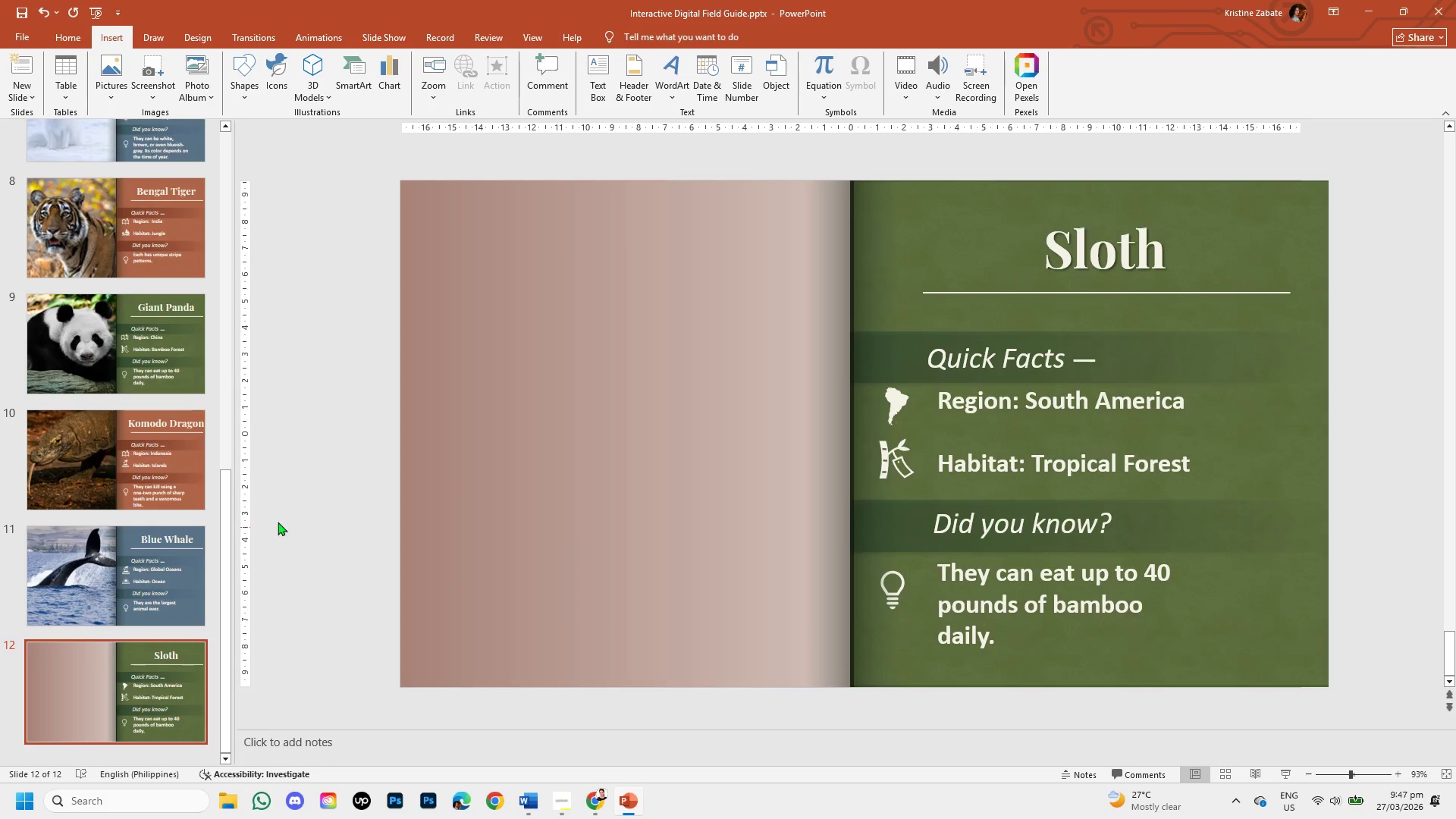 
mouse_move([164, 449])
 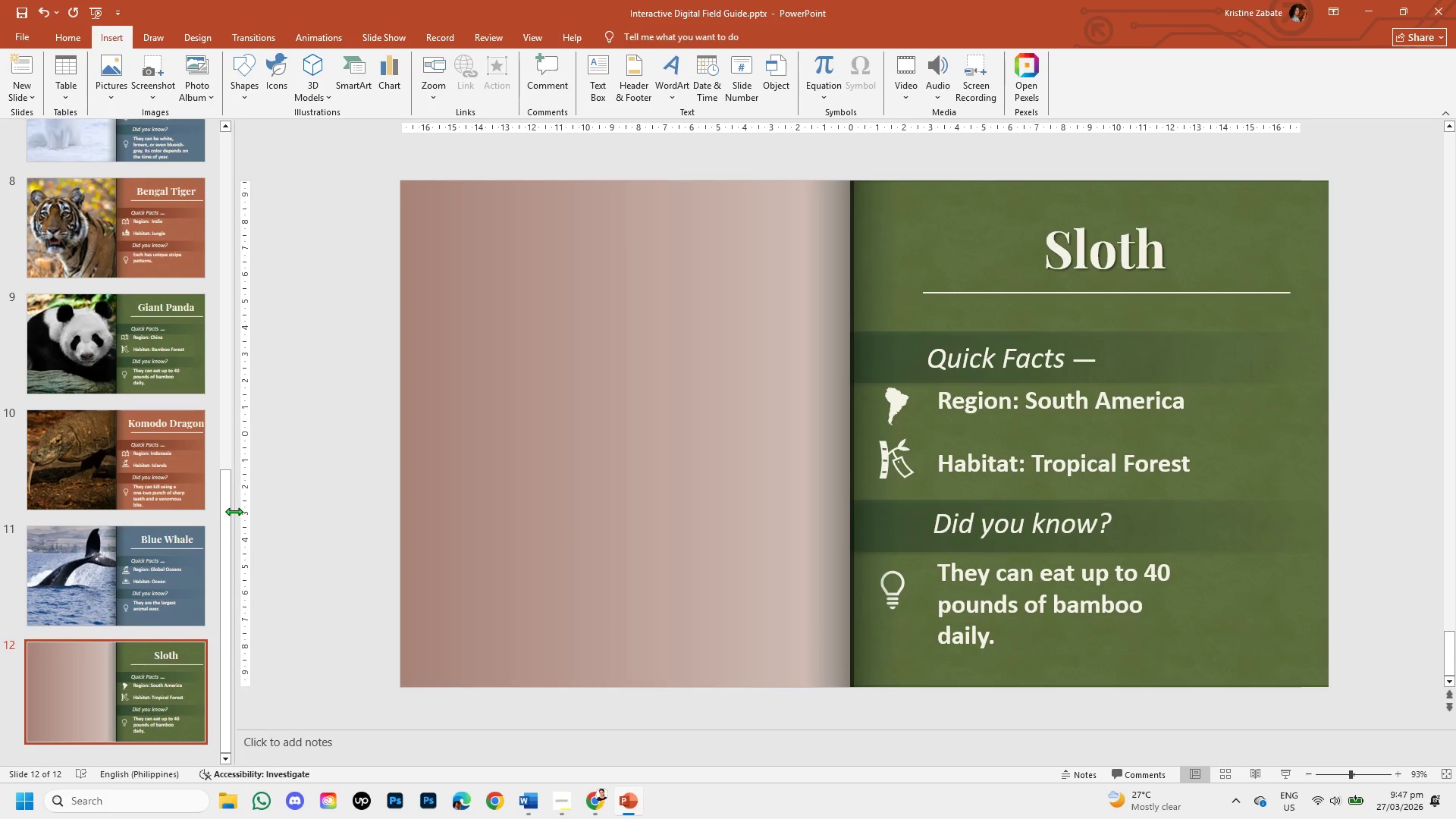 
left_click_drag(start_coordinate=[225, 504], to_coordinate=[231, 473])
 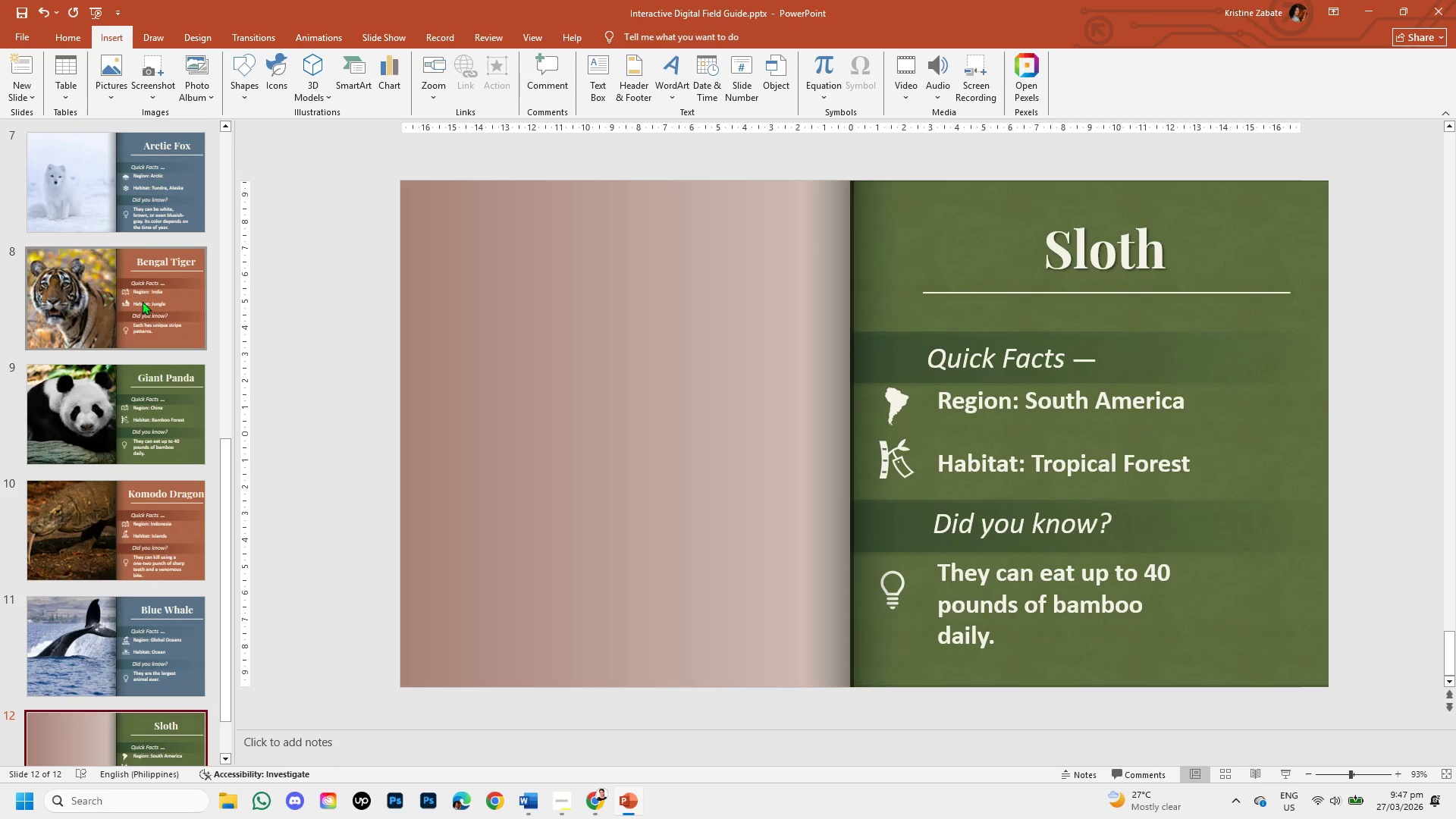 
left_click([142, 301])
 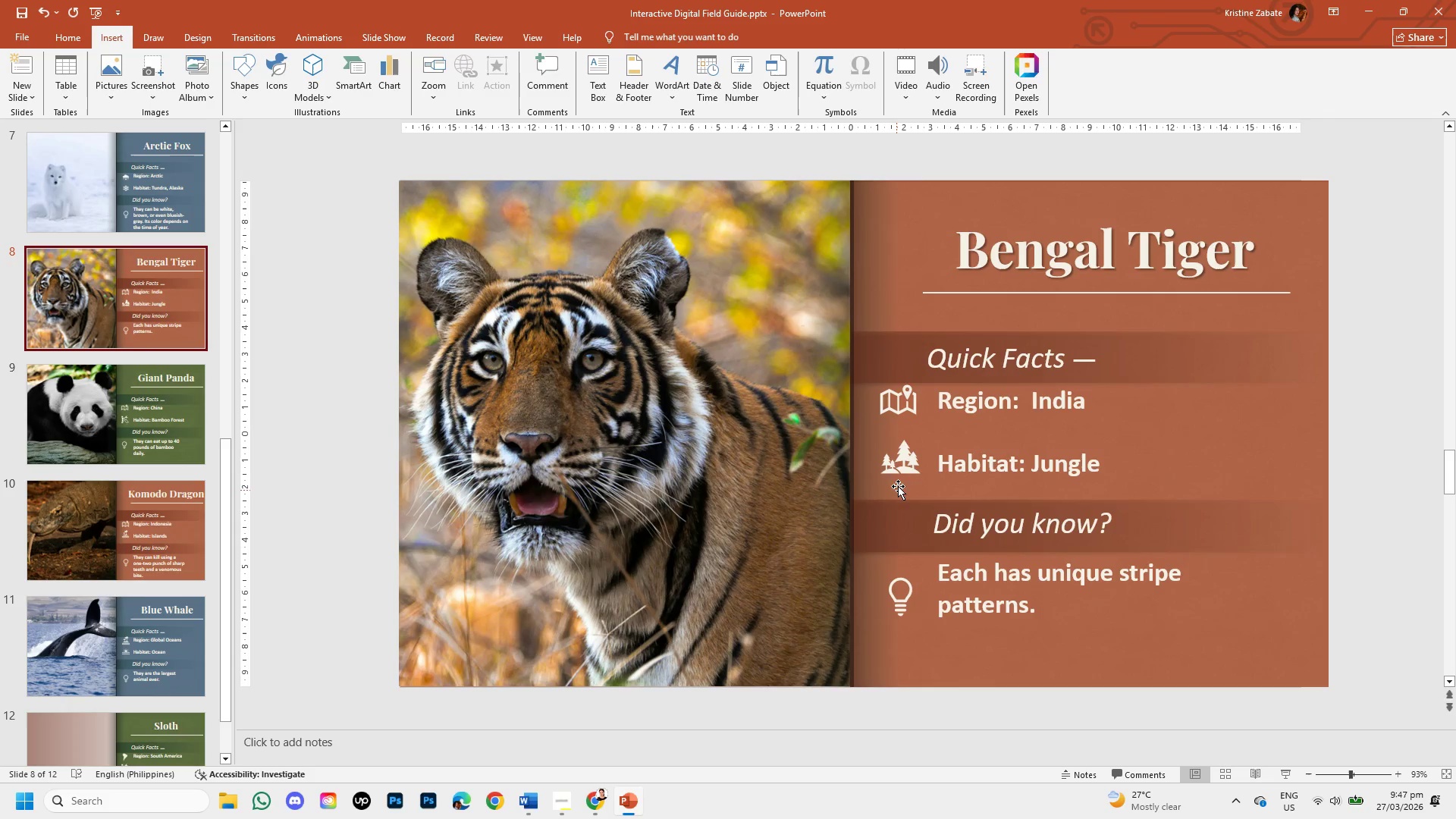 
left_click([903, 469])
 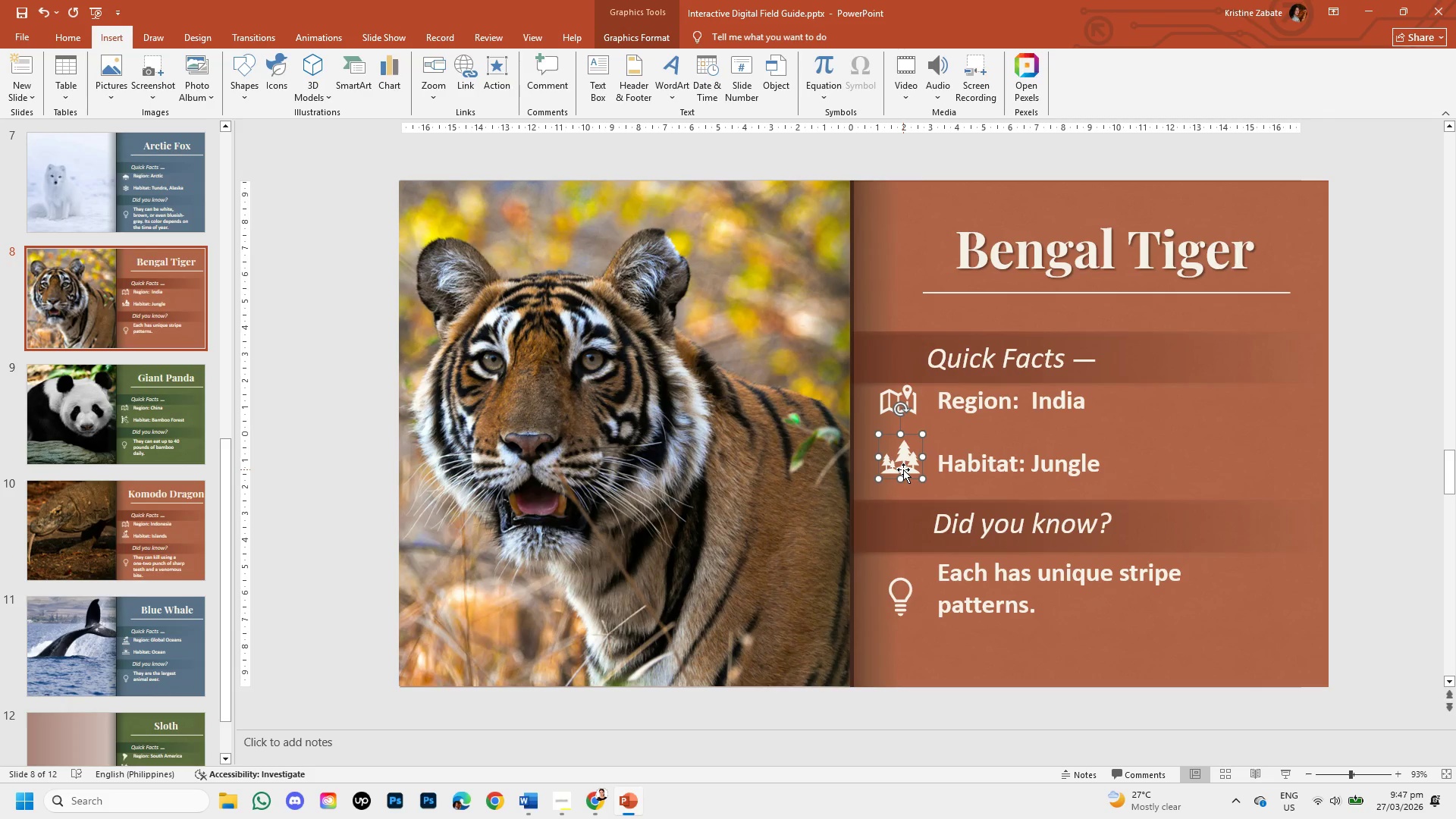 
key(Control+C)
 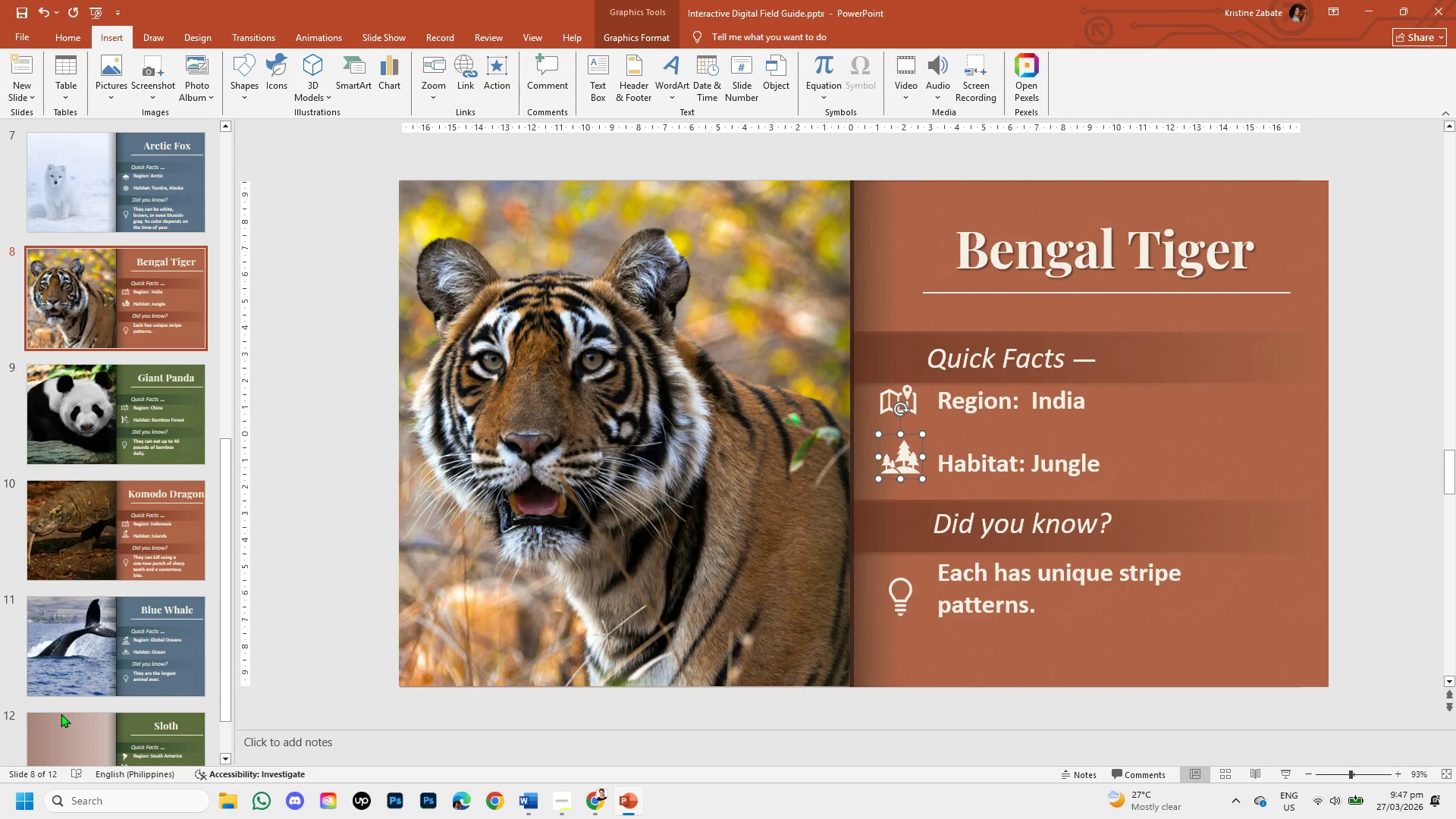 
left_click([71, 722])
 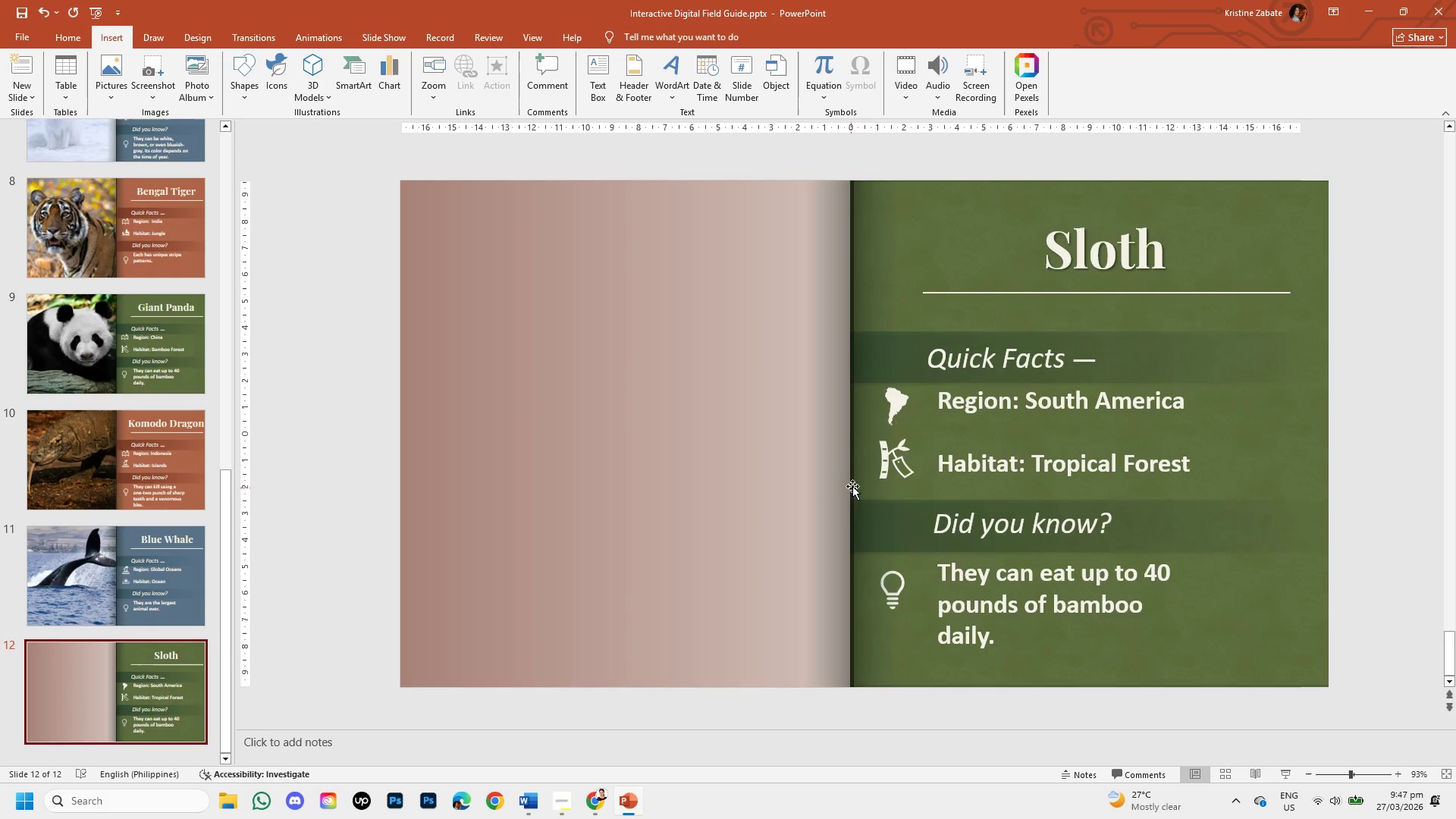 
left_click([907, 466])
 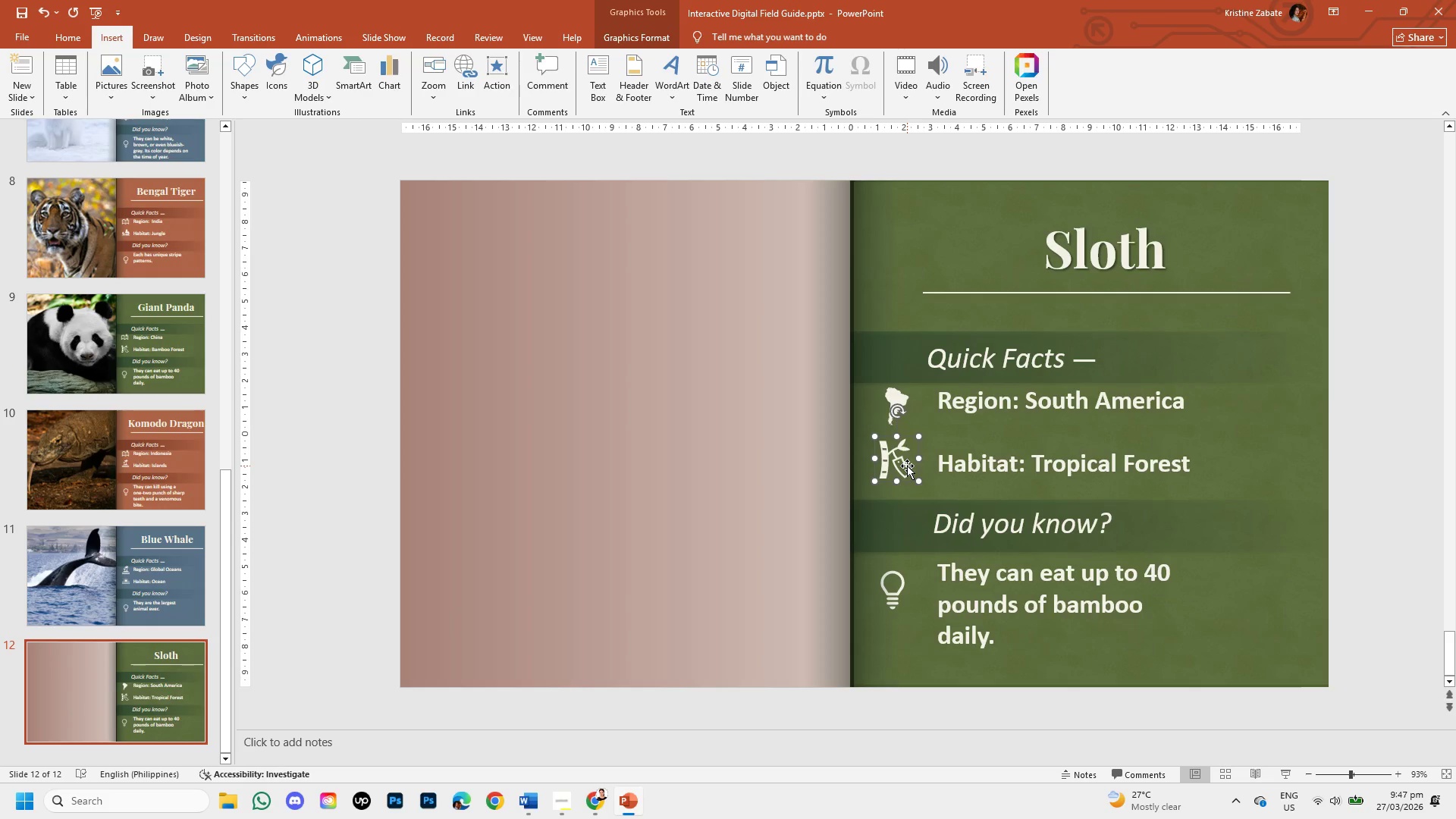 
key(Backspace)
 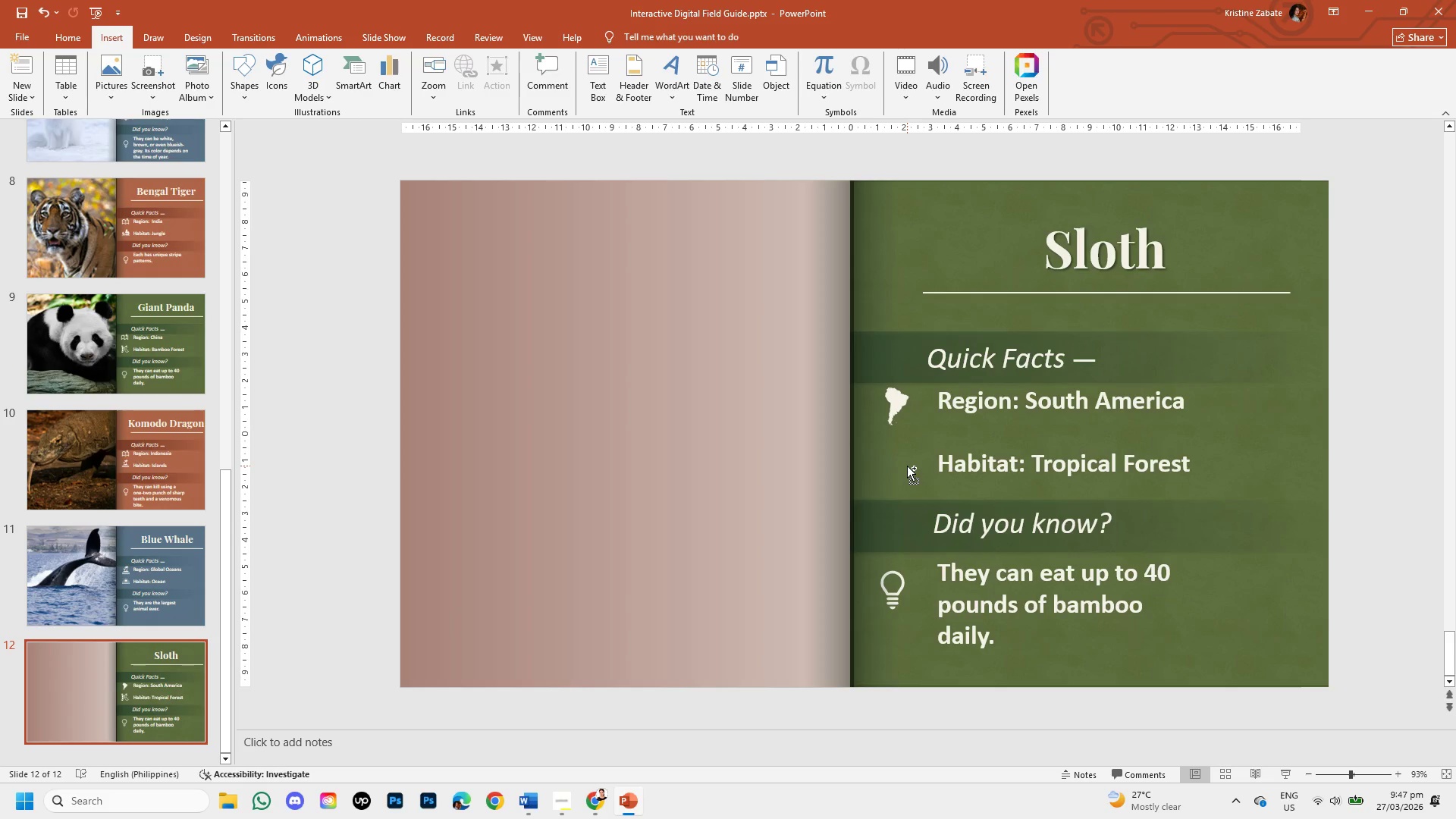 
key(Control+V)
 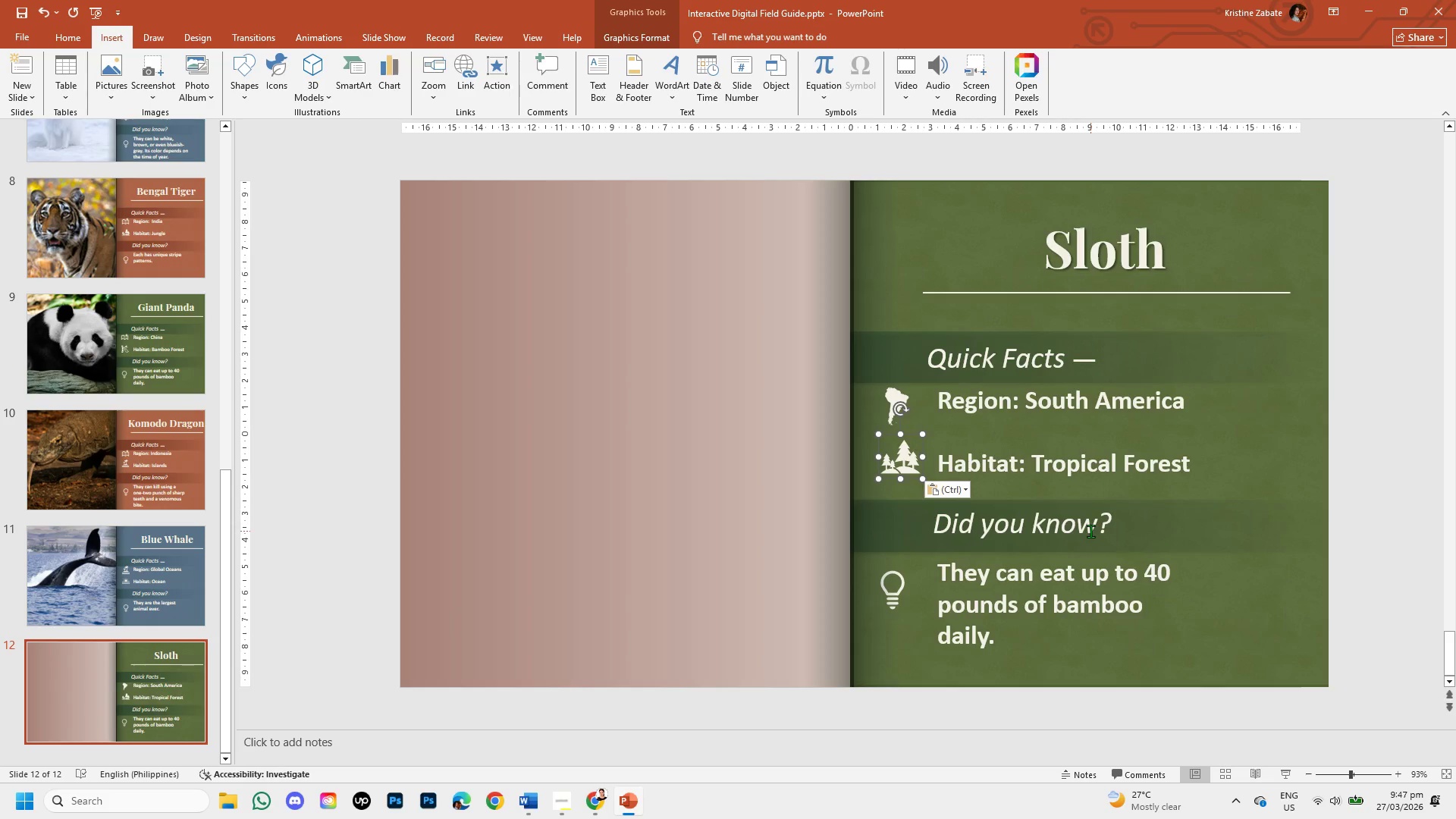 
key(ArrowUp)
 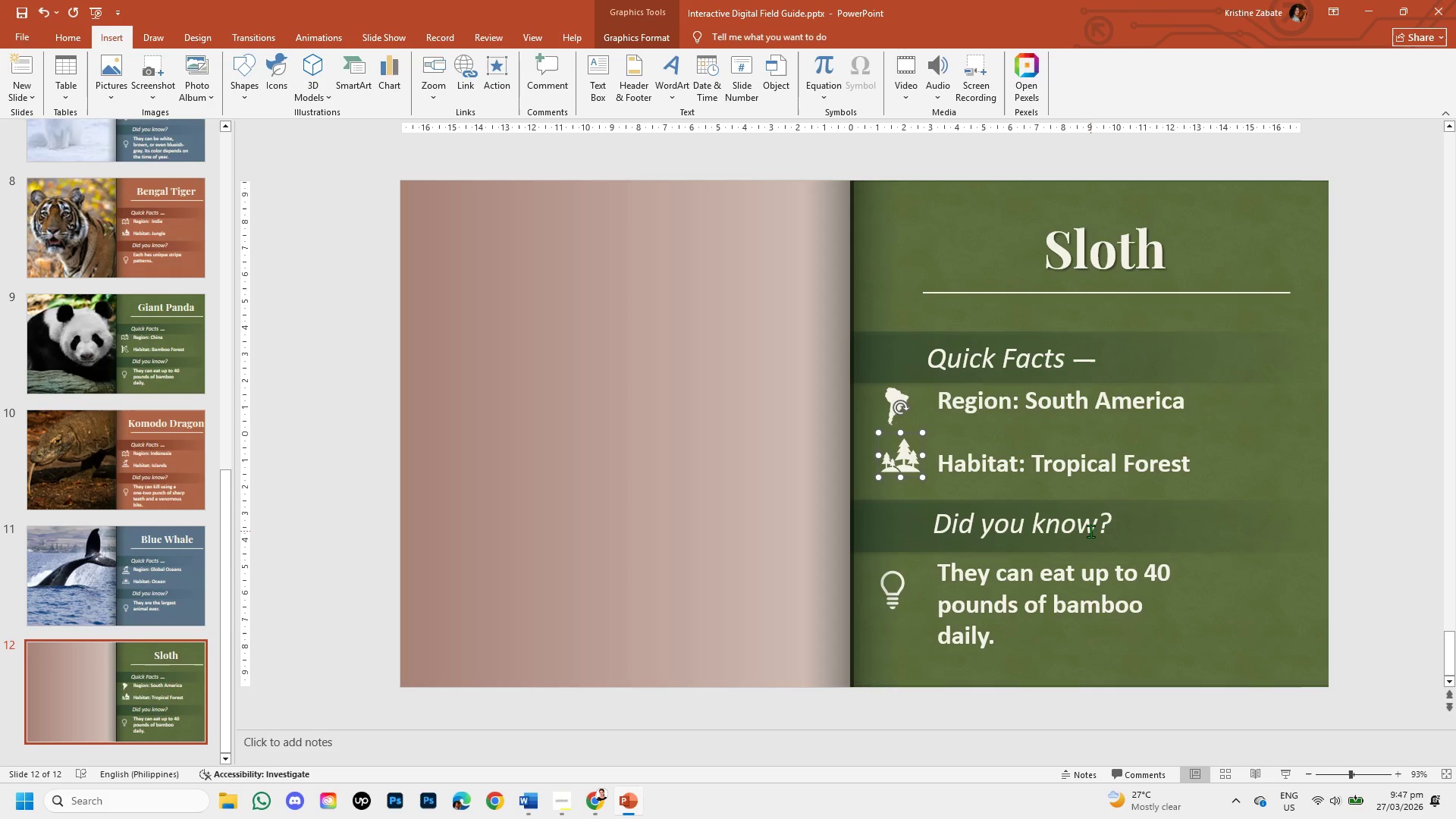 
key(ArrowUp)
 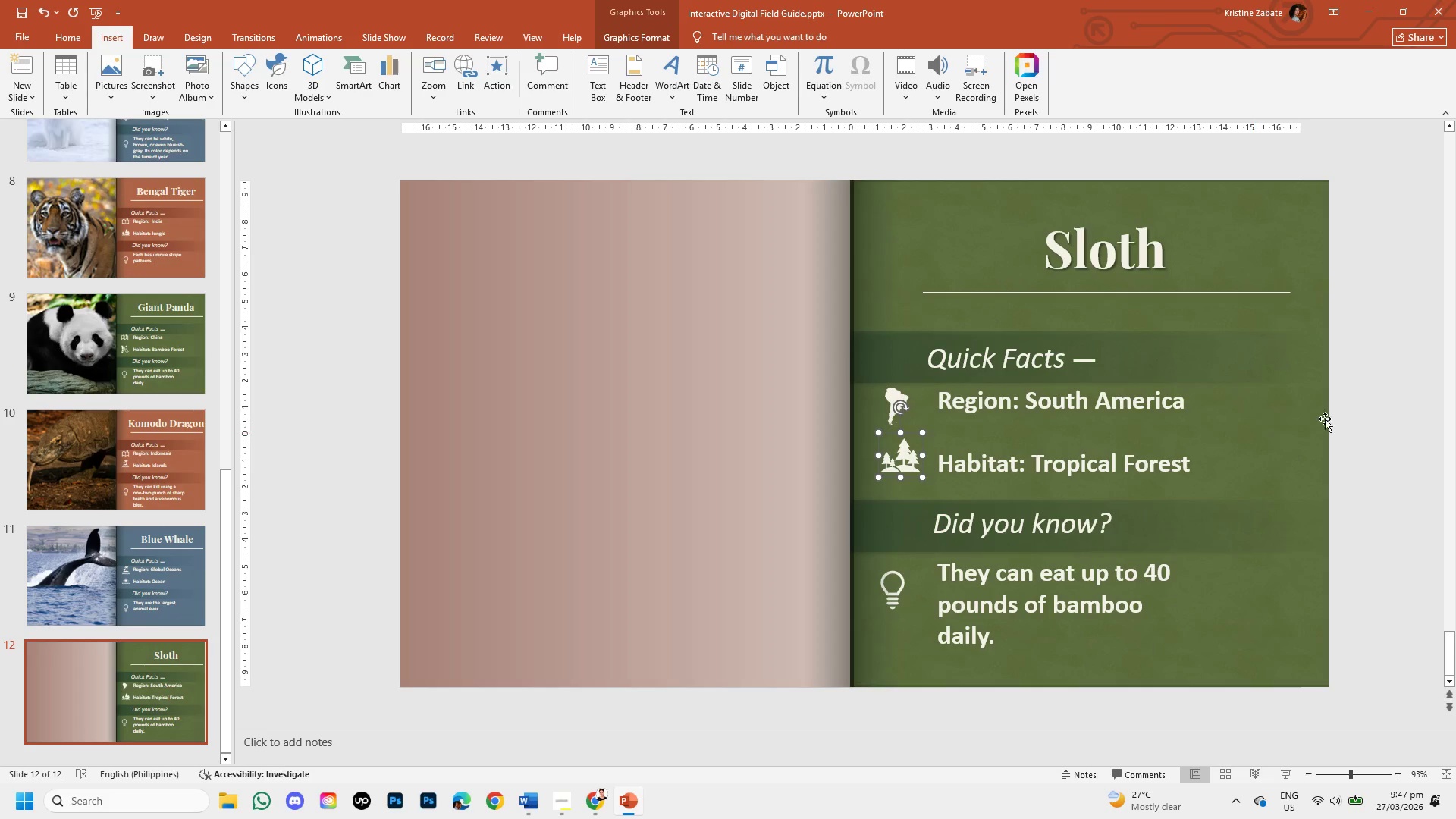 
left_click([1350, 431])
 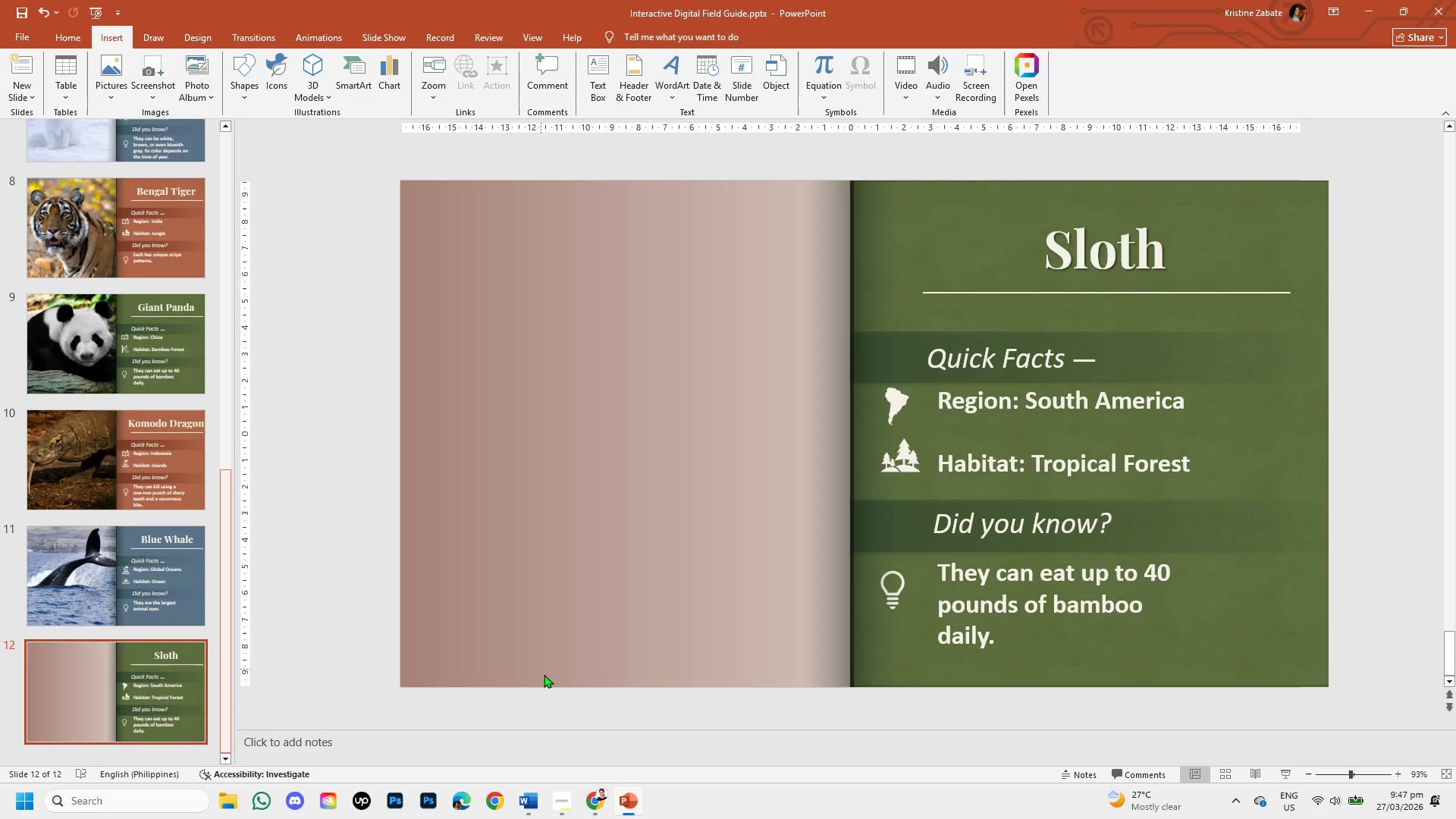 
wait(5.8)
 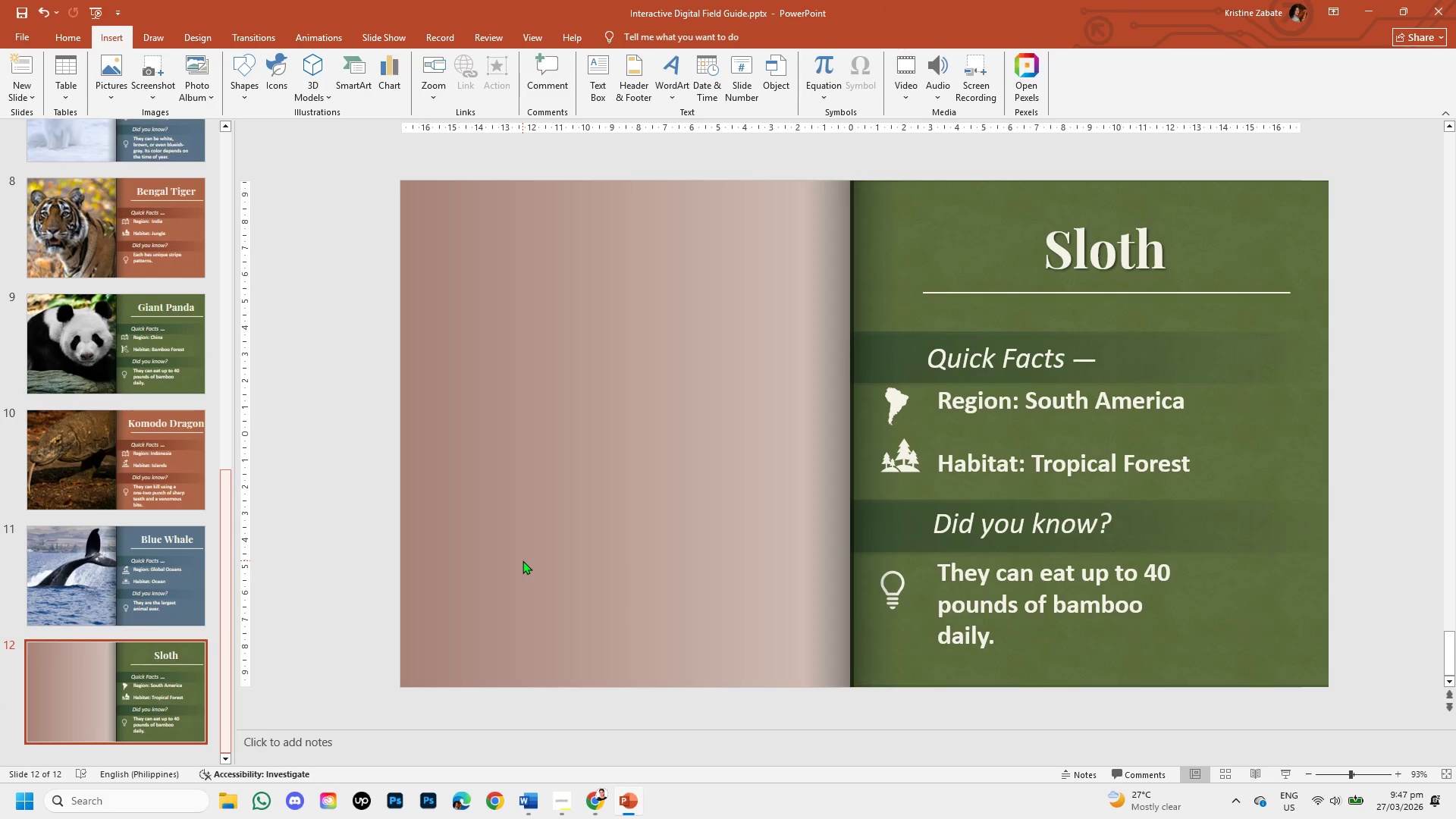 
left_click([597, 798])
 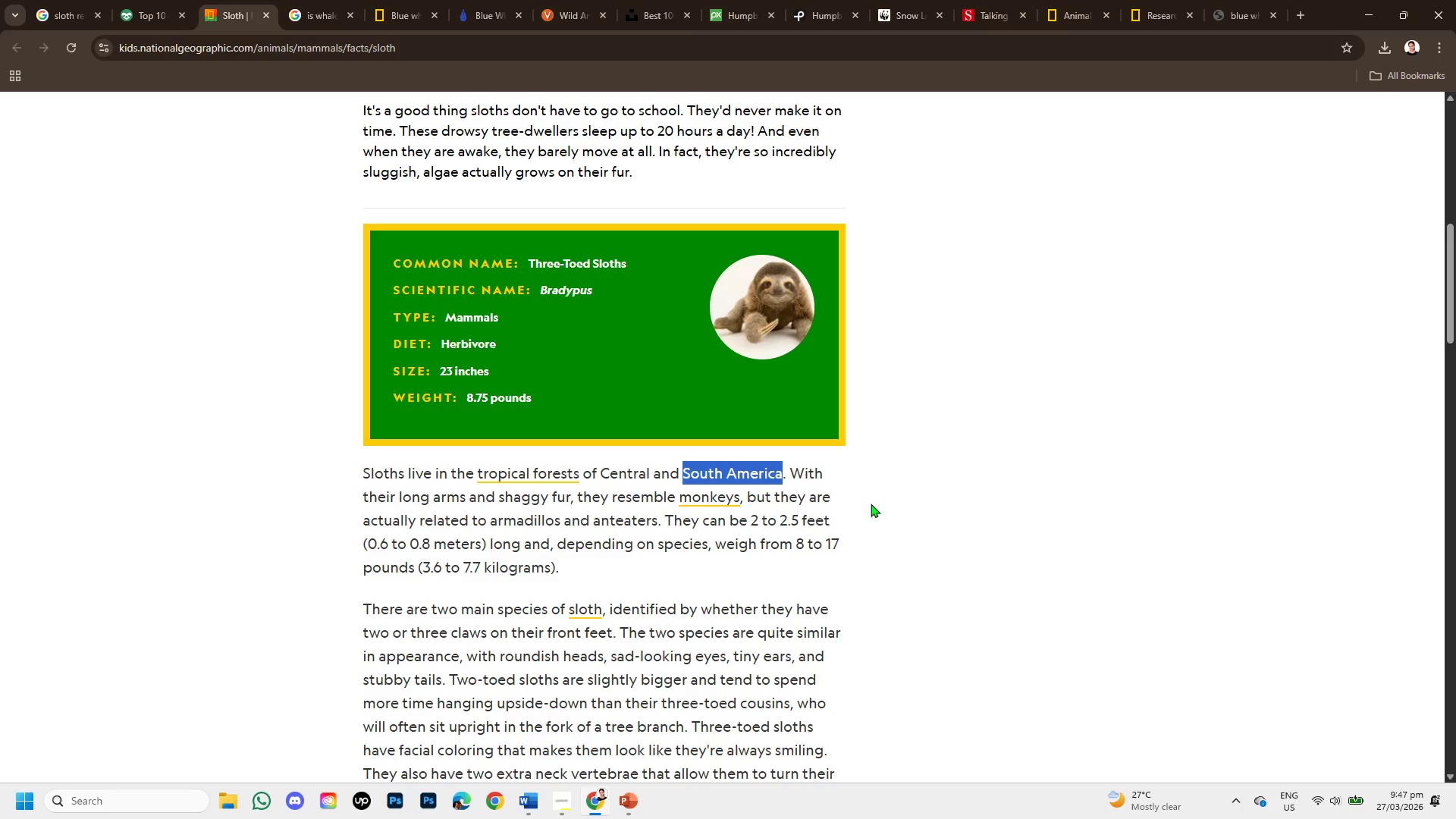 
wait(6.72)
 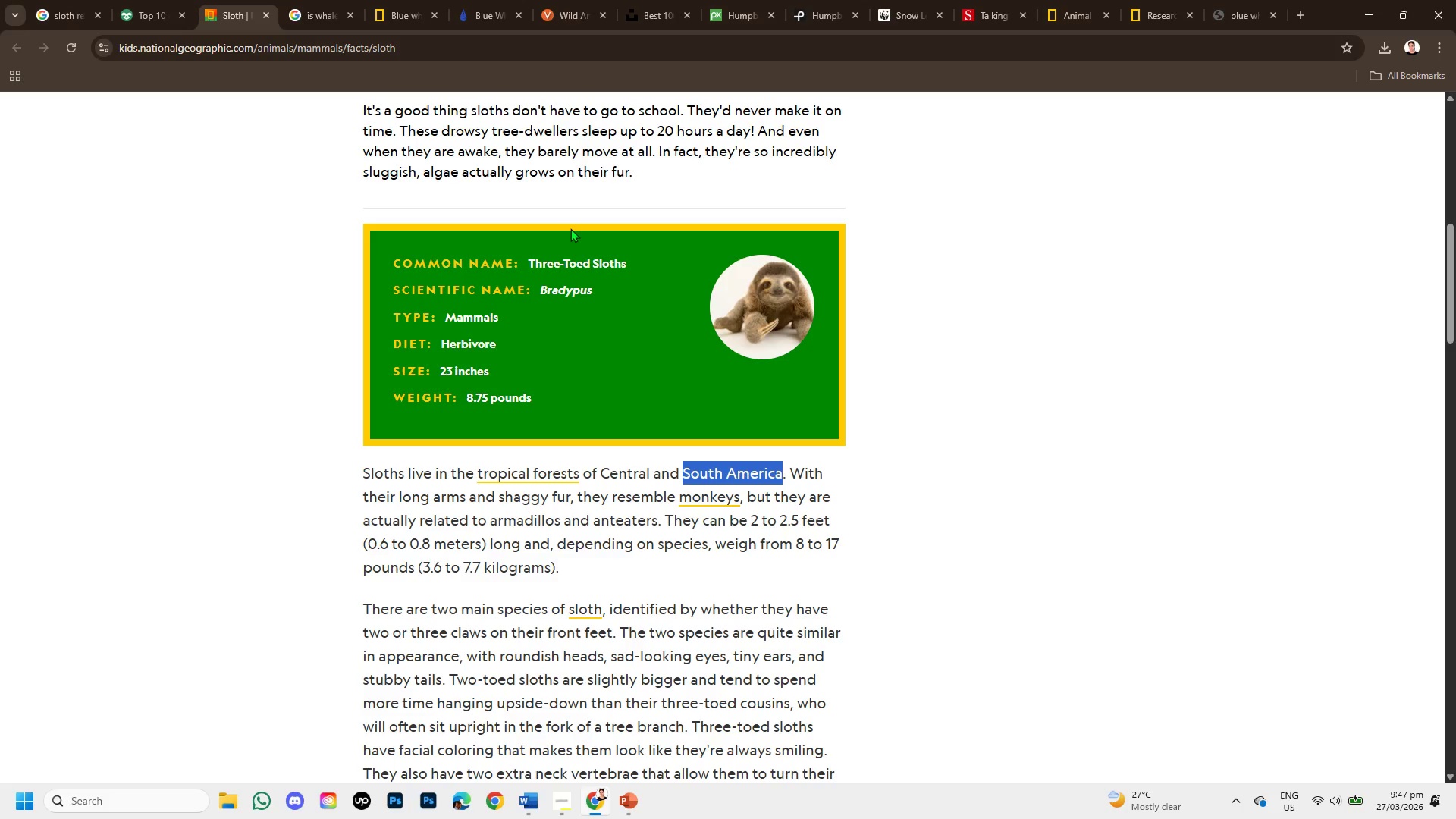 
scroll: coordinate [869, 459], scroll_direction: up, amount: 2.0
 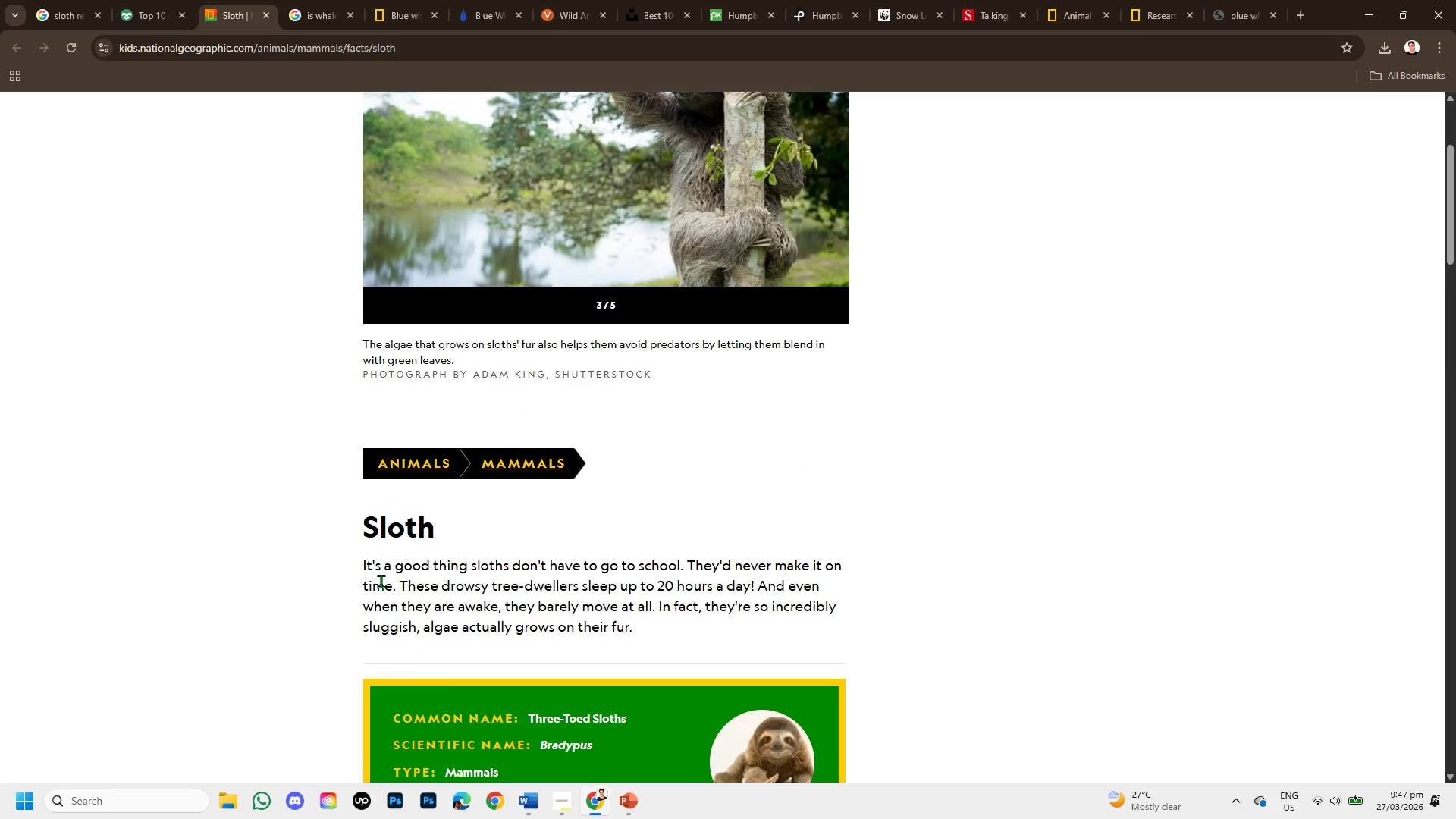 
left_click_drag(start_coordinate=[403, 585], to_coordinate=[638, 586])
 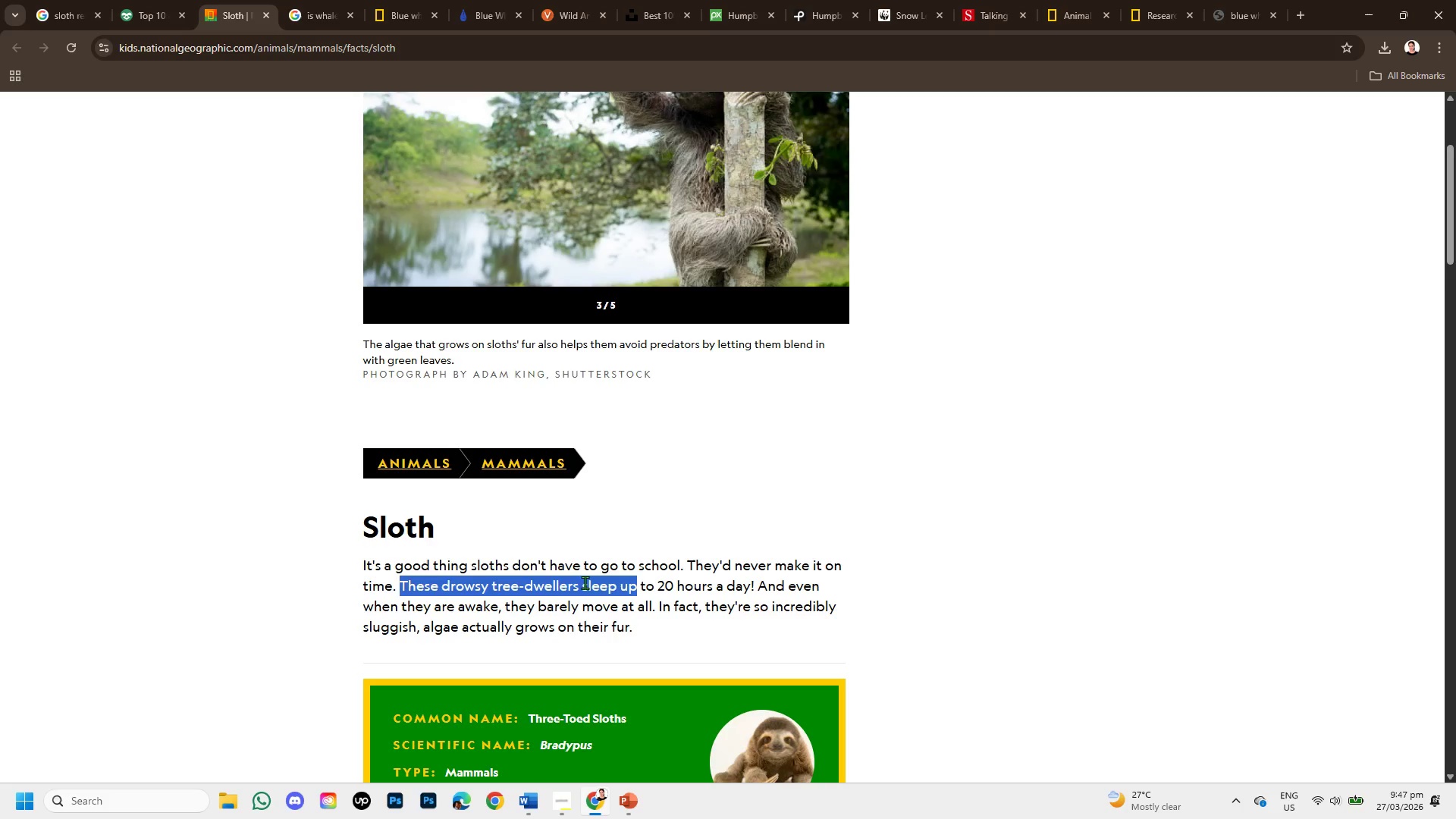 
left_click([585, 582])
 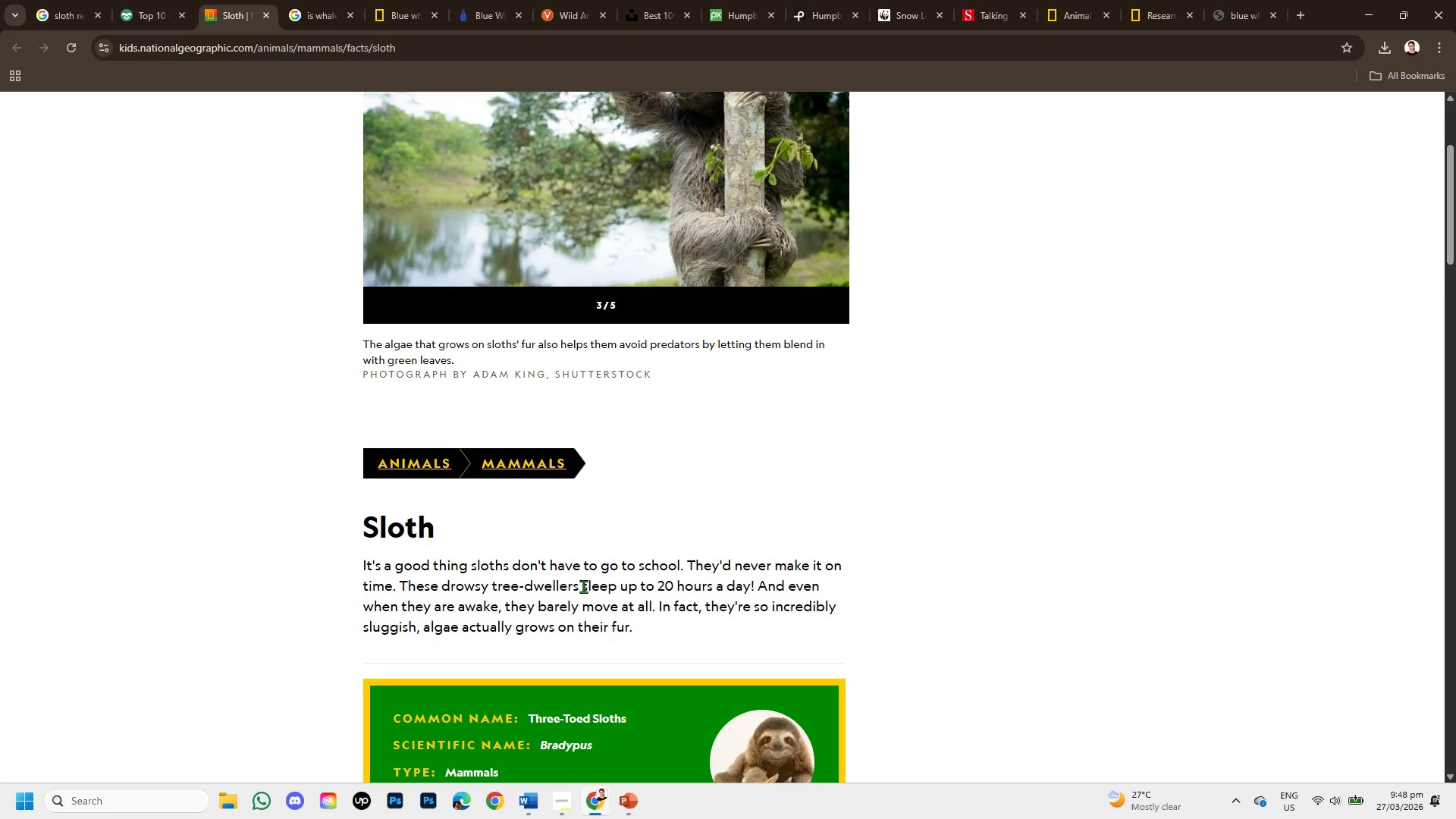 
left_click_drag(start_coordinate=[583, 586], to_coordinate=[751, 585])
 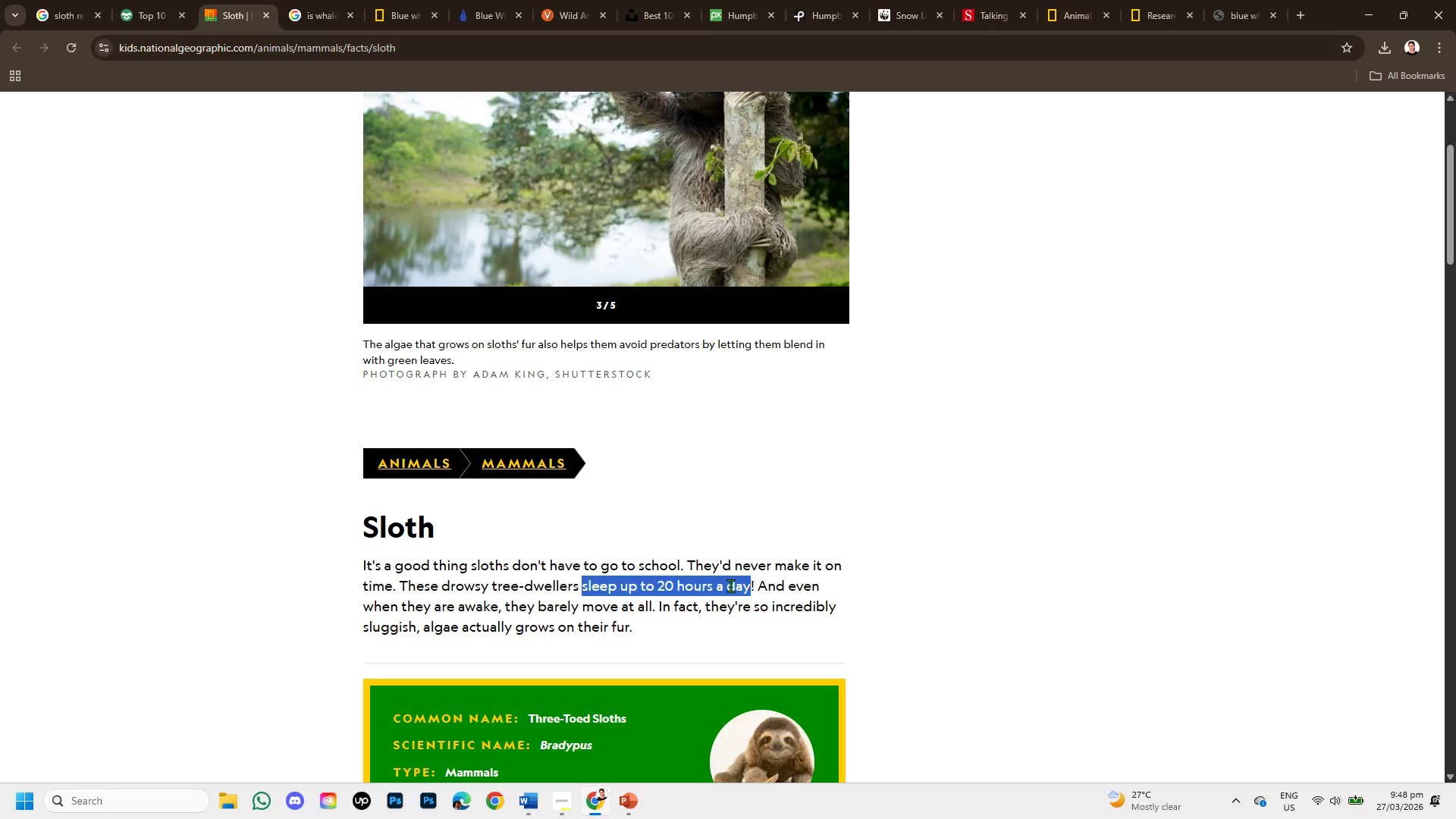 
right_click([730, 585])
 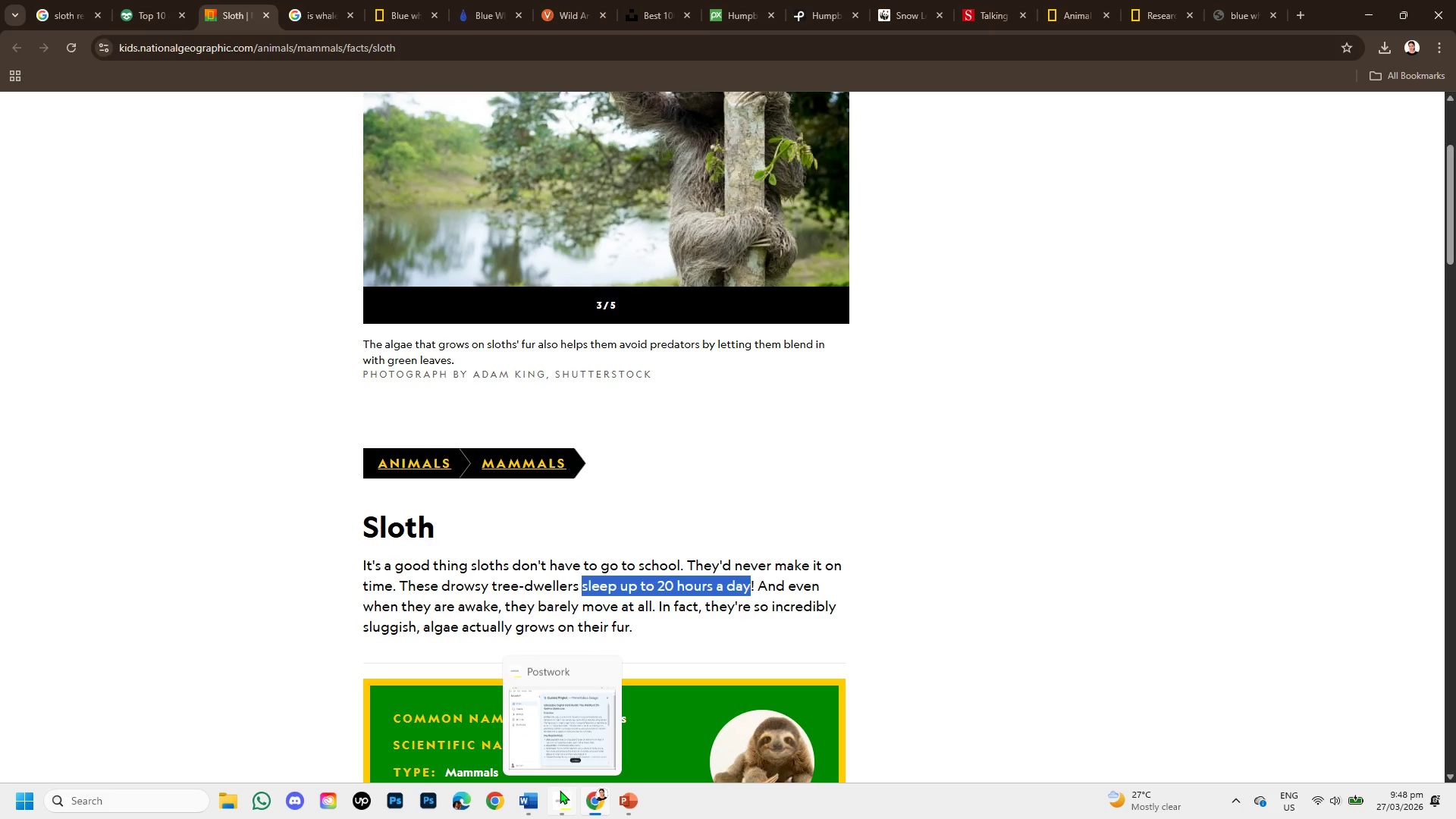 
wait(7.72)
 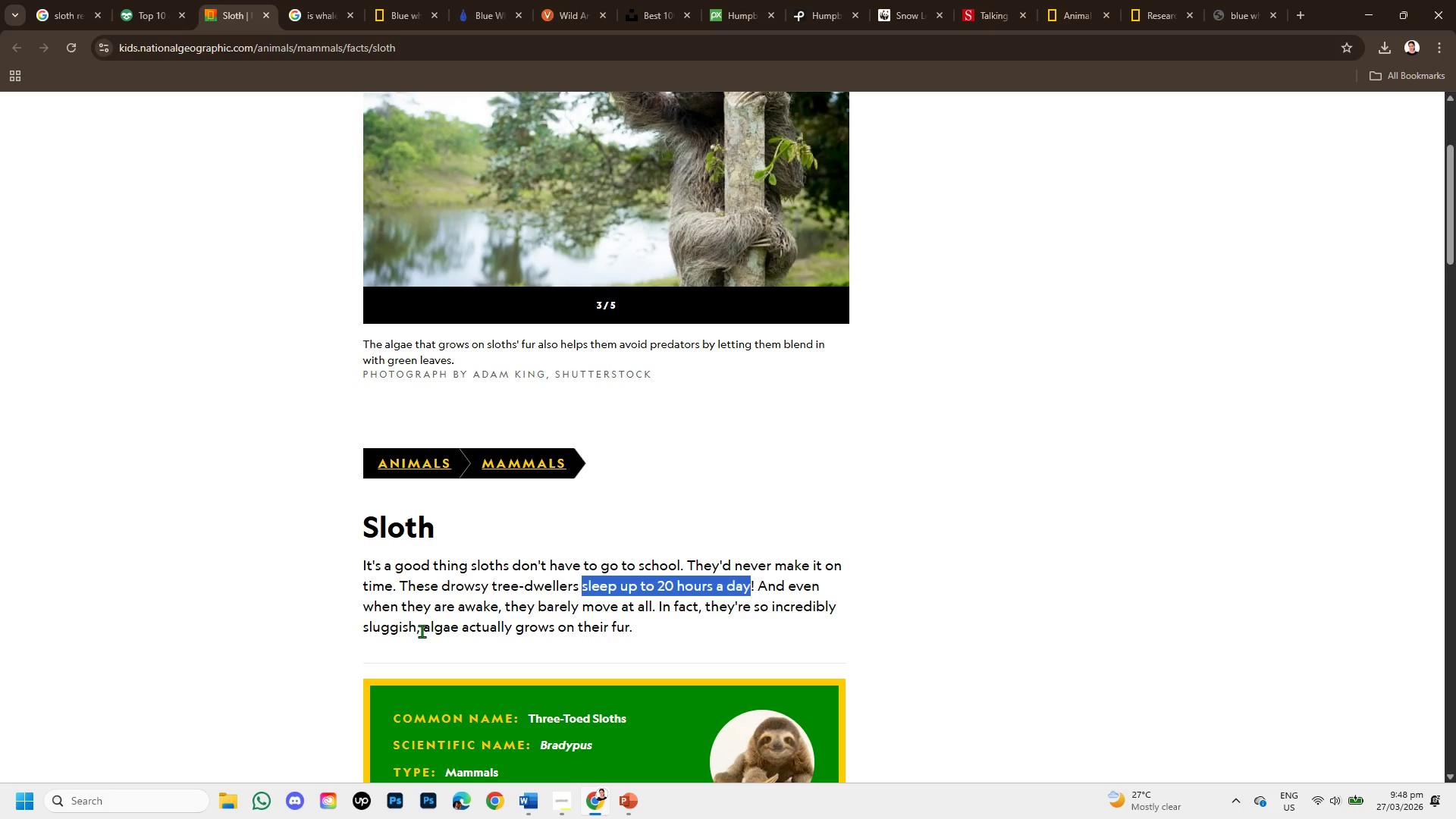 
left_click([683, 742])
 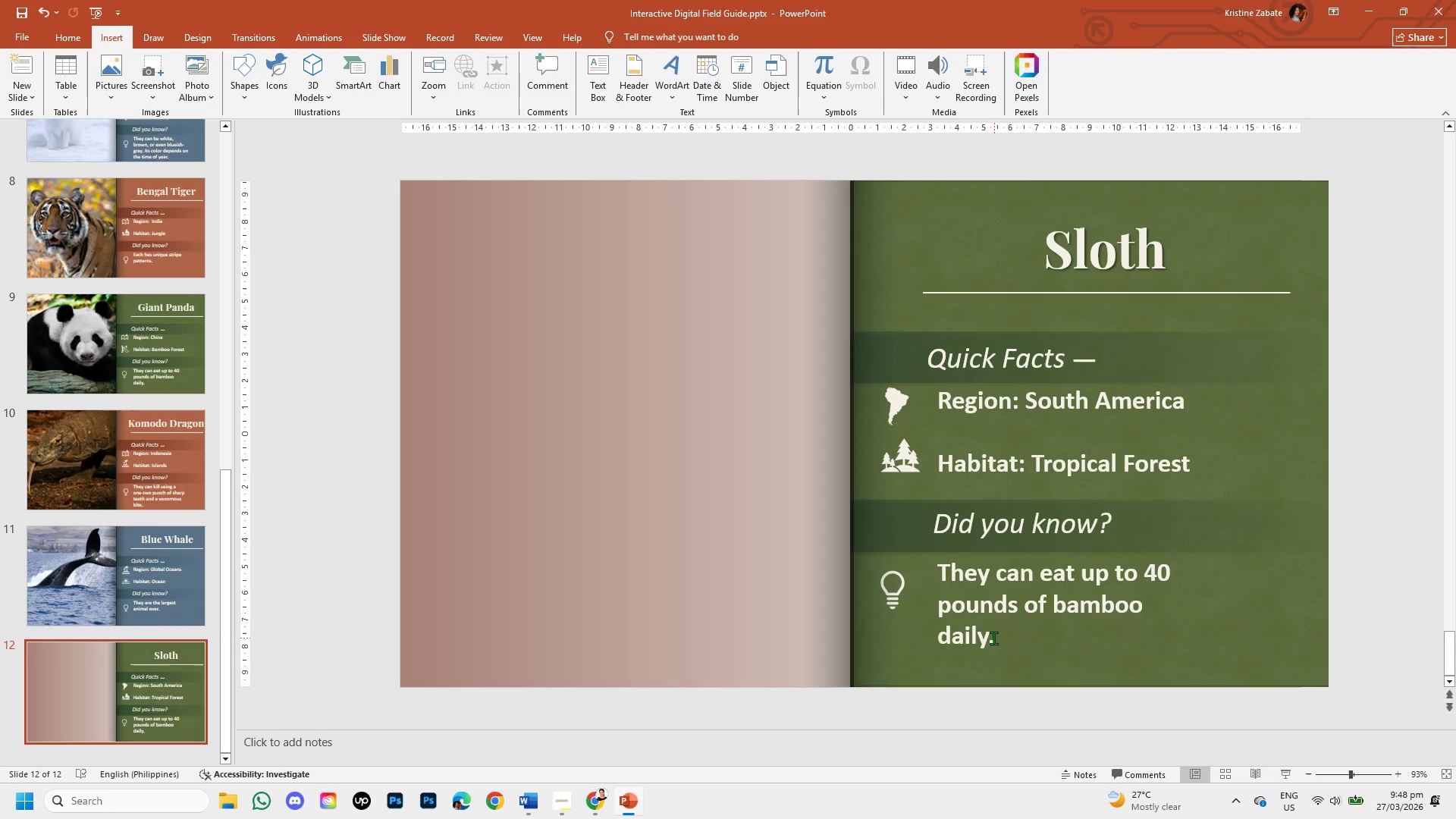 
left_click([990, 636])
 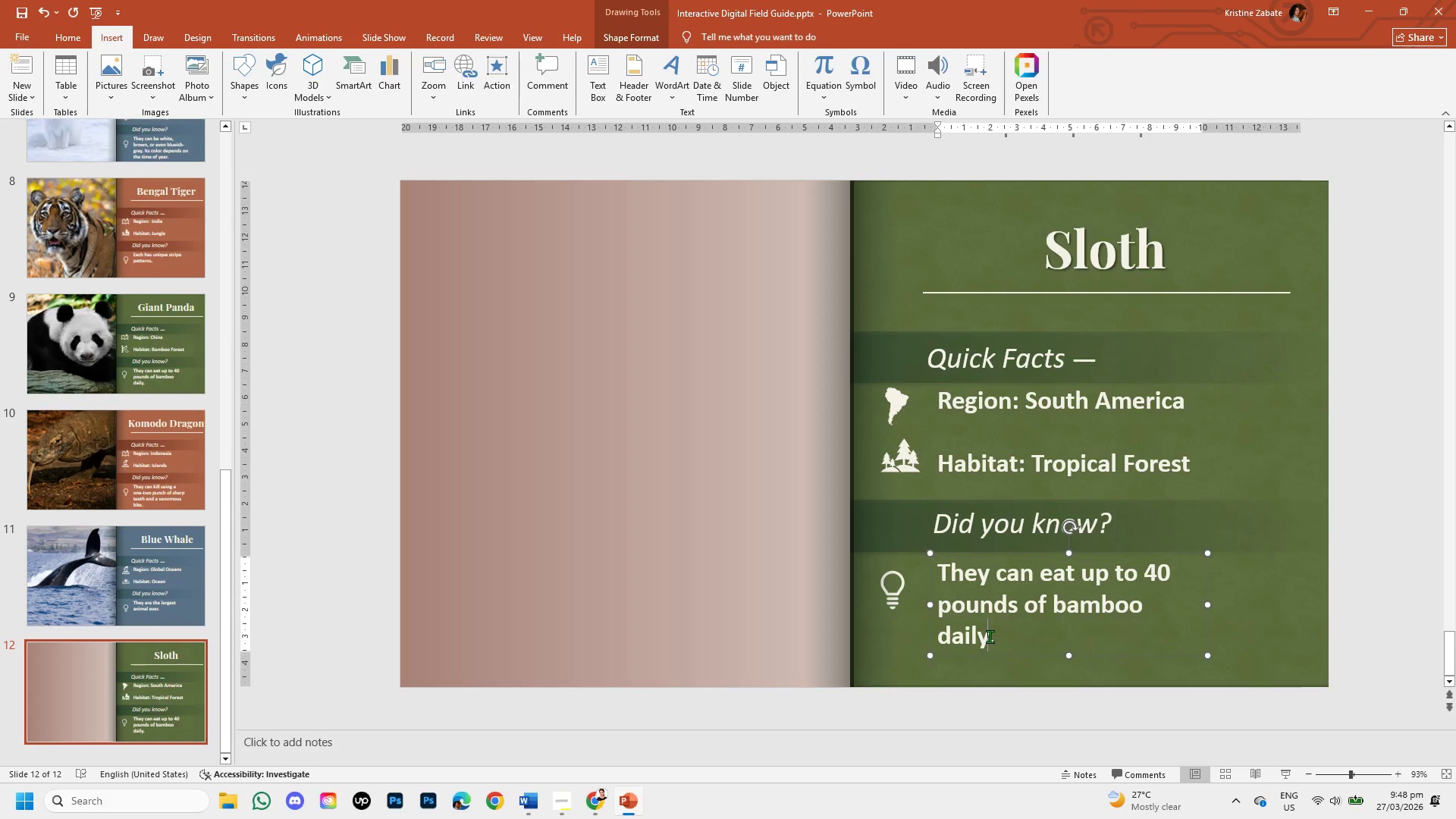 
left_click_drag(start_coordinate=[990, 636], to_coordinate=[974, 588])
 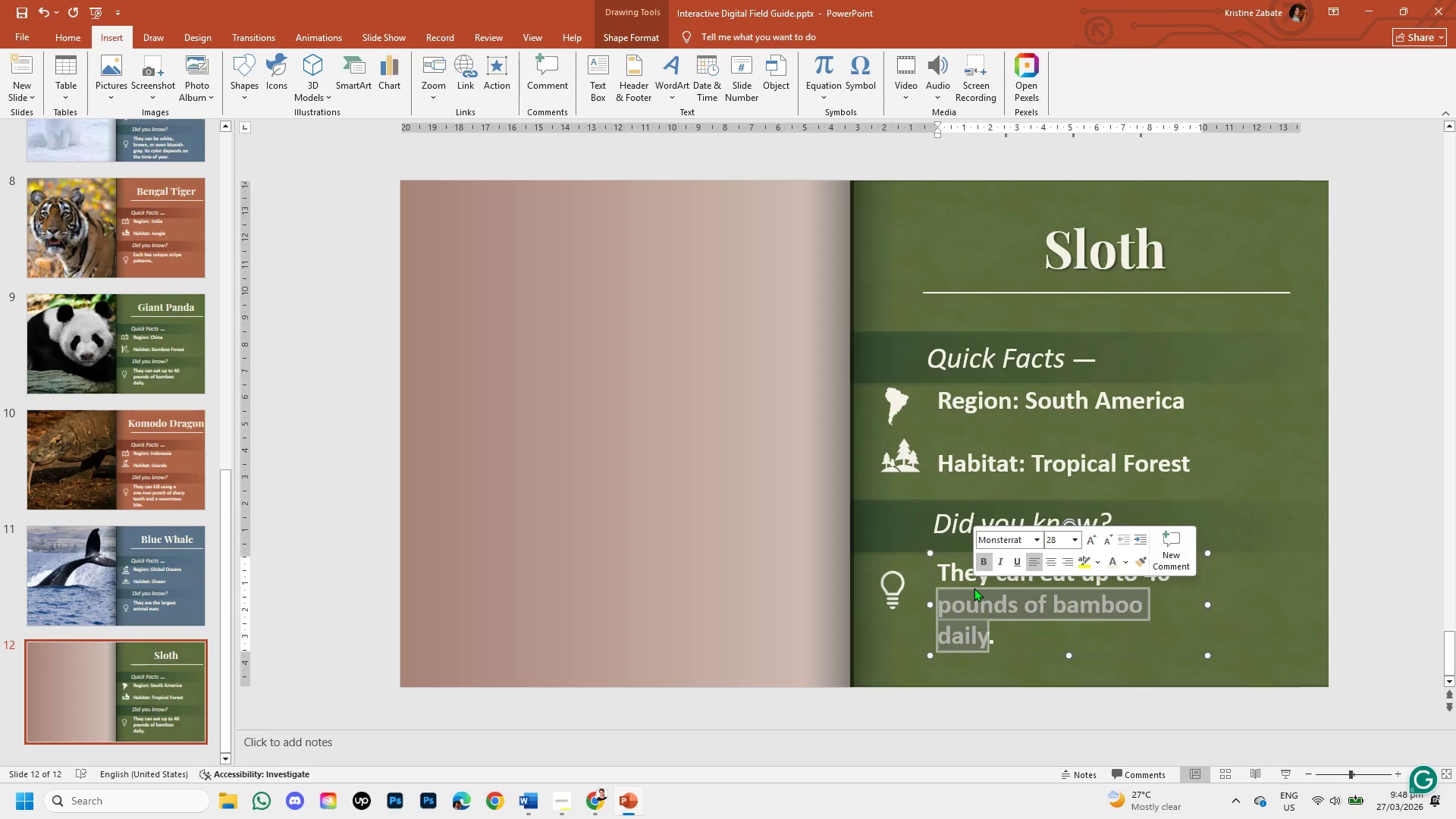 
key(Backspace)
 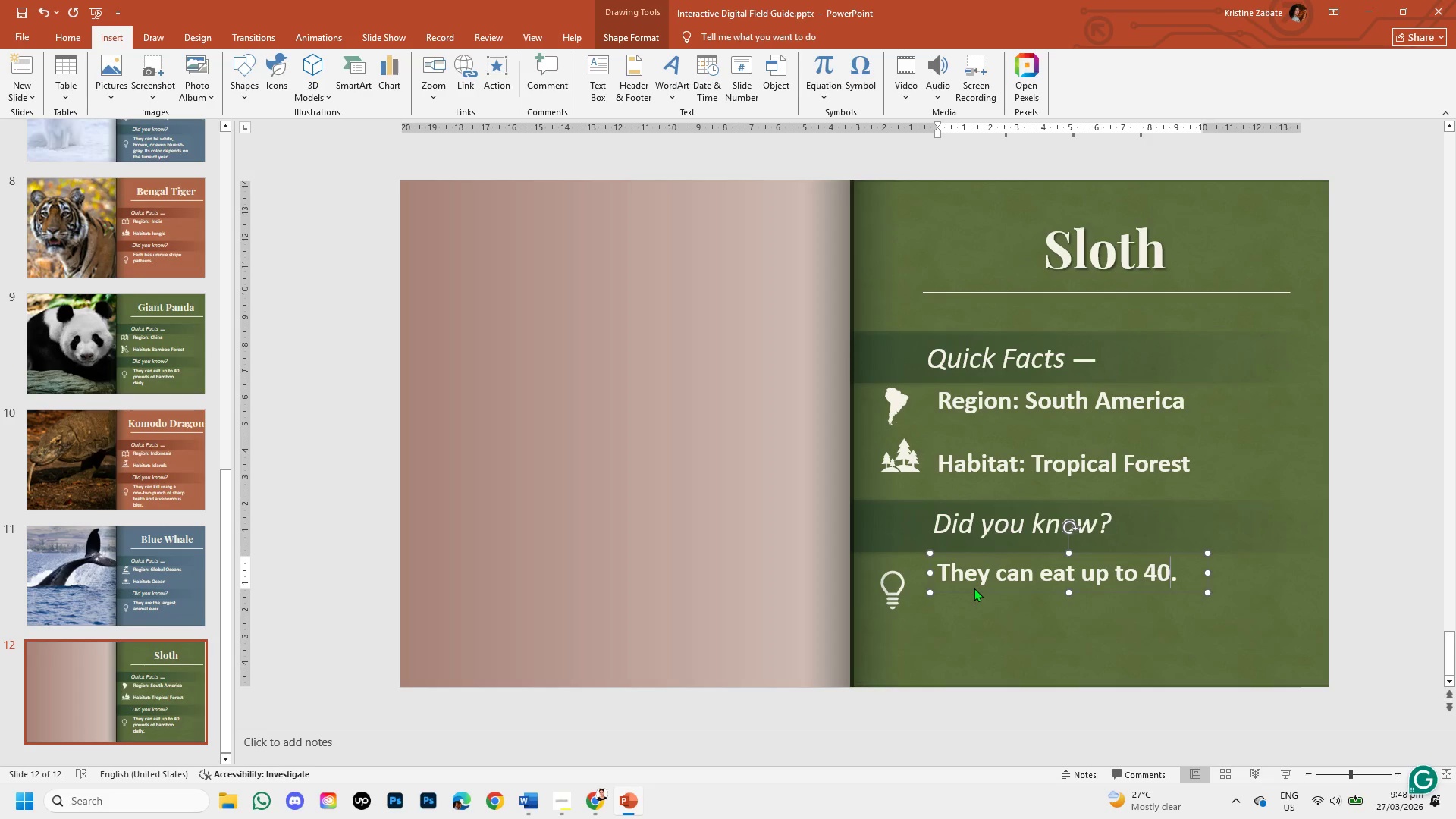 
key(Backspace)
 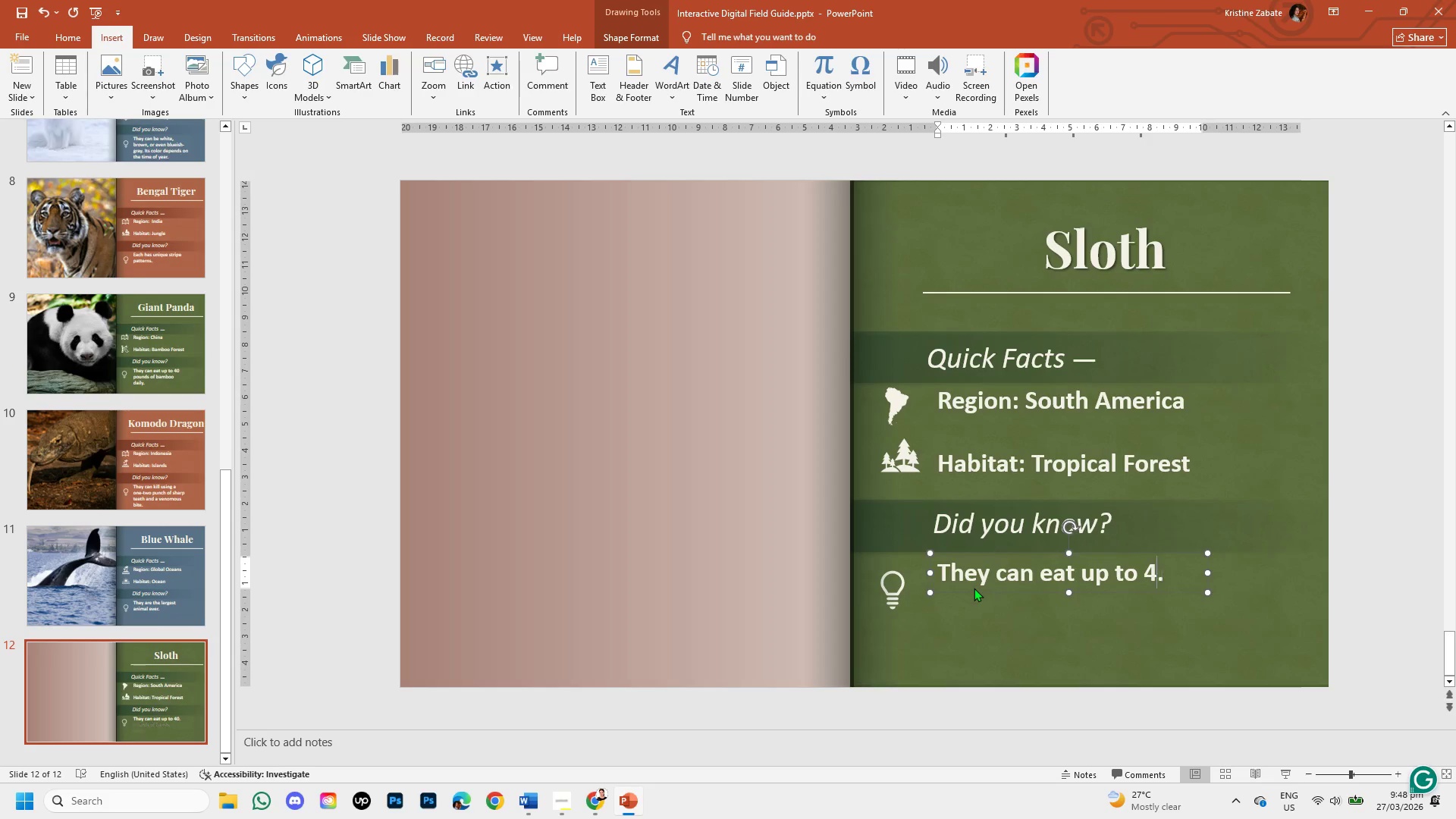 
hold_key(key=Backspace, duration=0.98)
 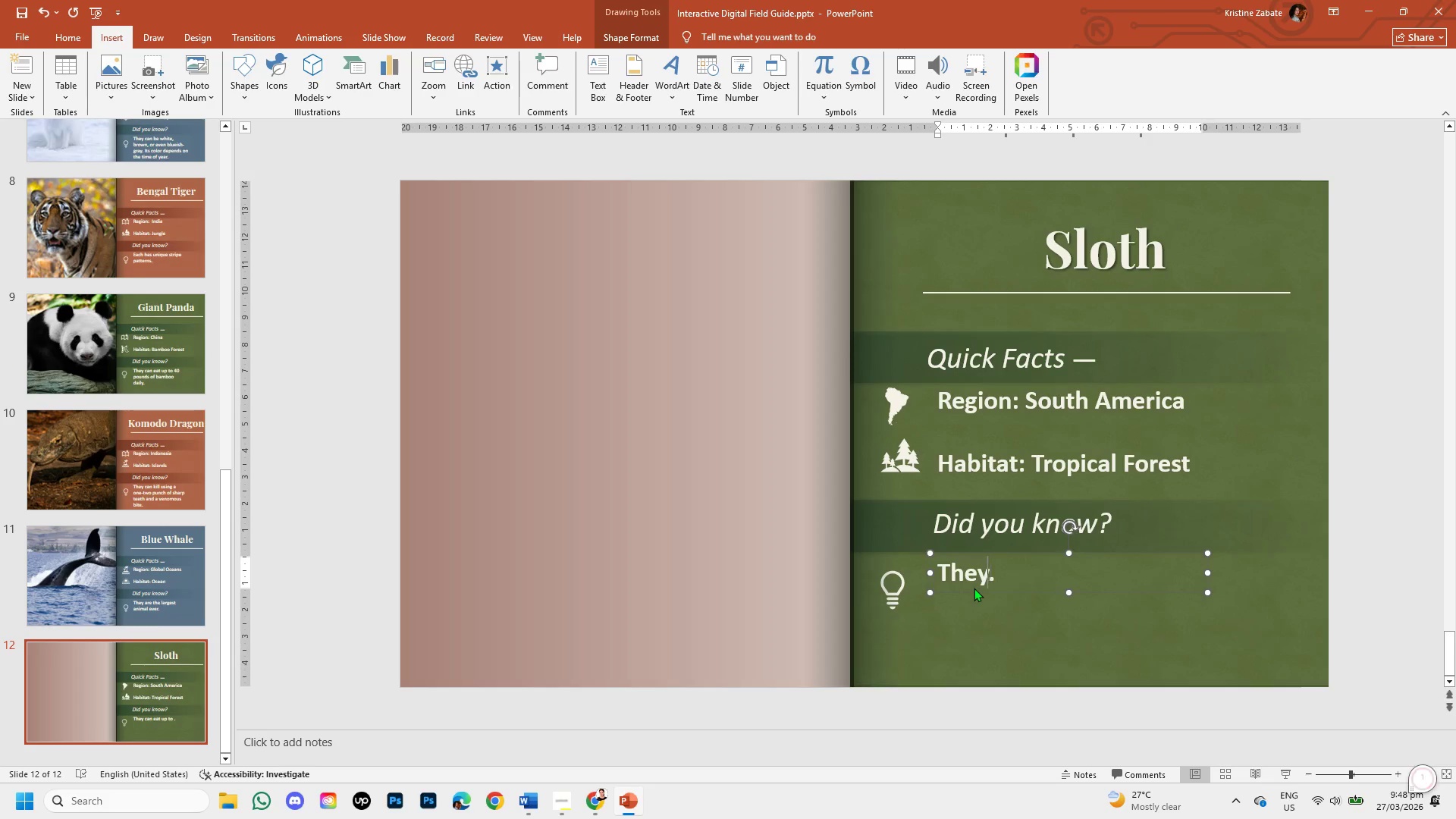 
key(Backspace)
 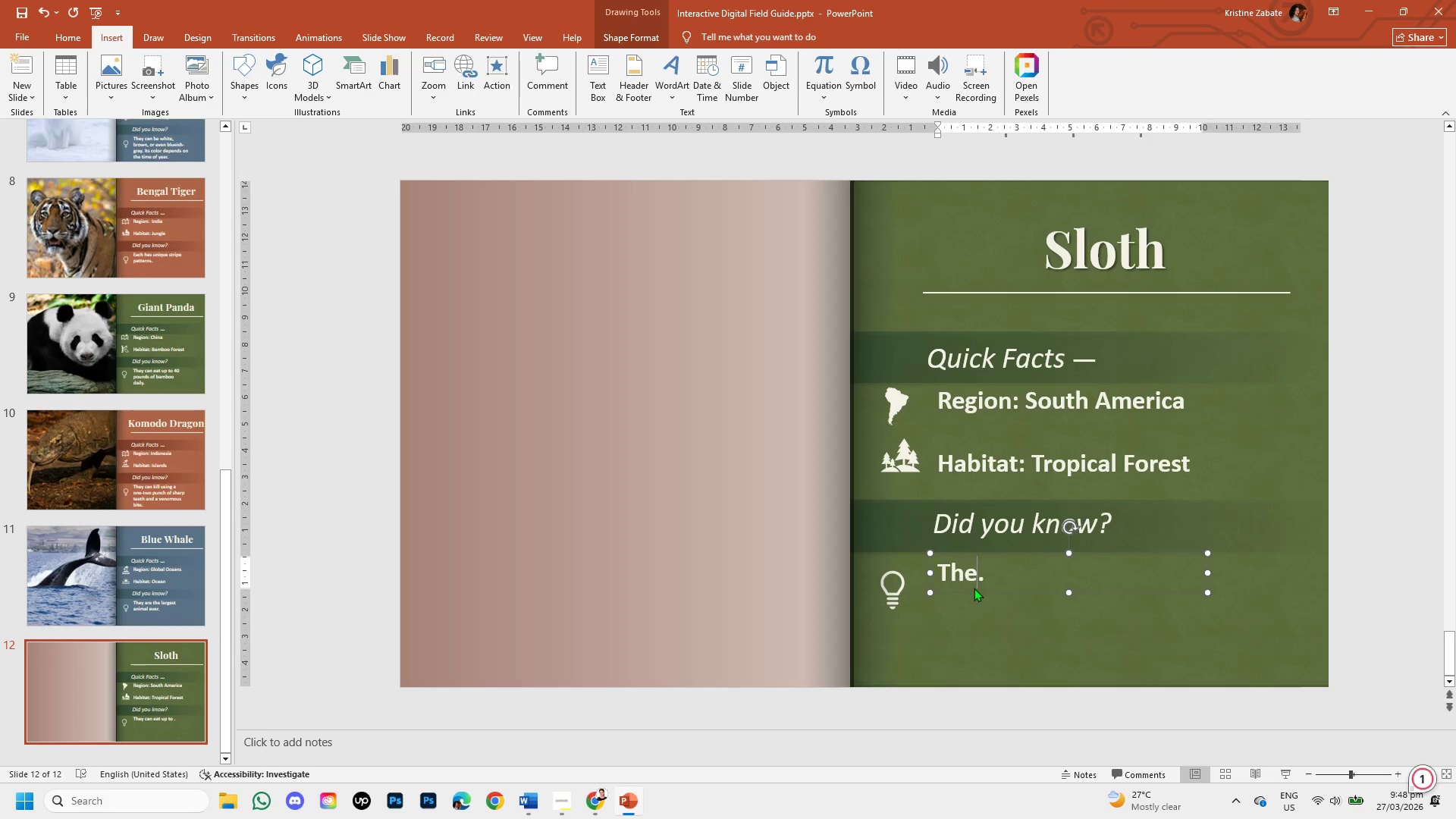 
key(Backspace)
 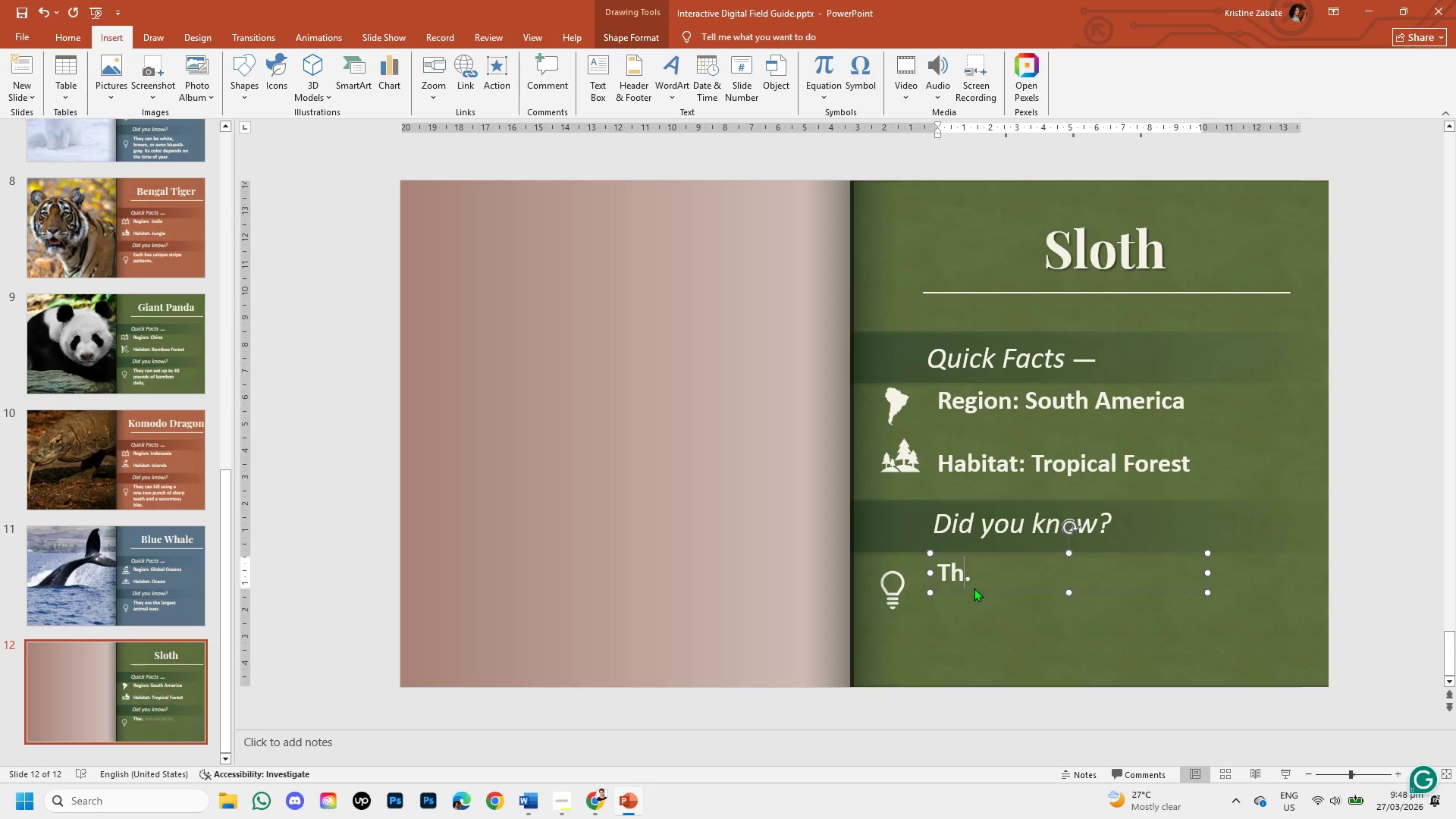 
key(Backspace)
 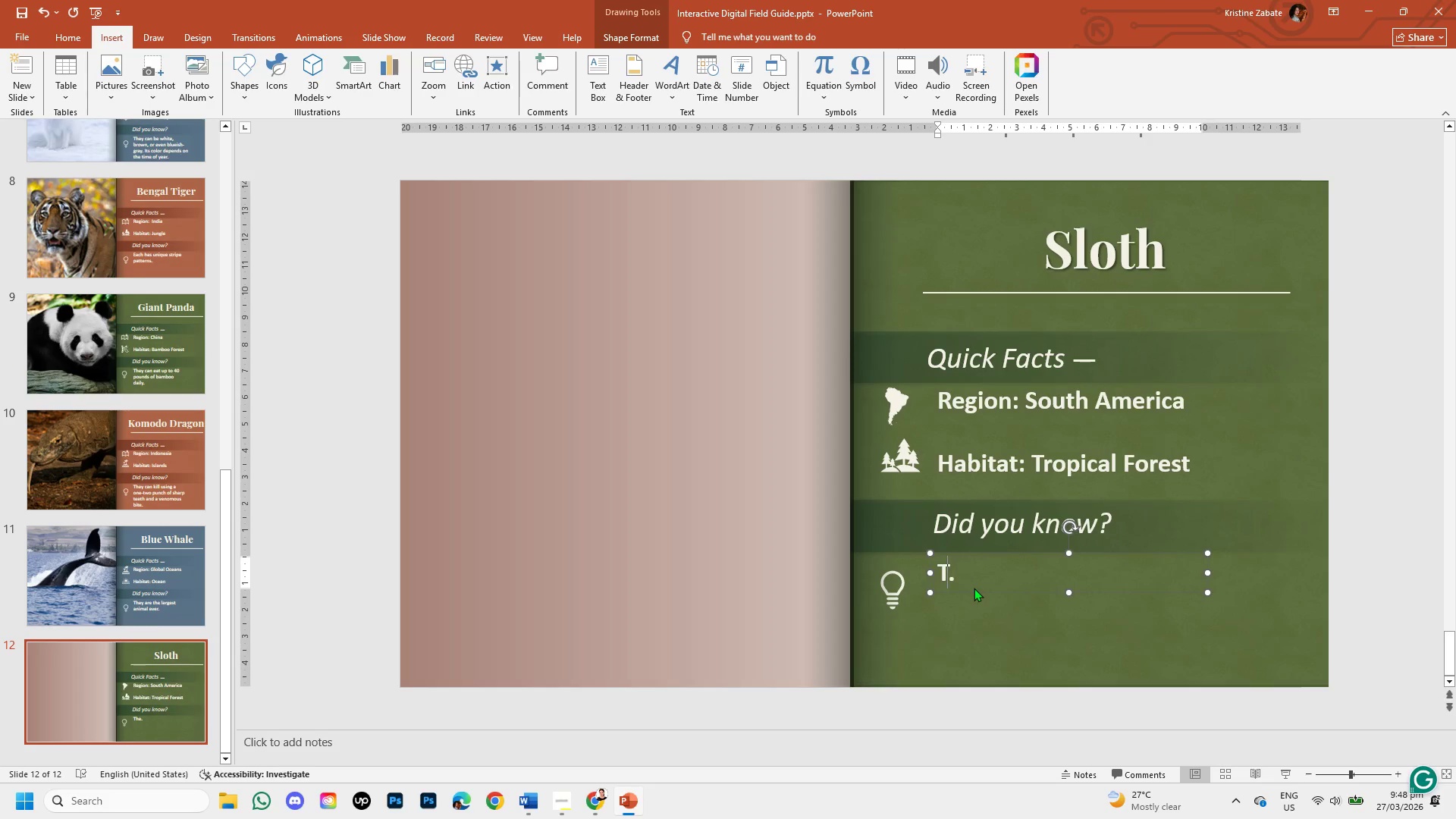 
key(Backspace)
 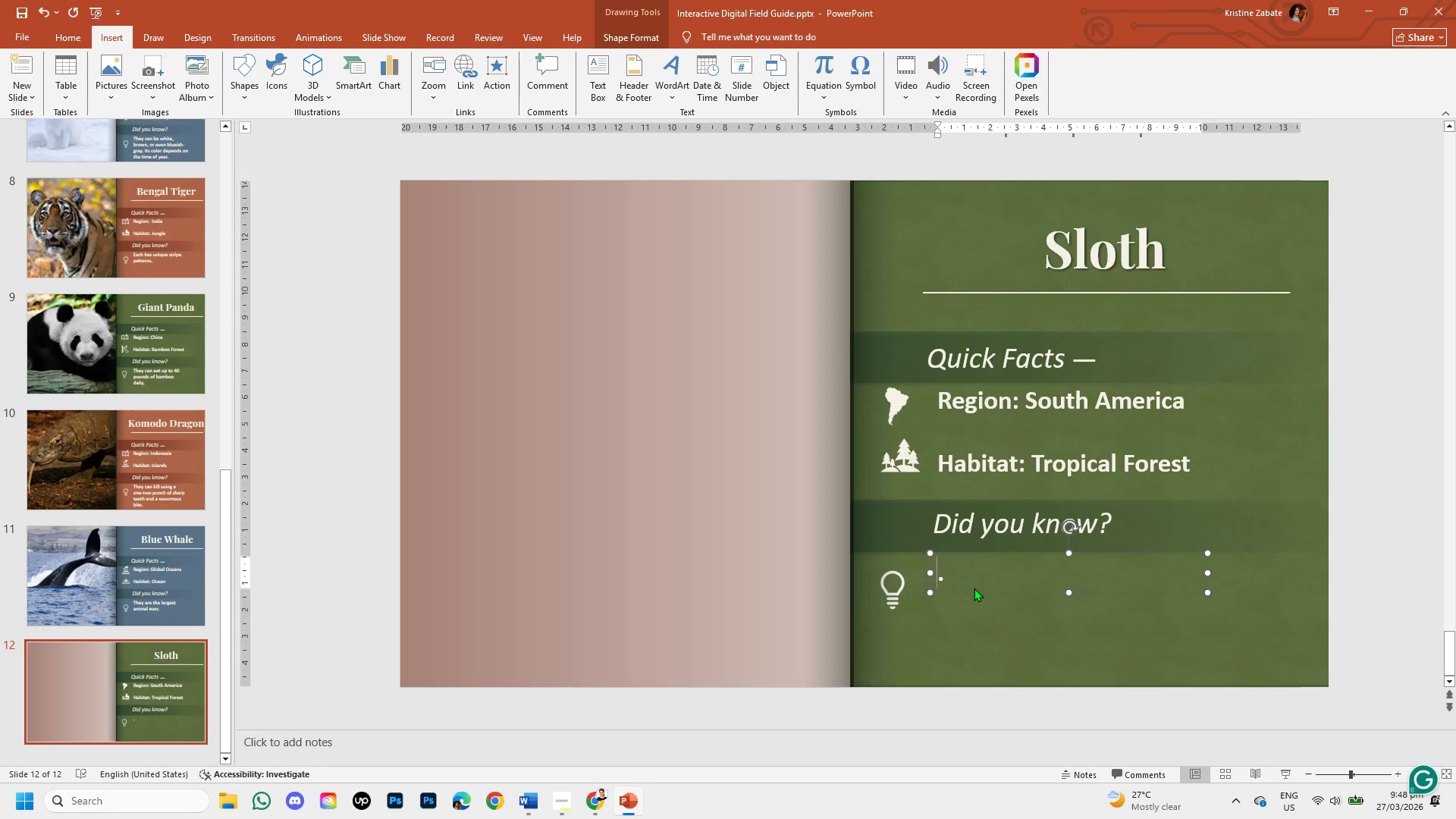 
key(Control+V)
 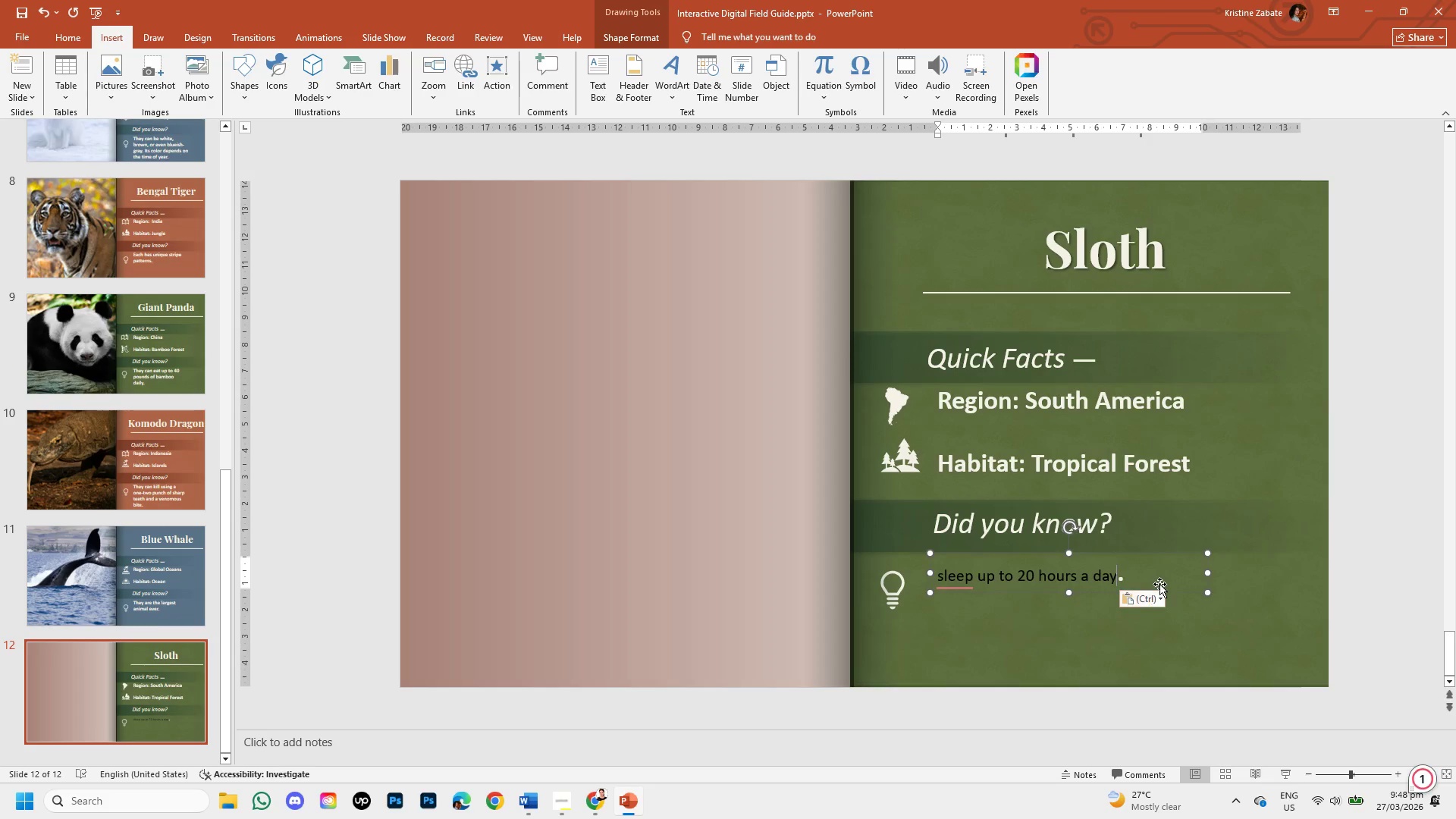 
left_click([1163, 597])
 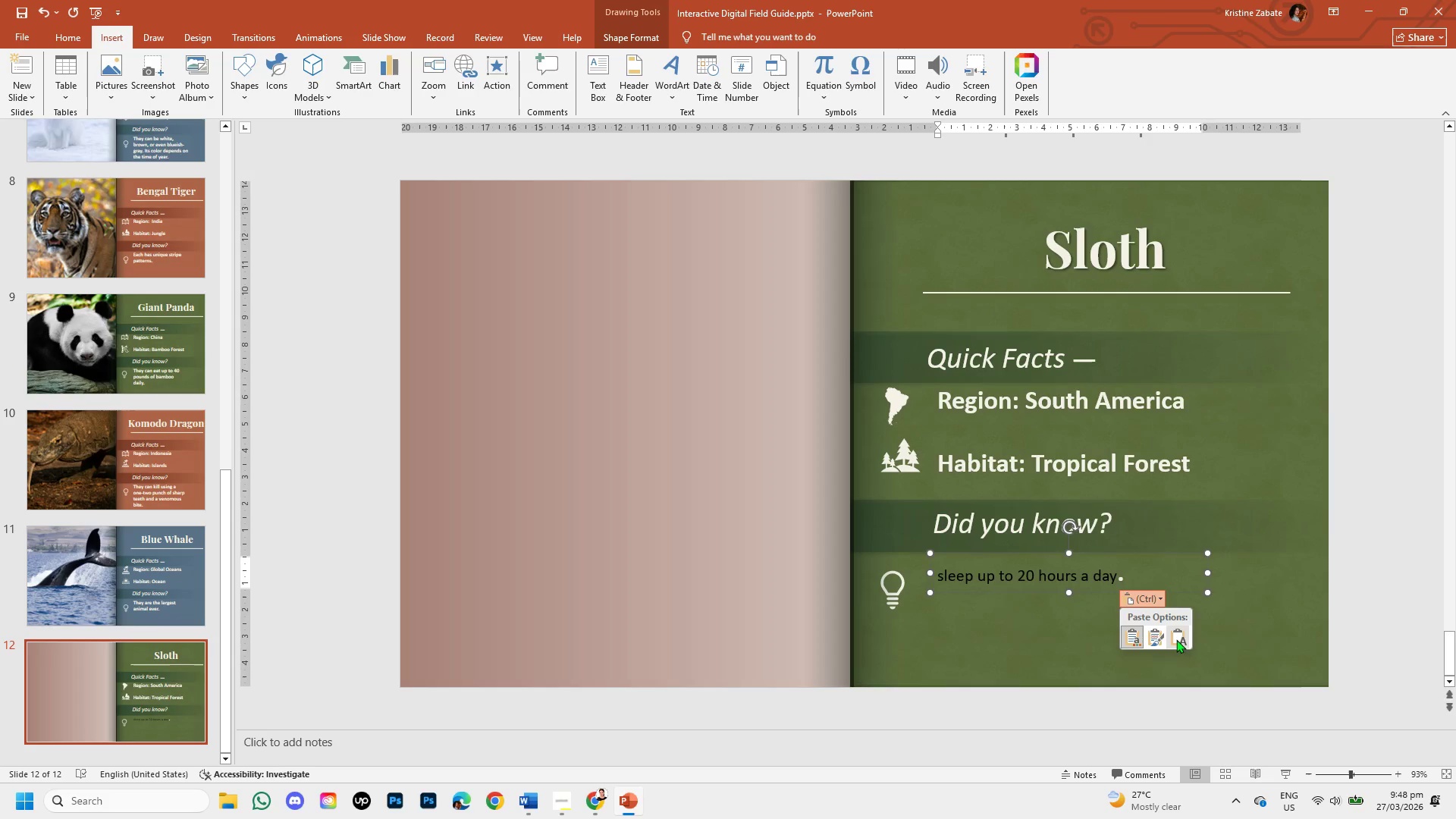 
left_click([1176, 639])
 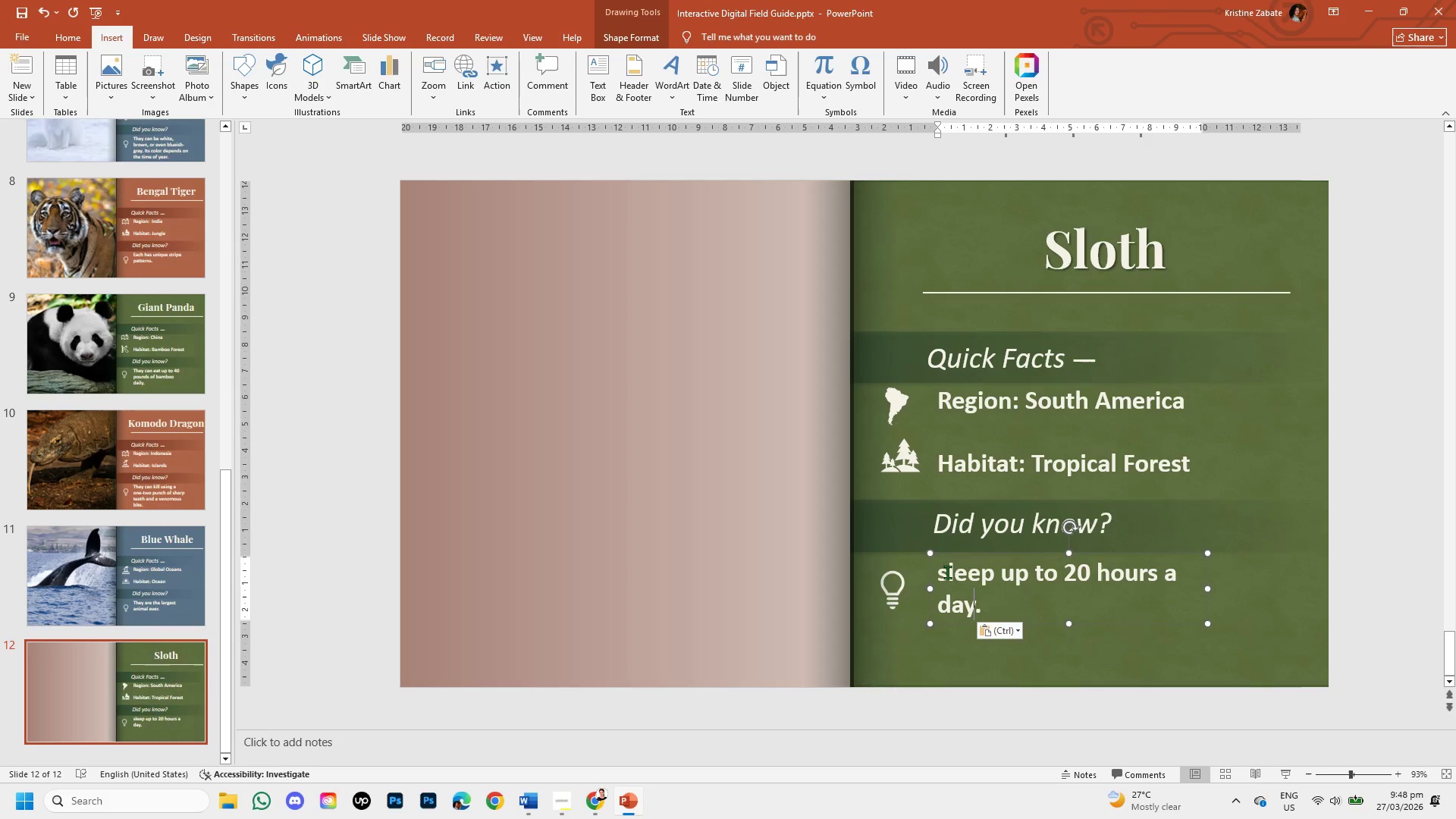 
left_click([940, 570])
 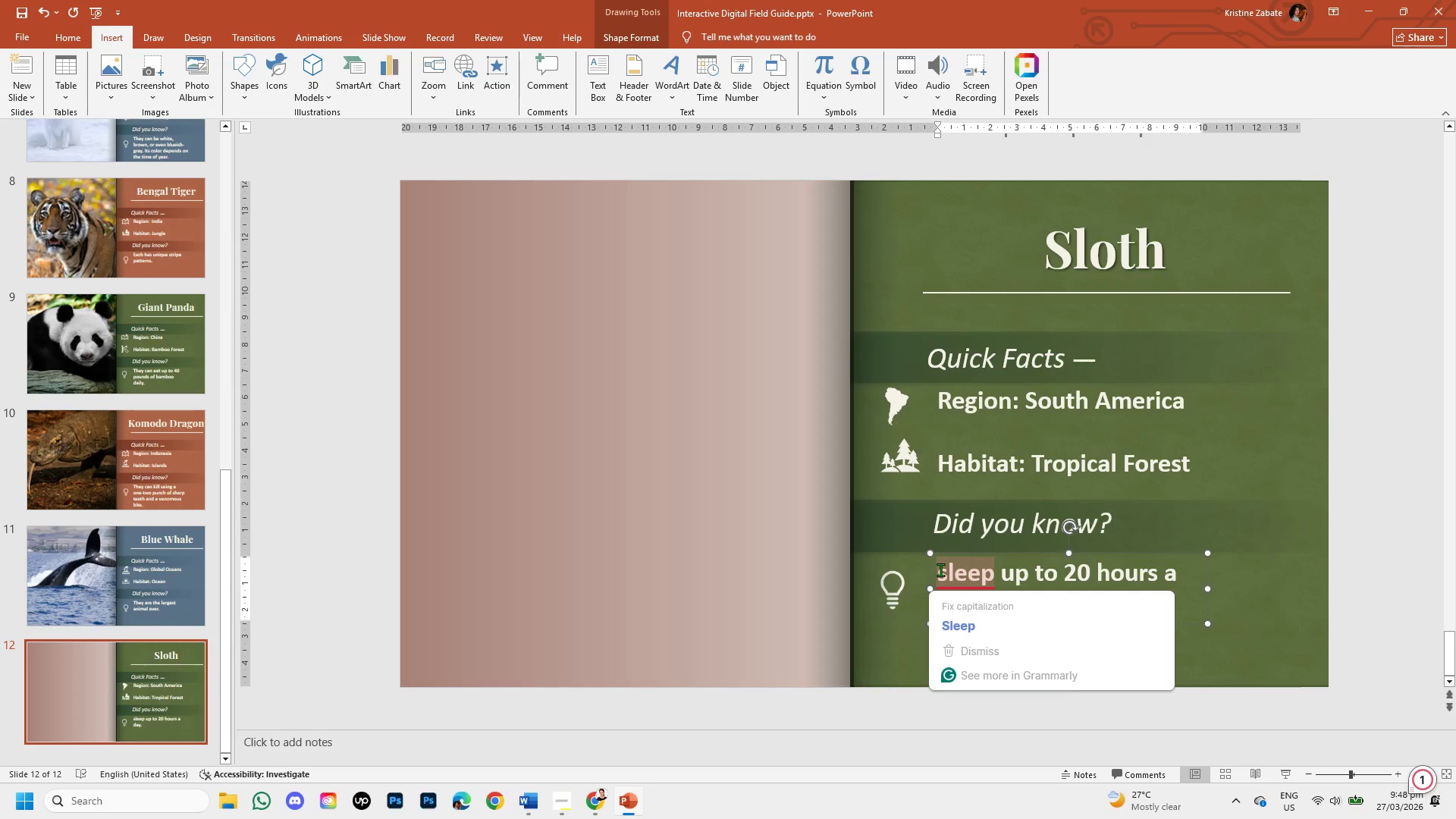 
type(They)
key(Backspace)
key(Backspace)
key(Backspace)
key(Backspace)
type(T)
key(Backspace)
type(tJ)
key(Backspace)
type(HEY )
 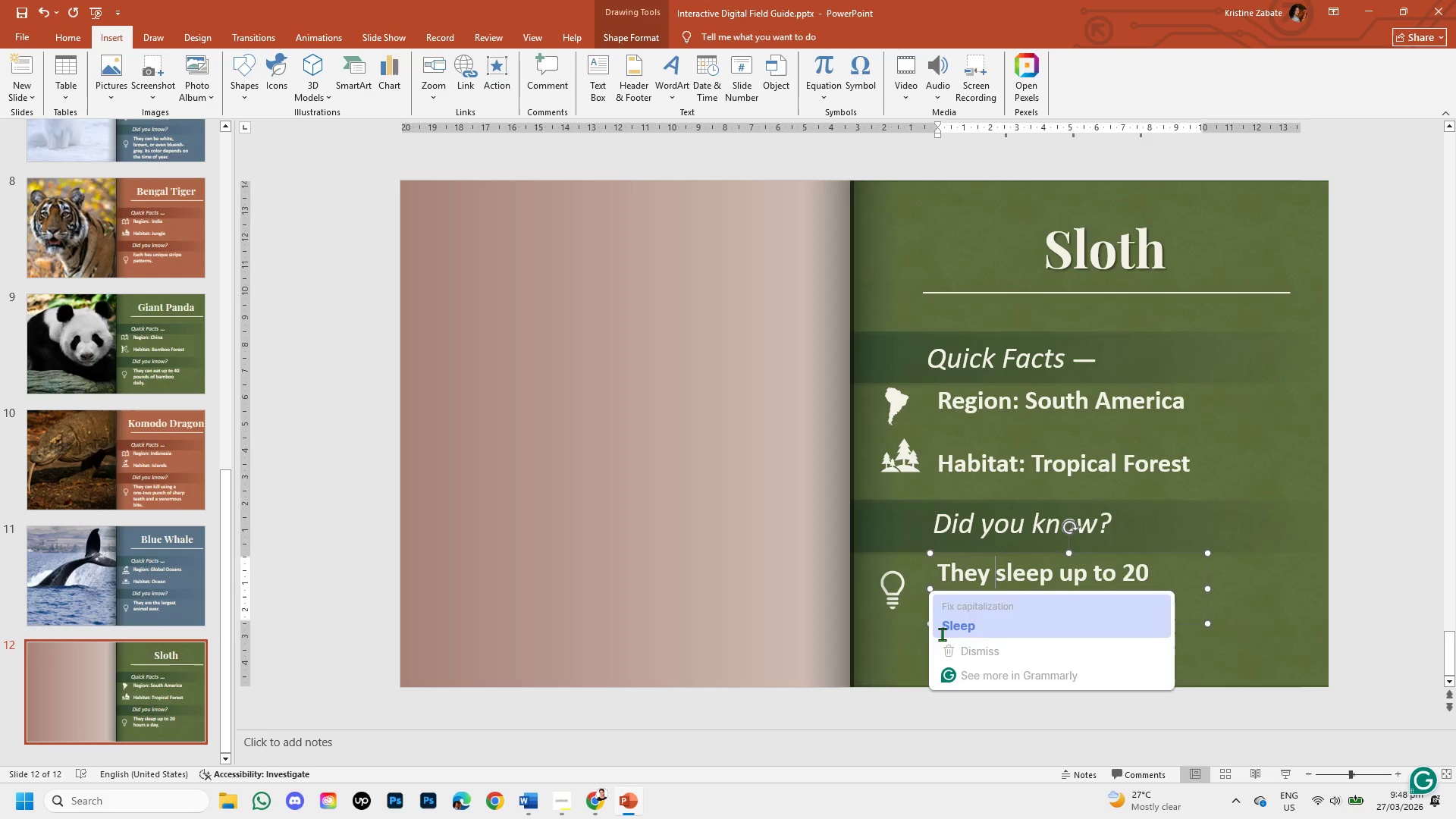 
left_click([1000, 653])
 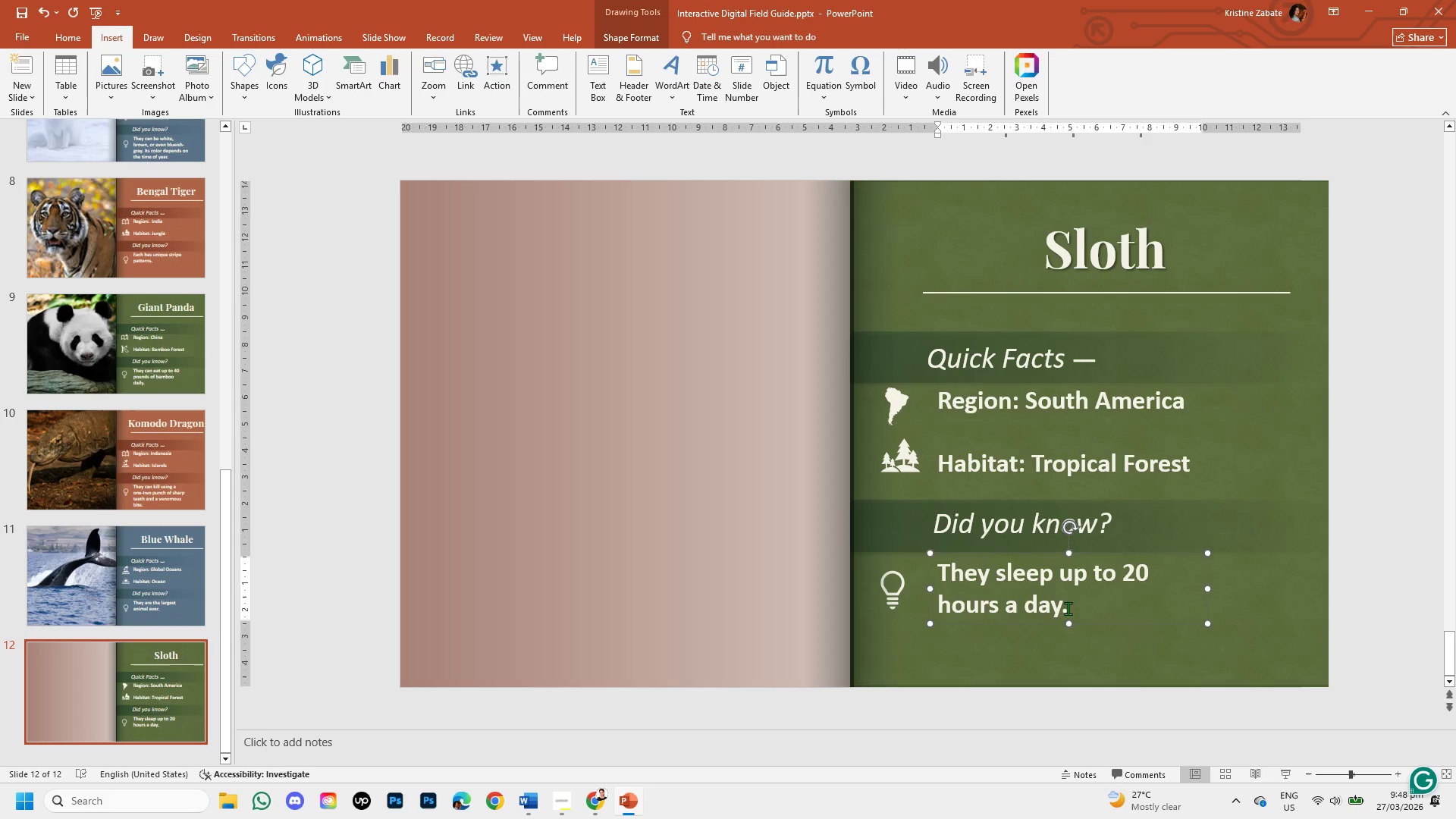 
left_click([1063, 610])
 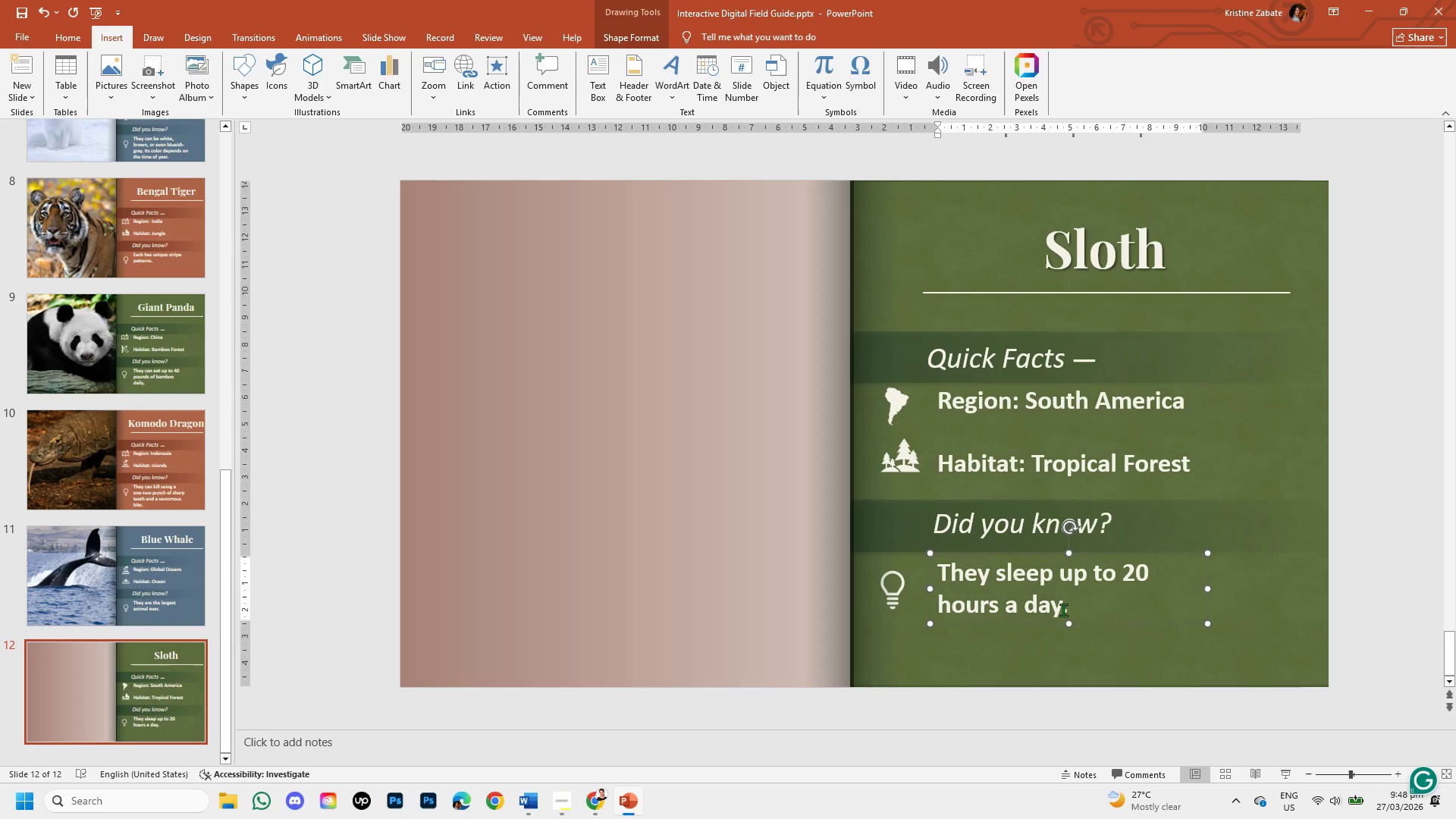 
type( AND MOVES EXTREMELY SLOW)
 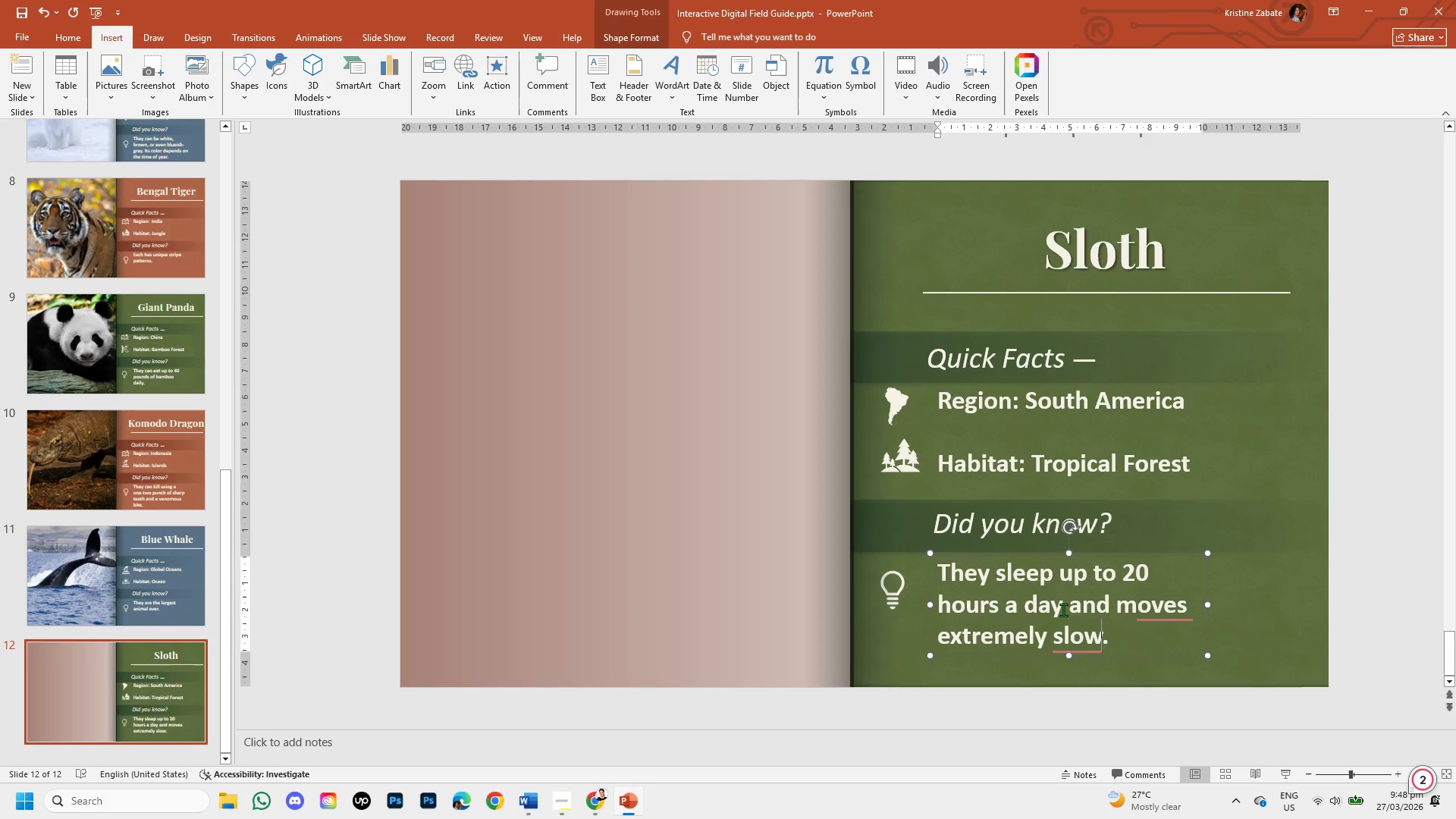 
type(LY)
 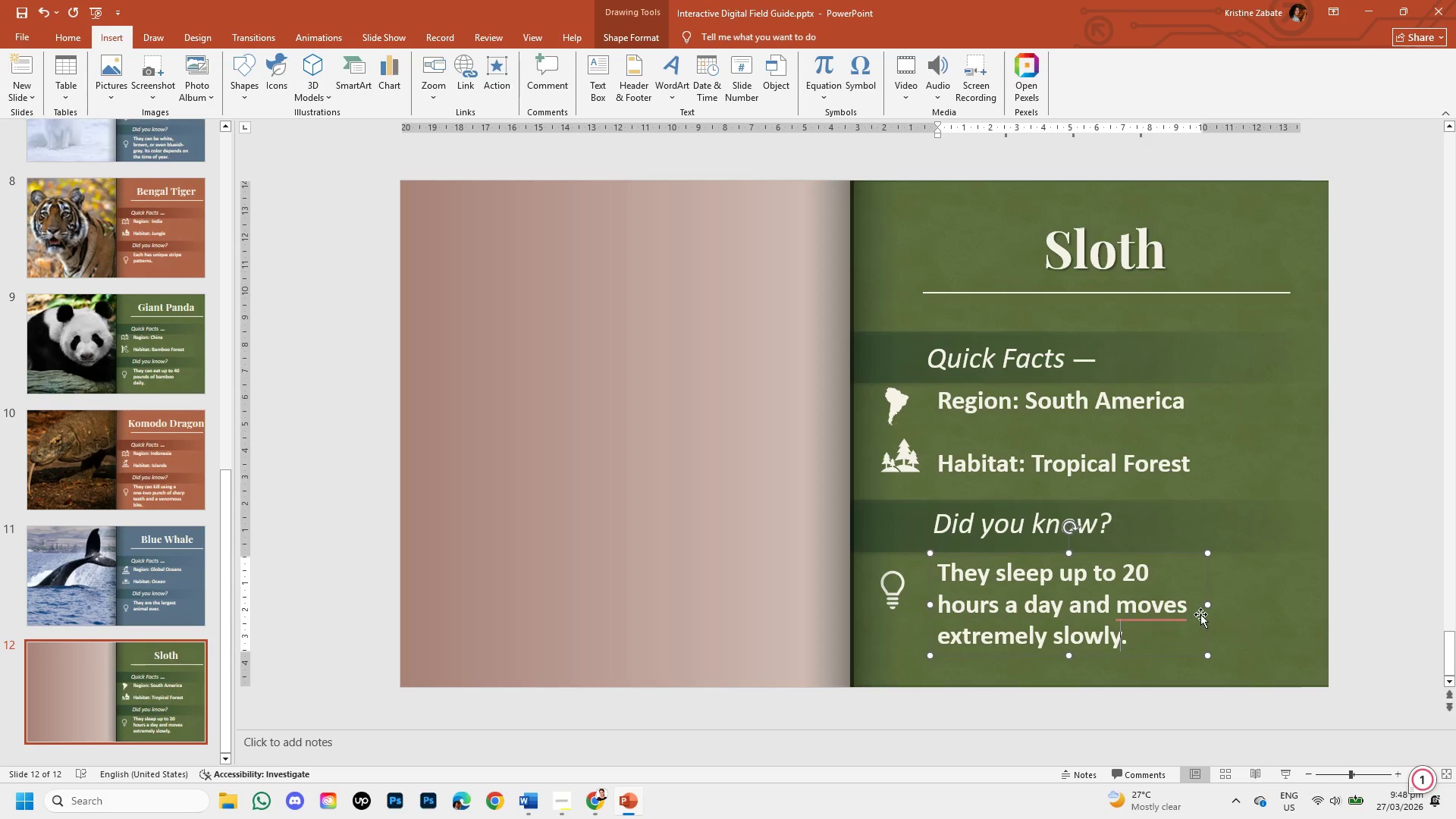 
left_click([1186, 601])
 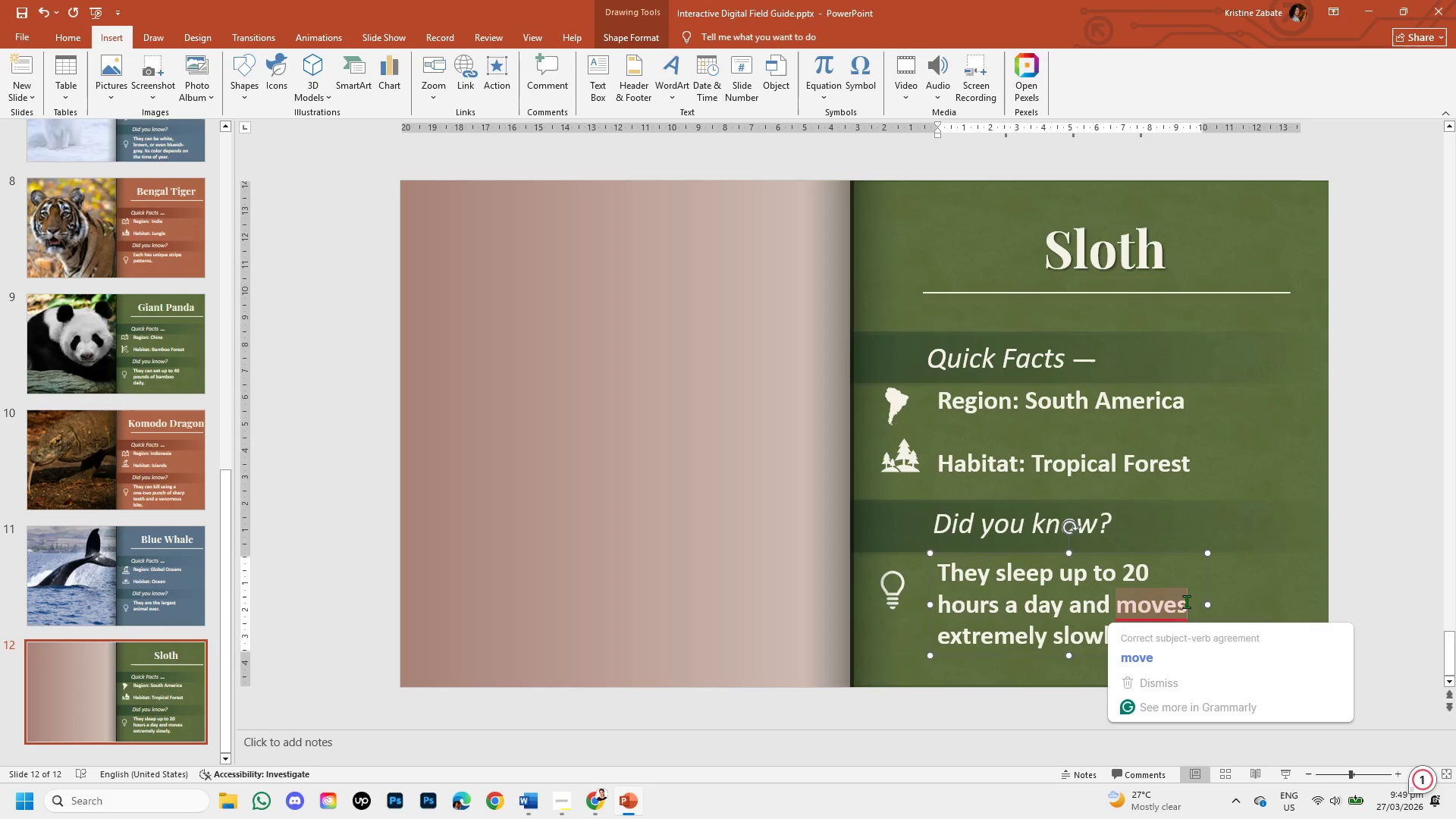 
key(Backspace)
 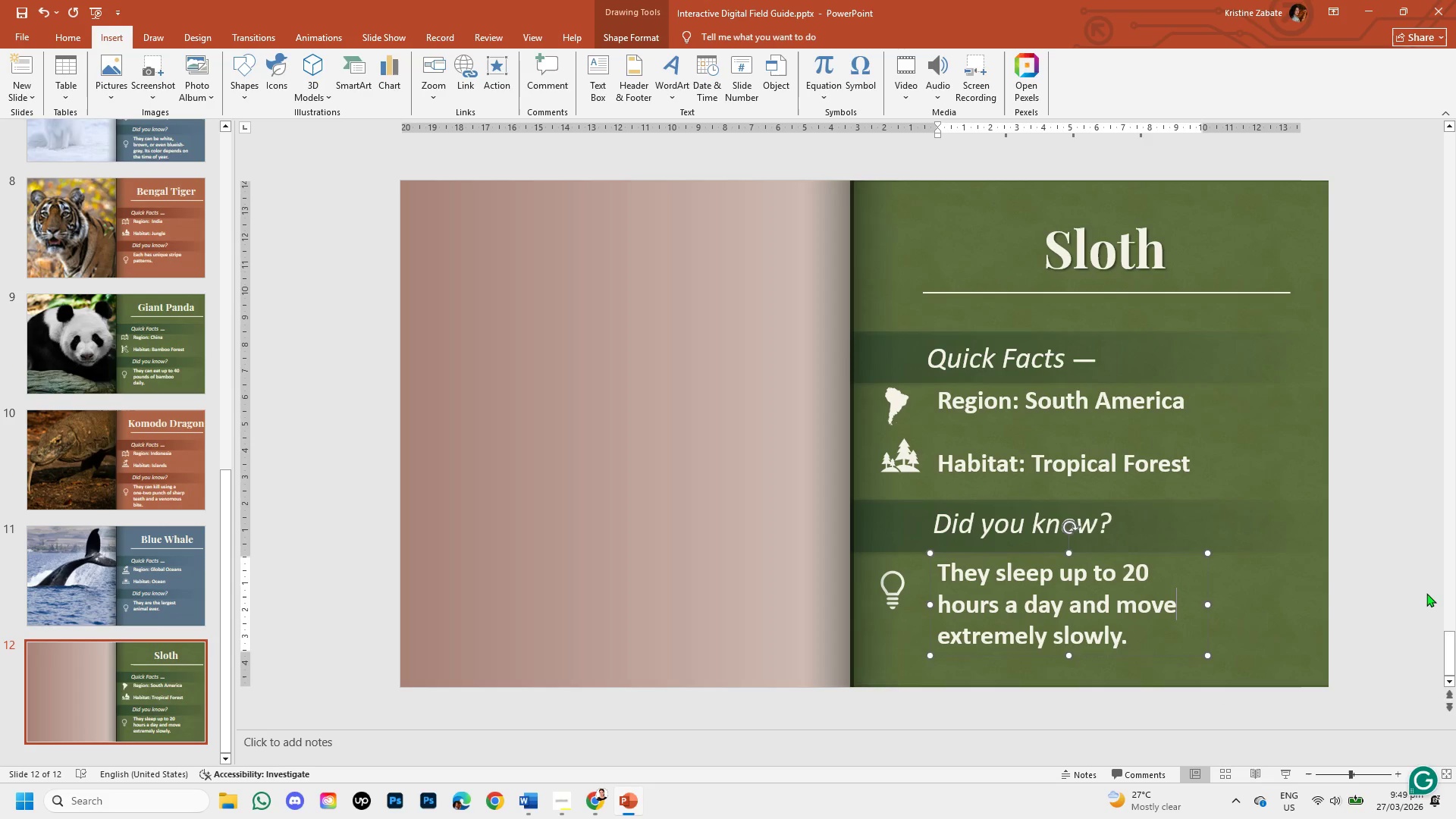 
left_click([1404, 587])
 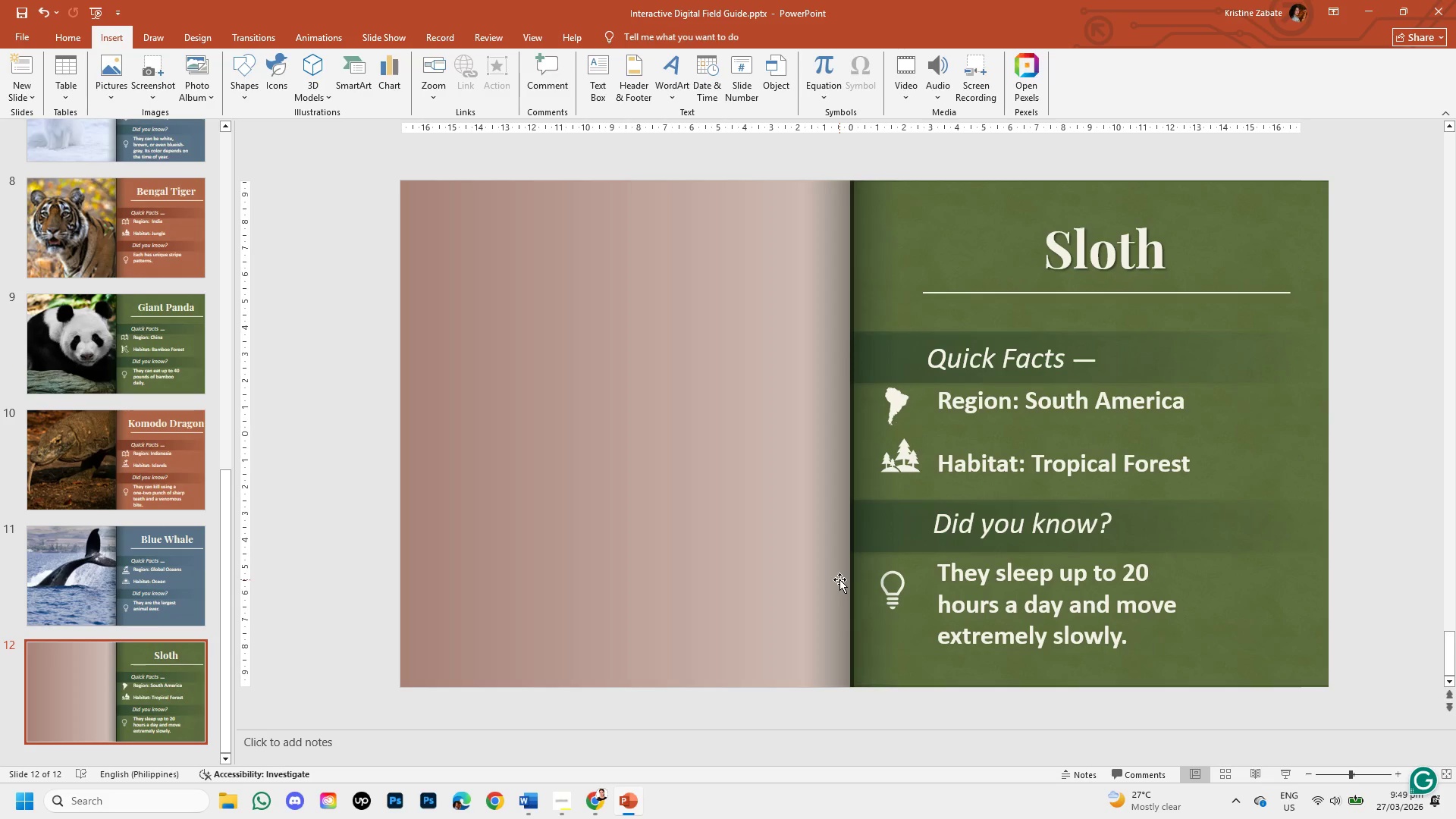 
wait(14.86)
 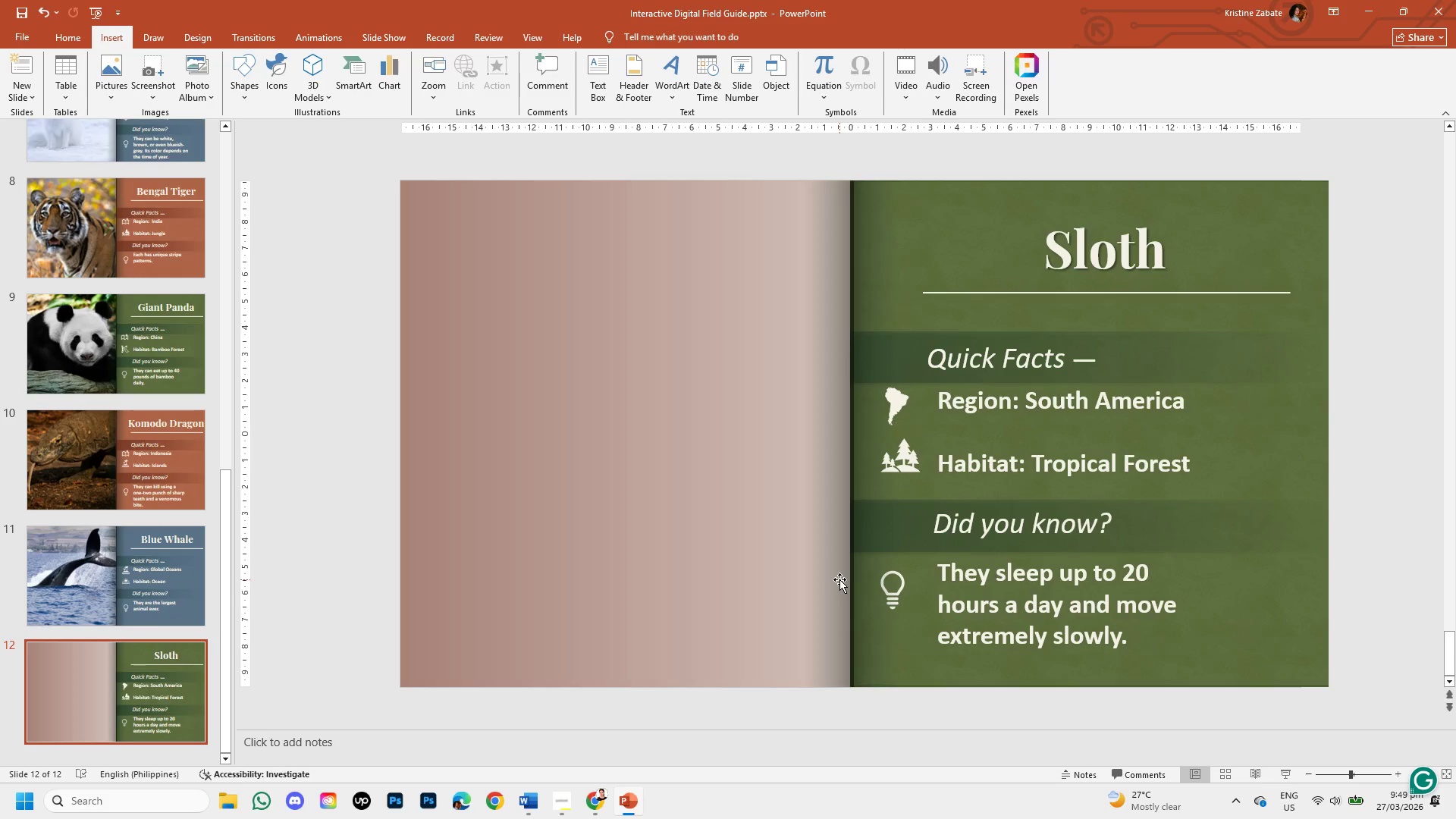 
left_click([928, 357])
 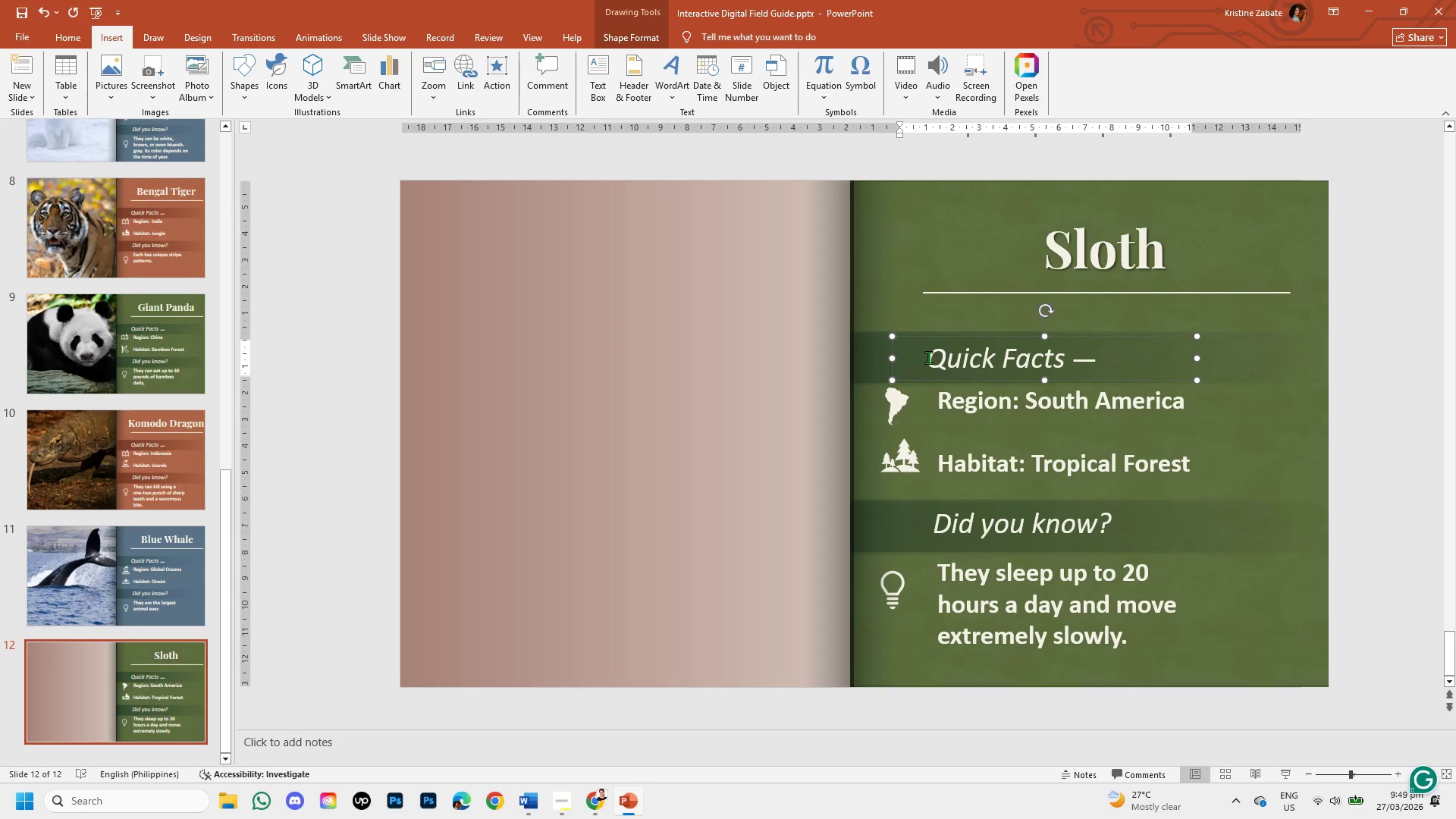 
key(Space)
 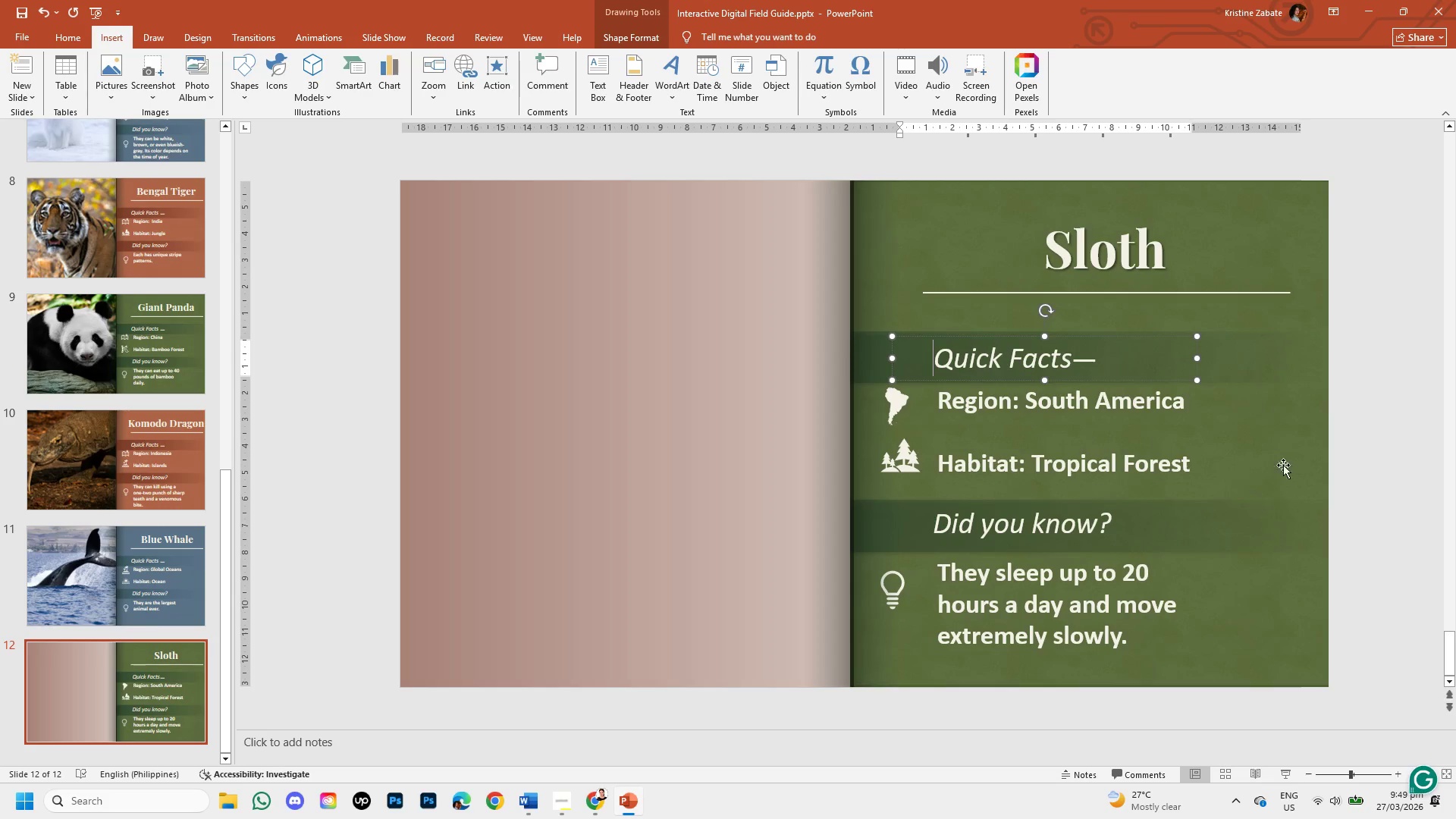 
left_click([1346, 468])
 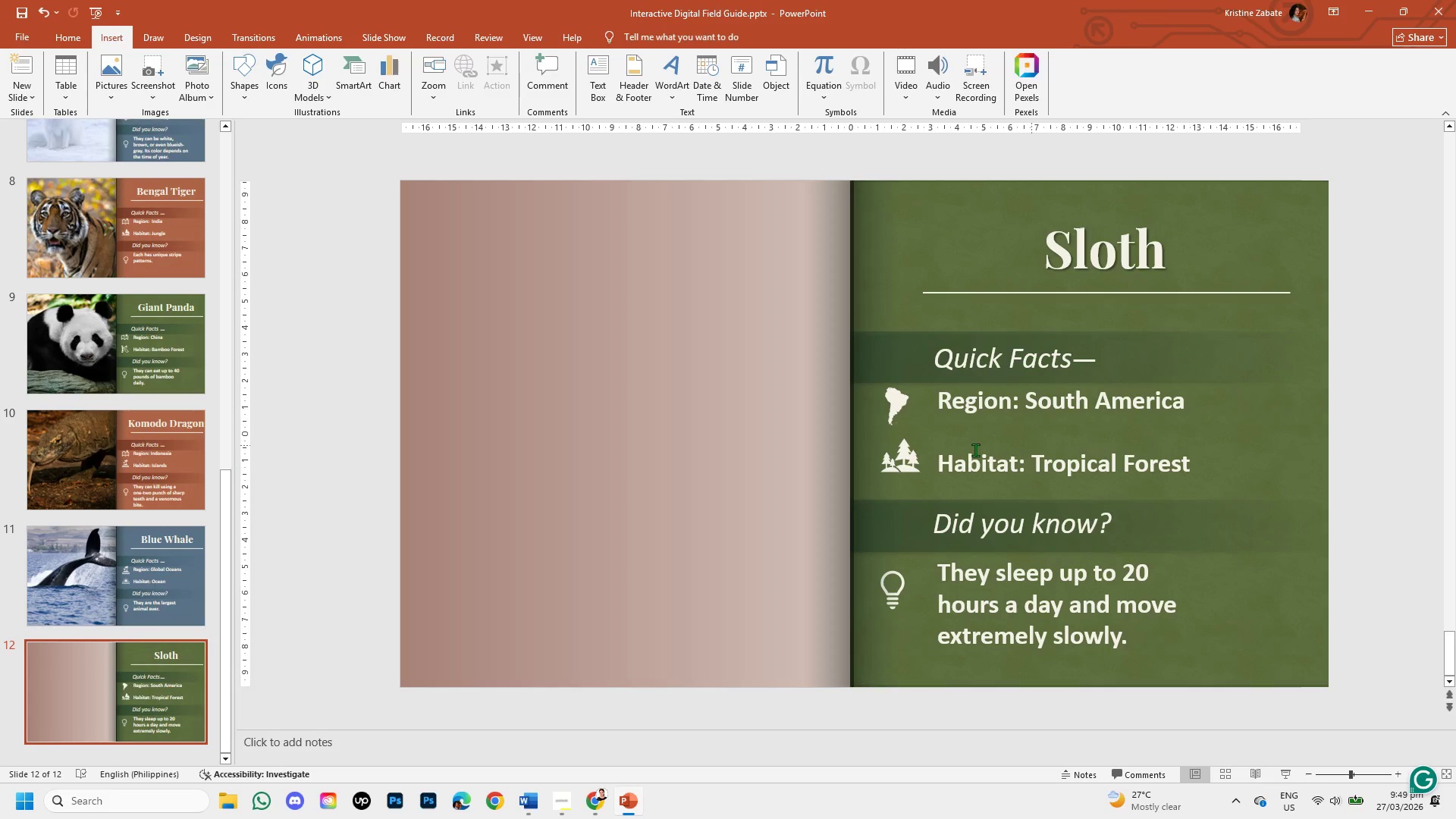 
left_click([604, 791])
 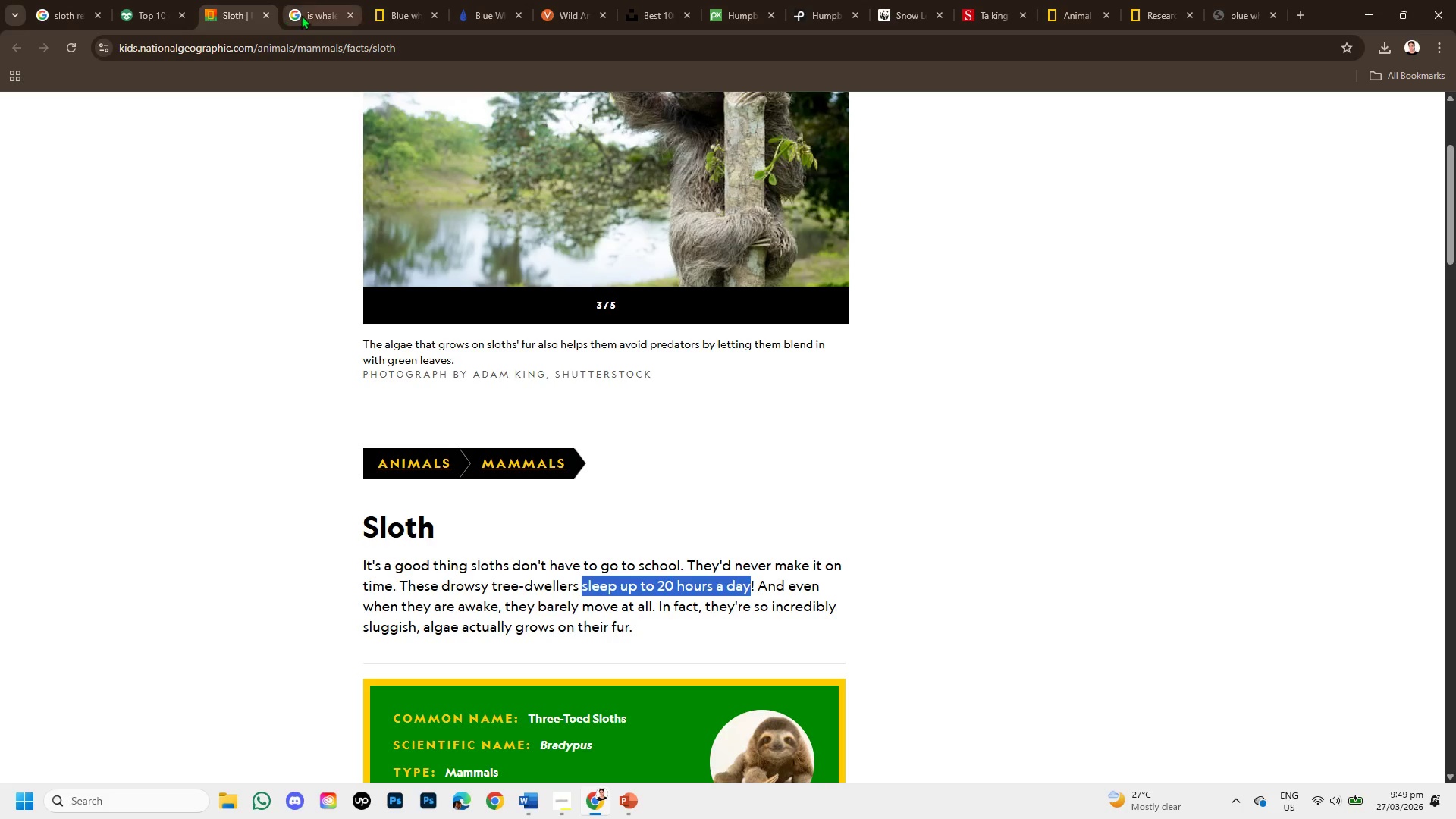 
left_click([266, 10])
 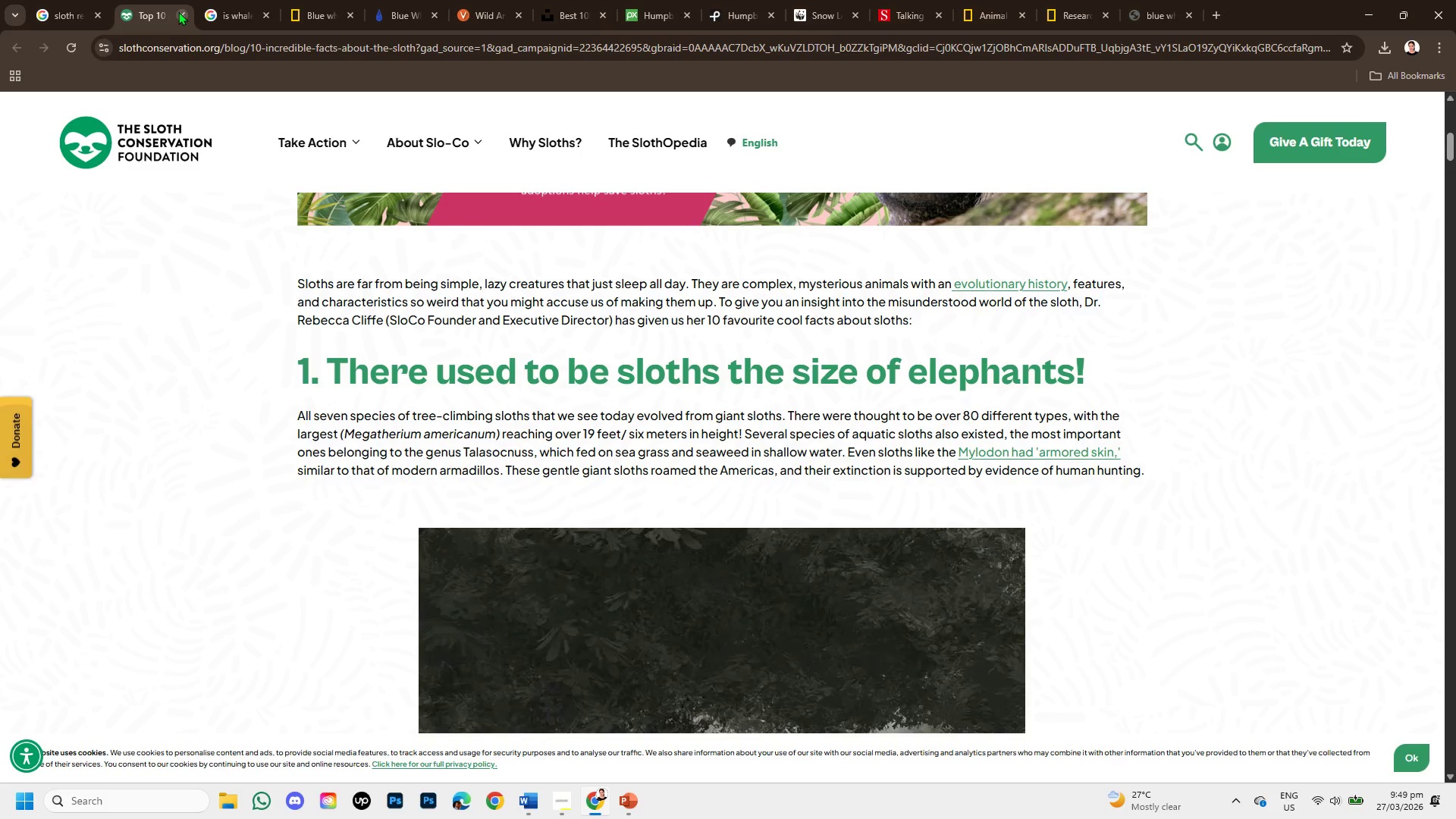 
left_click([178, 11])
 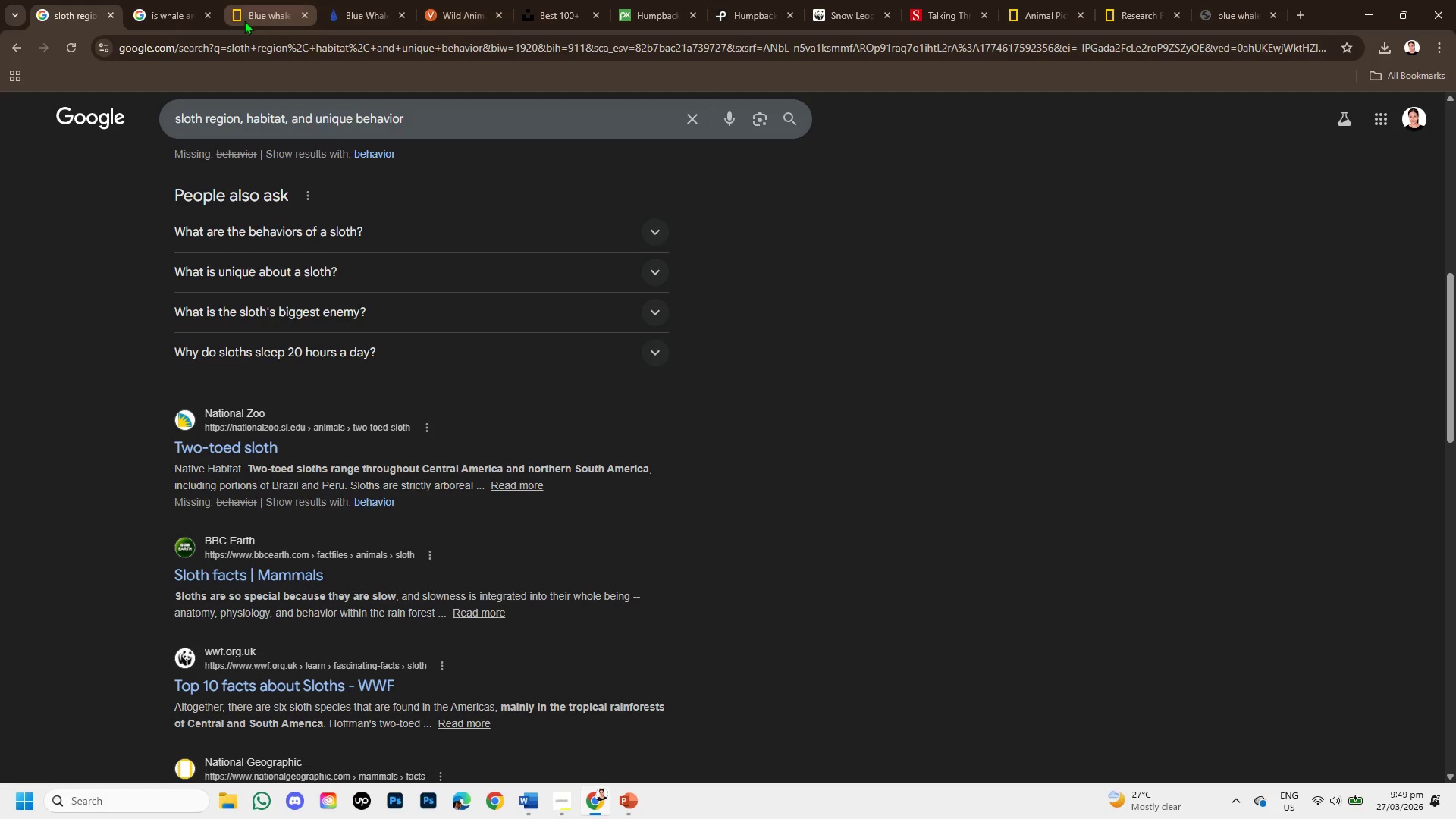 
left_click([164, 5])
 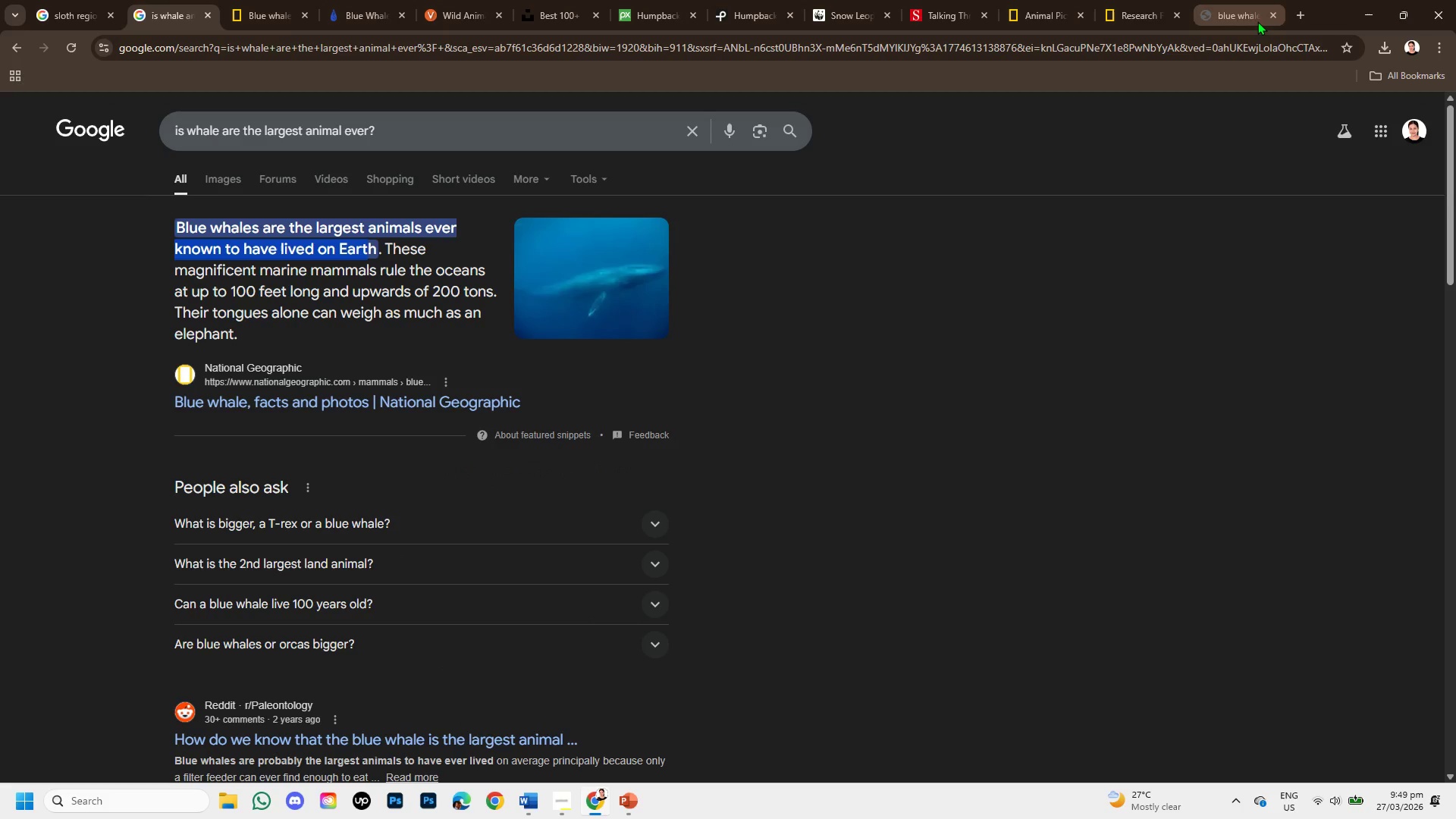 
left_click([1228, 9])
 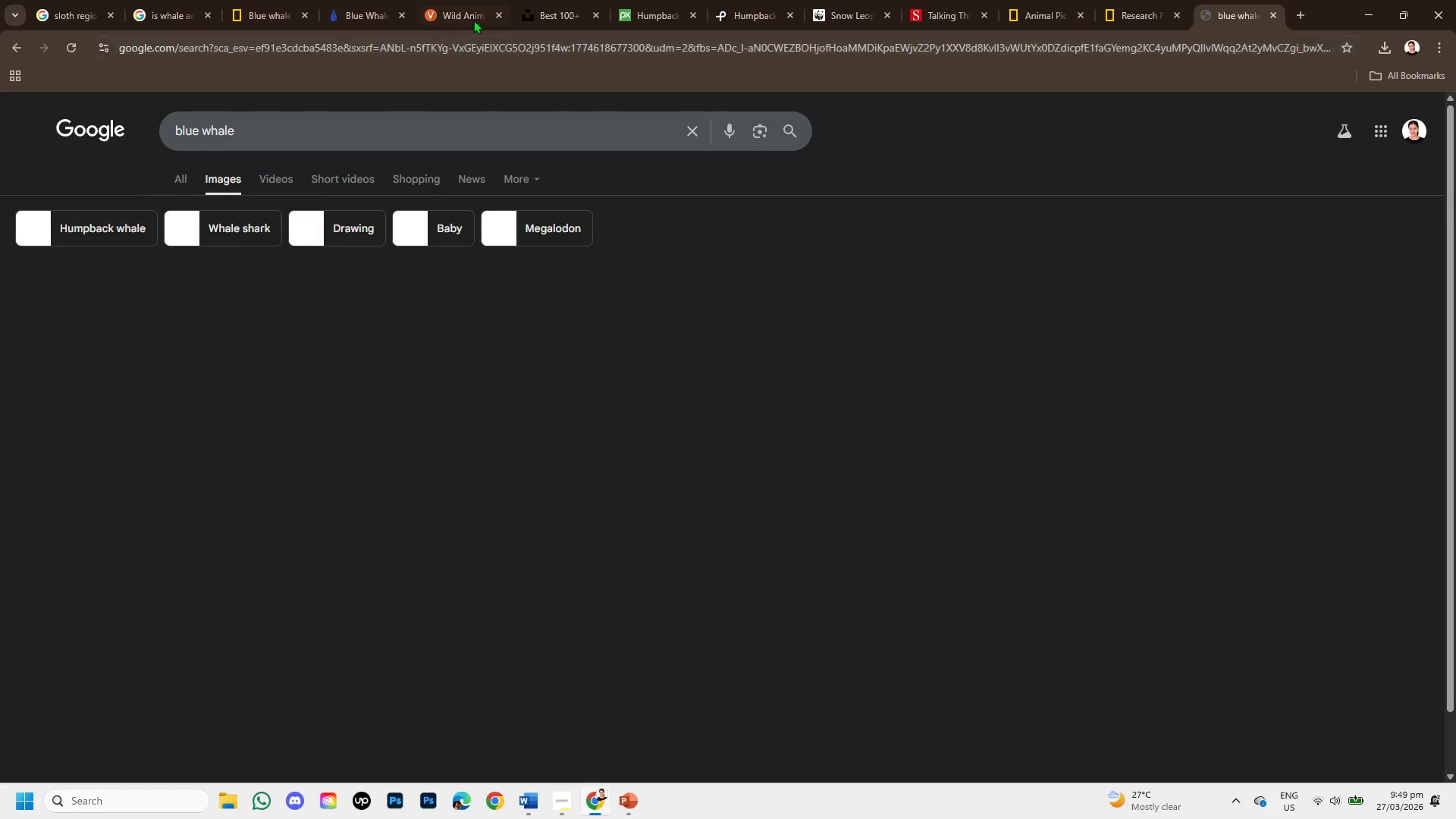 
left_click([557, 5])
 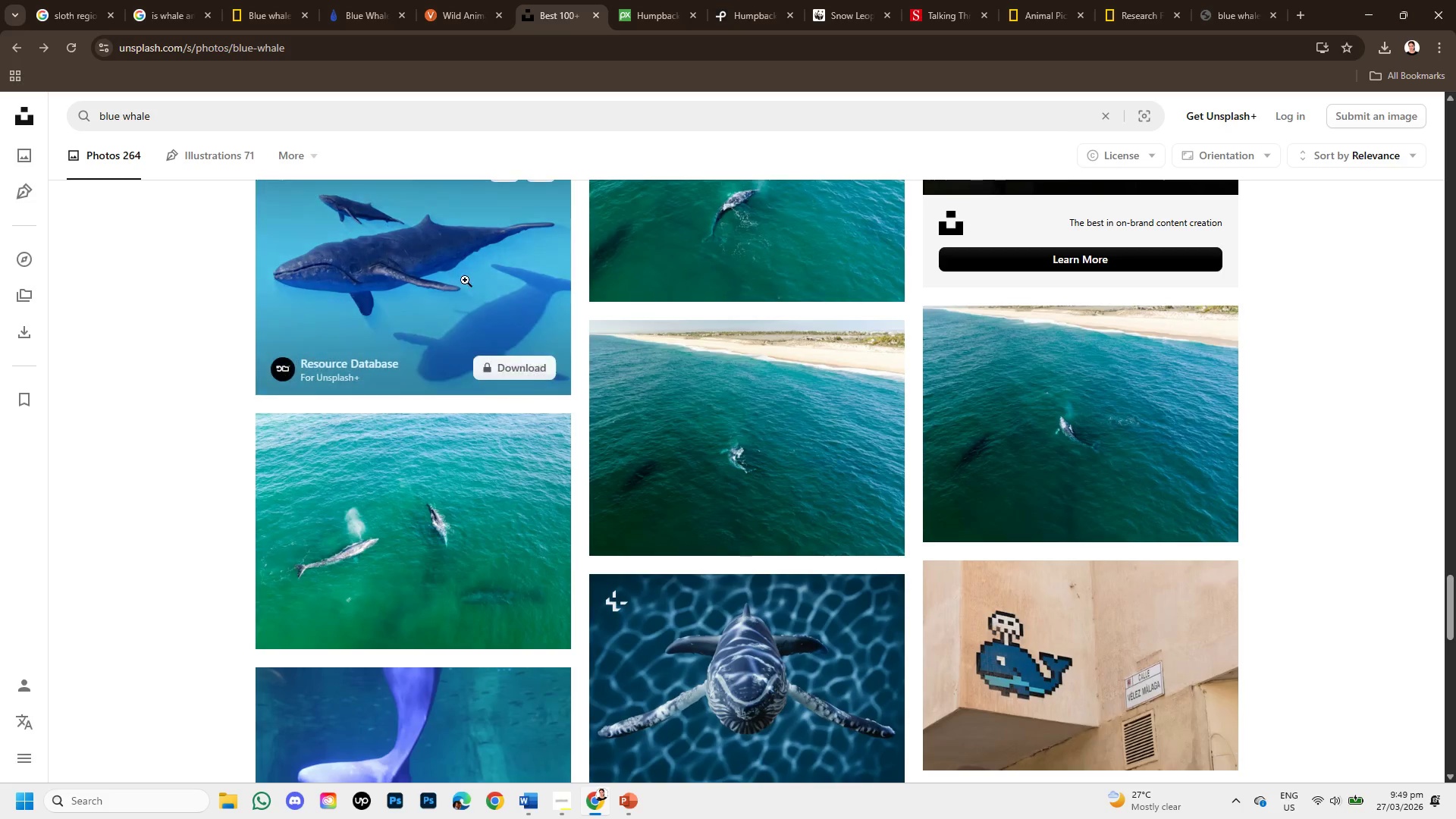 
scroll: coordinate [378, 284], scroll_direction: up, amount: 14.0
 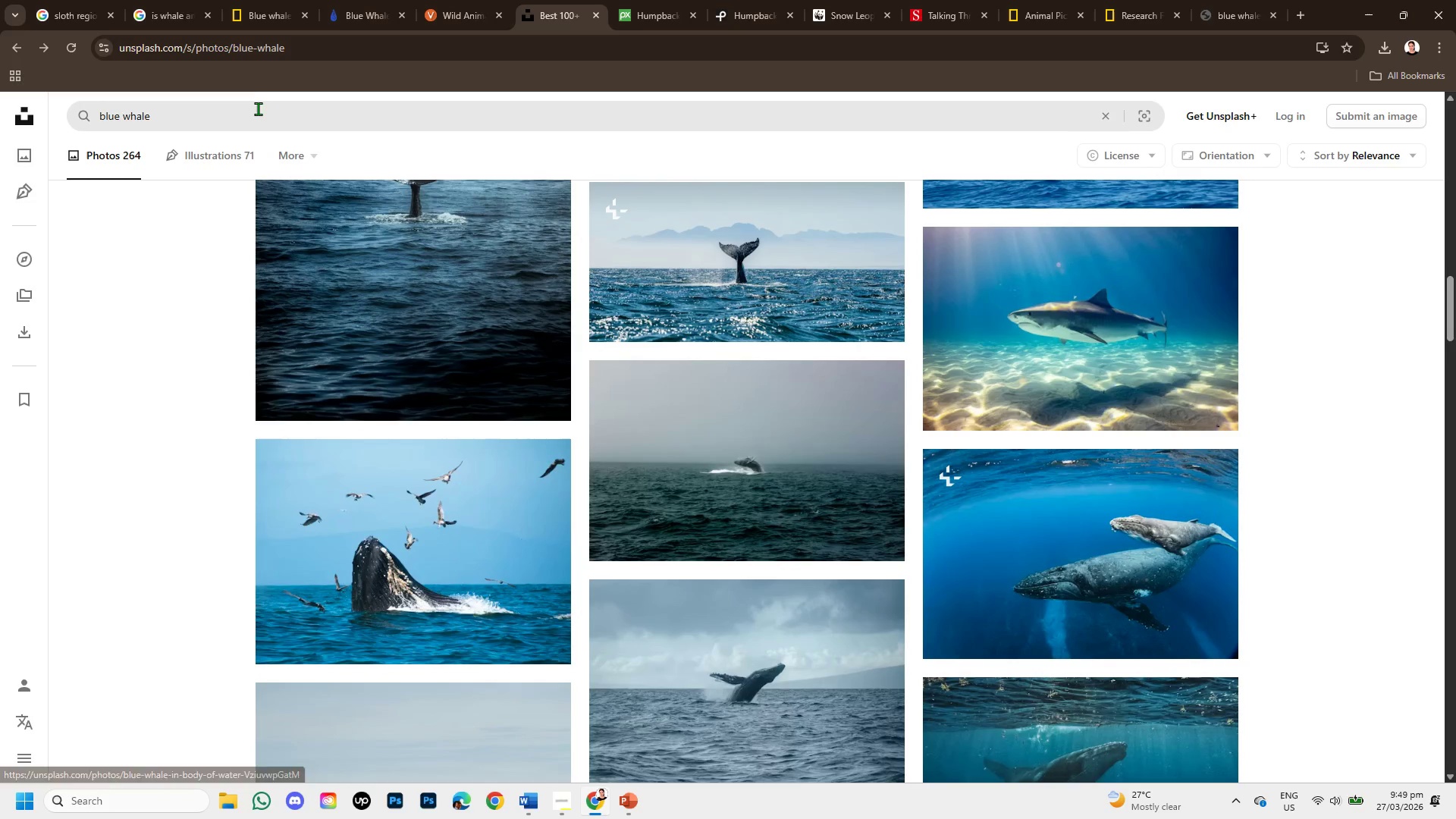 
left_click([256, 113])
 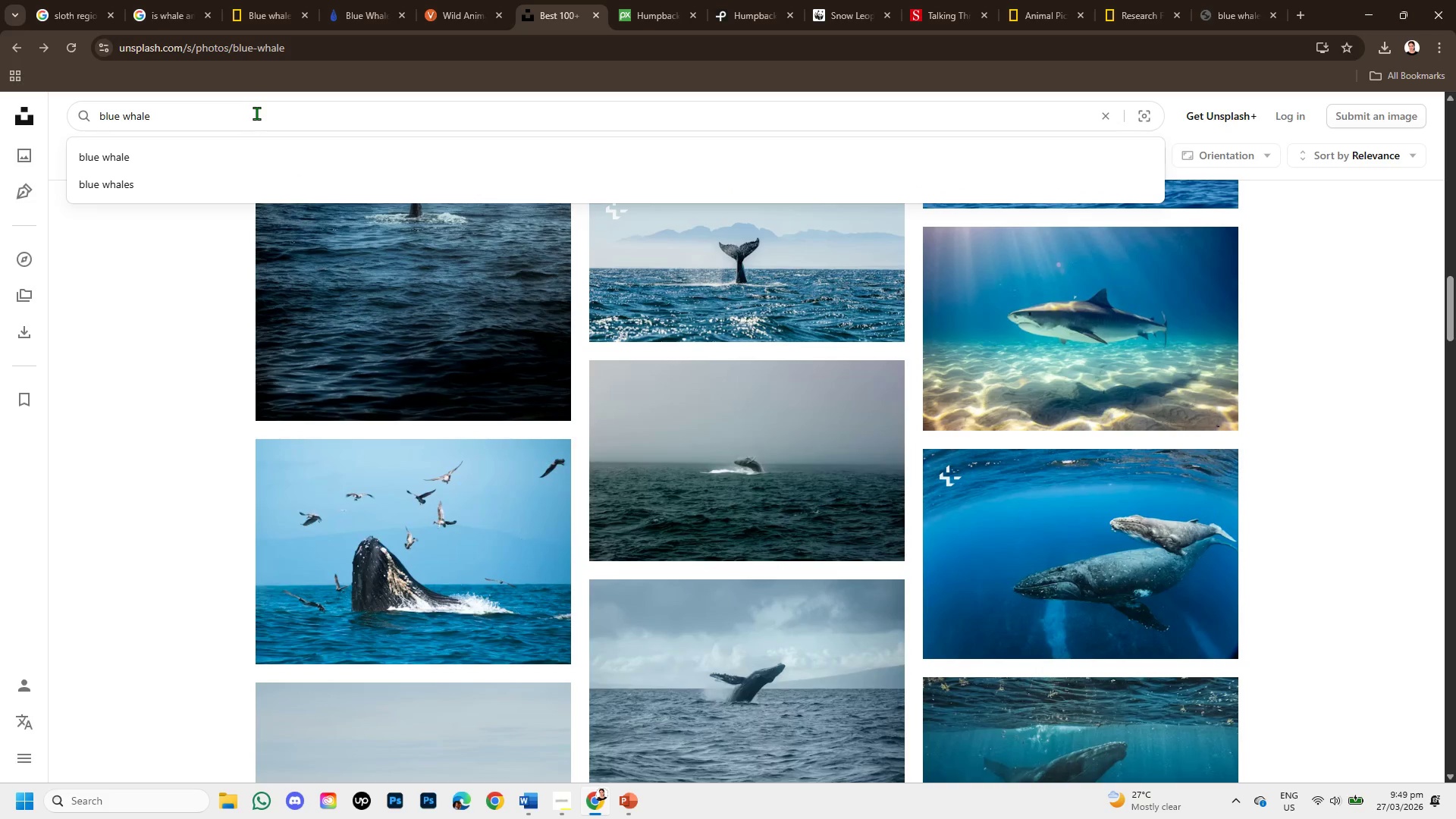 
hold_key(key=Backspace, duration=0.94)
 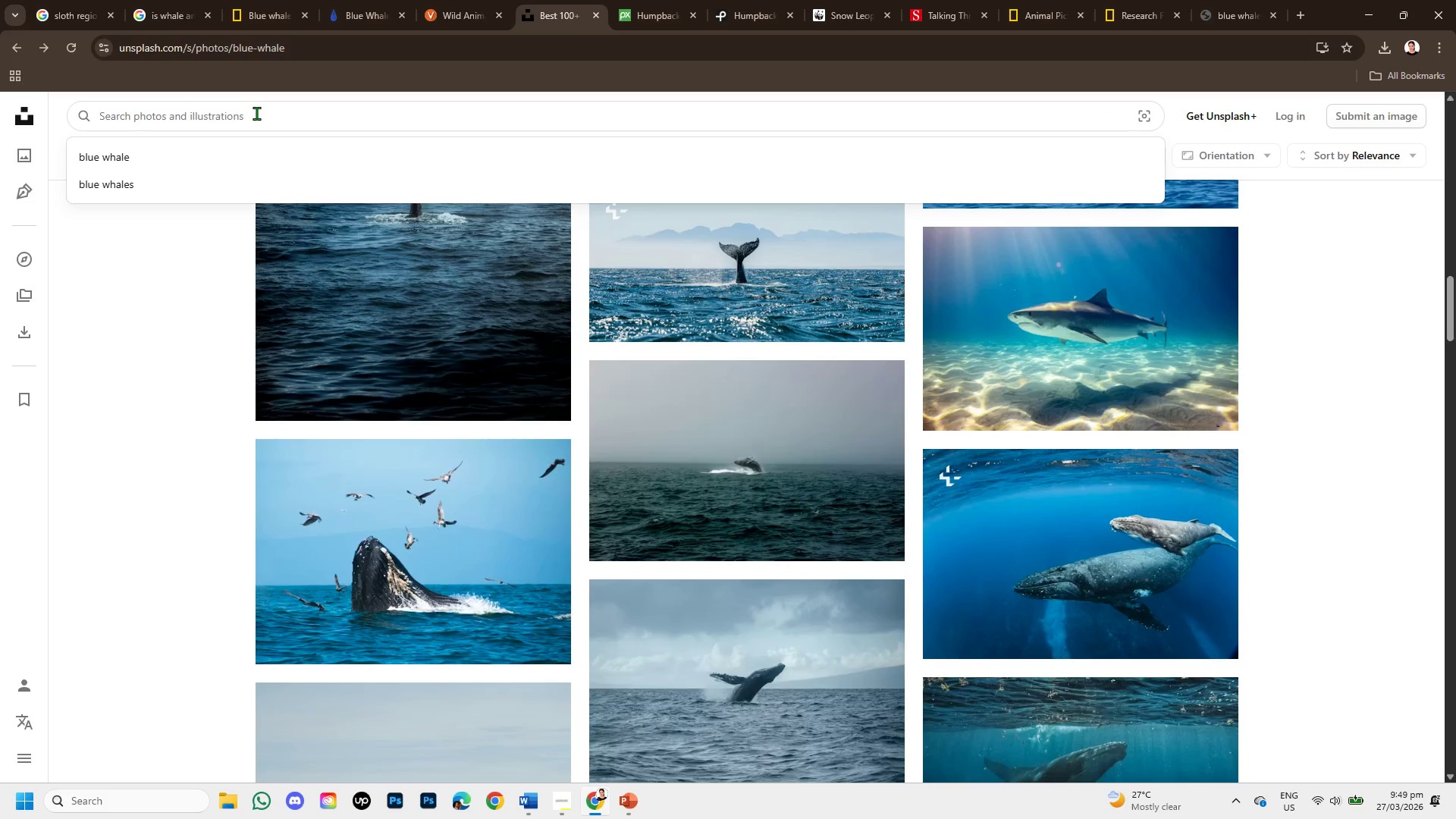 
type(SLOTH)
 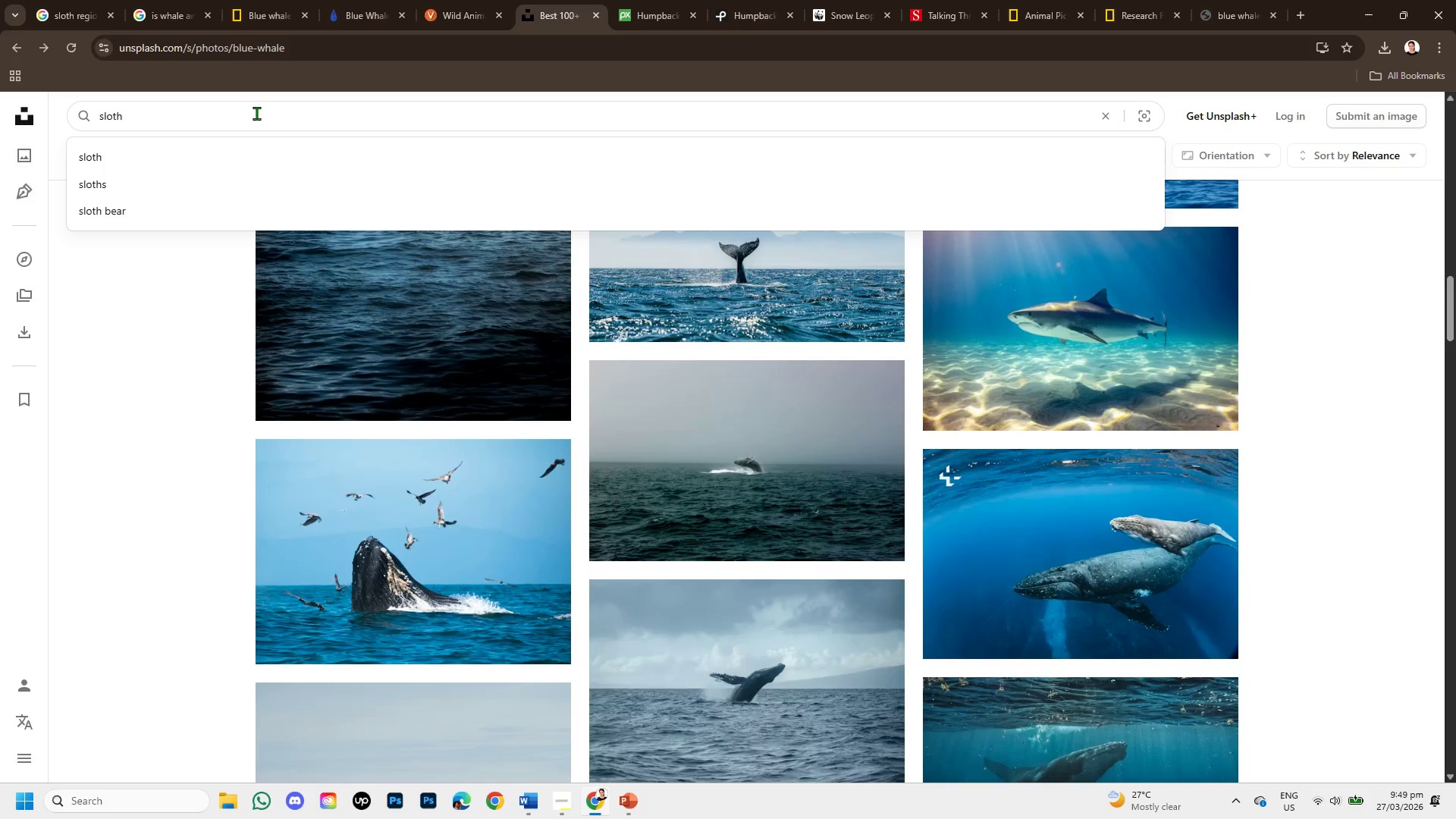 
key(Enter)
 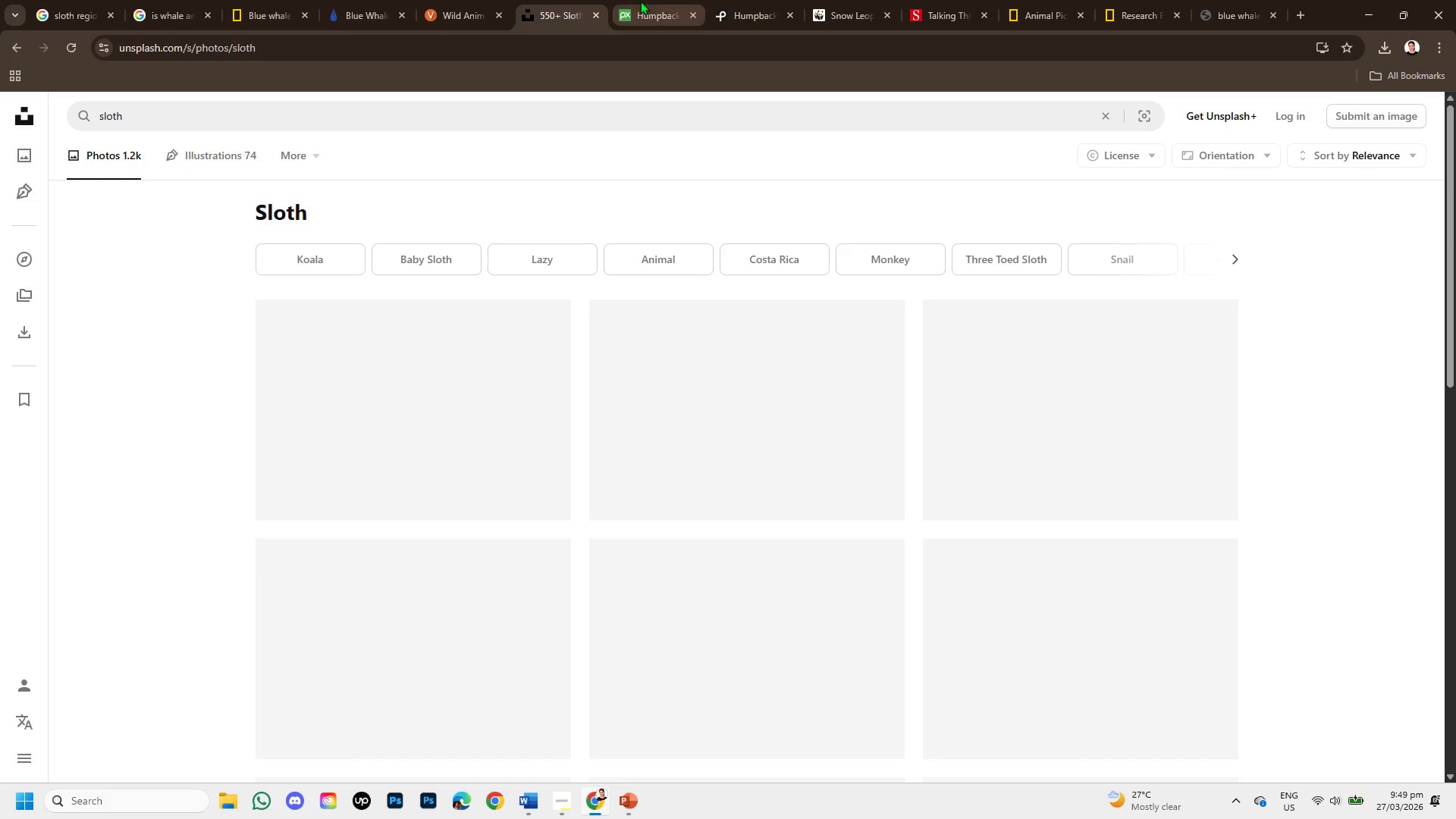 
left_click([641, 1])
 